 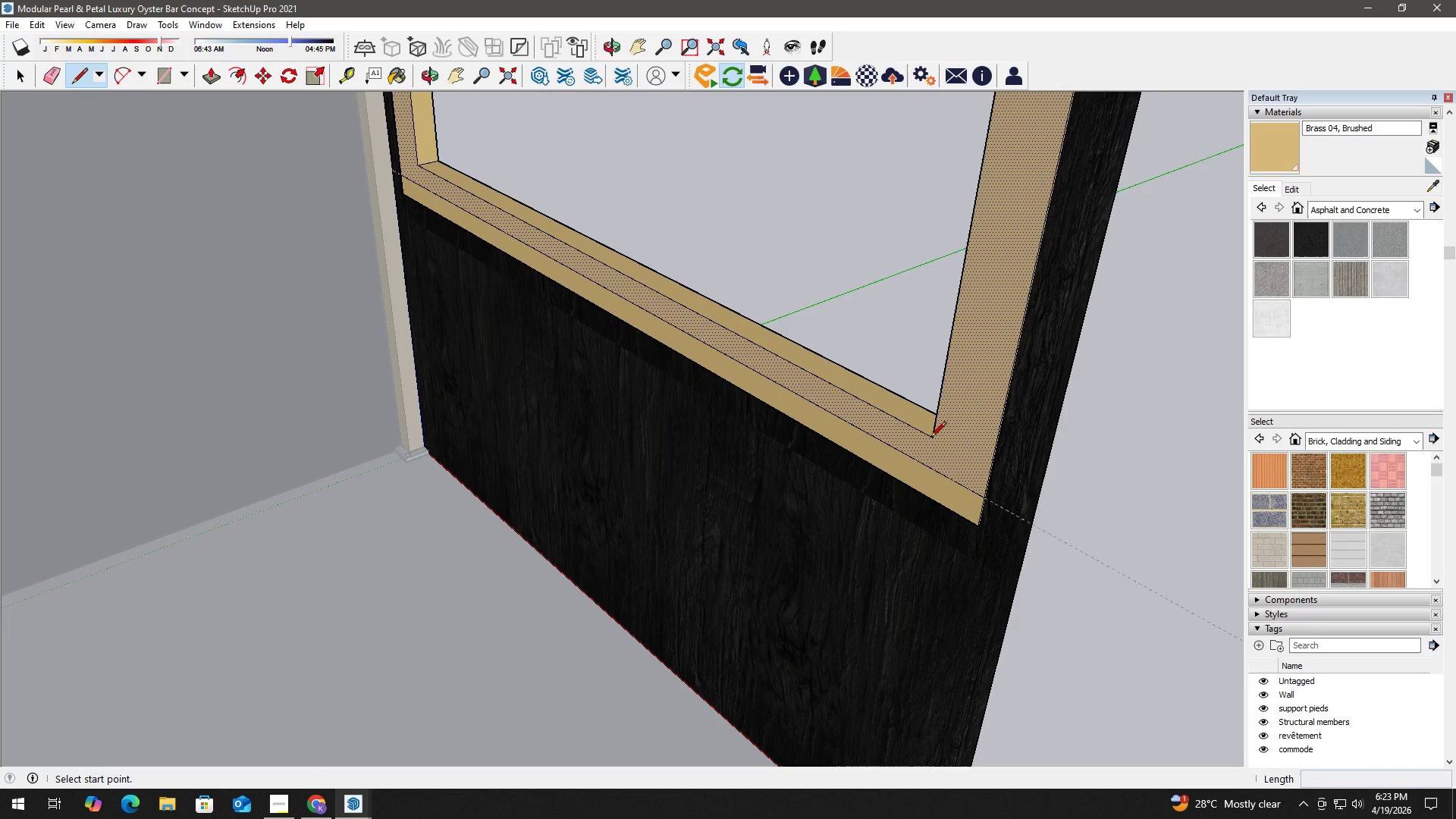 
left_click([930, 437])
 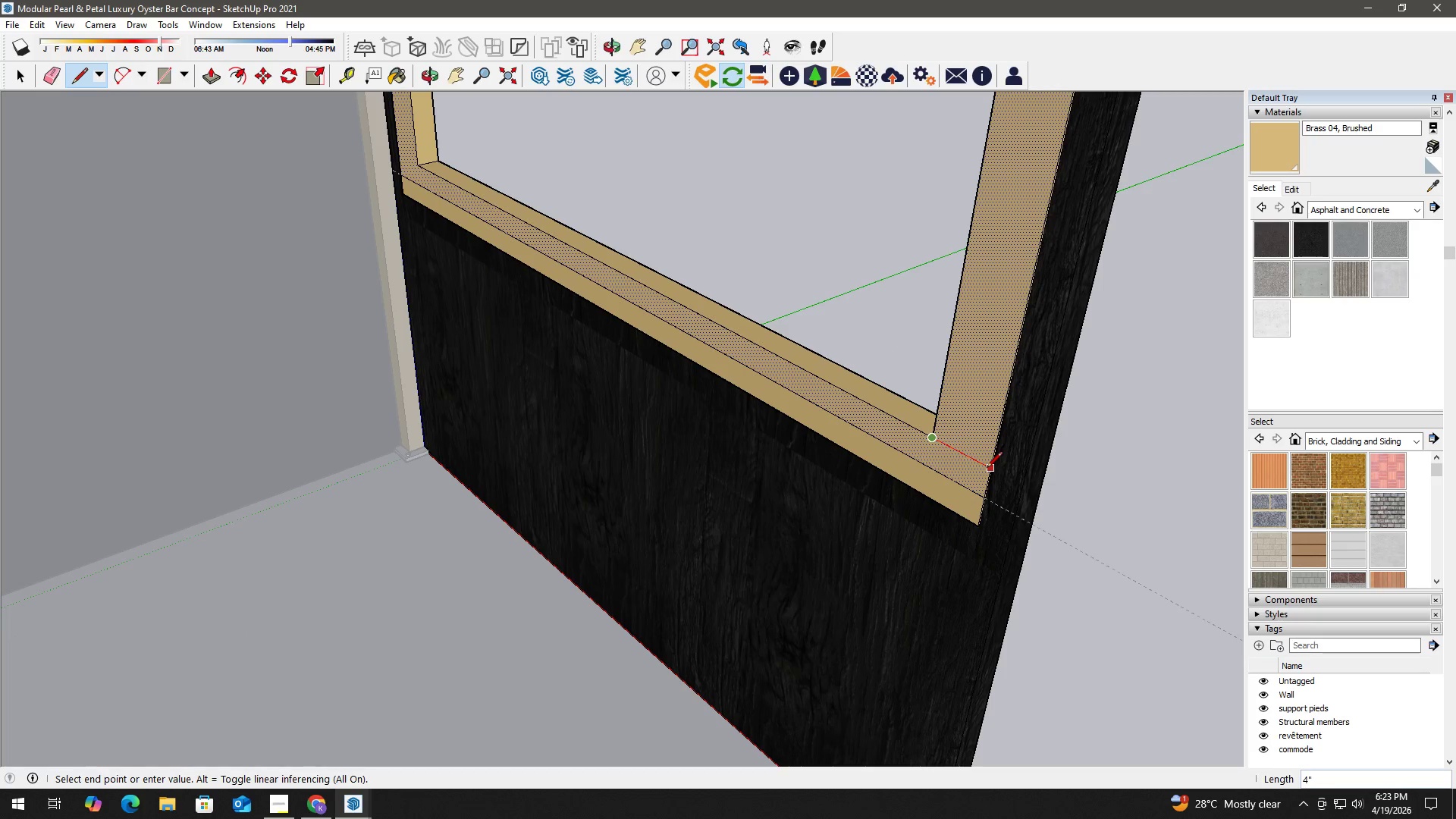 
key(Space)
 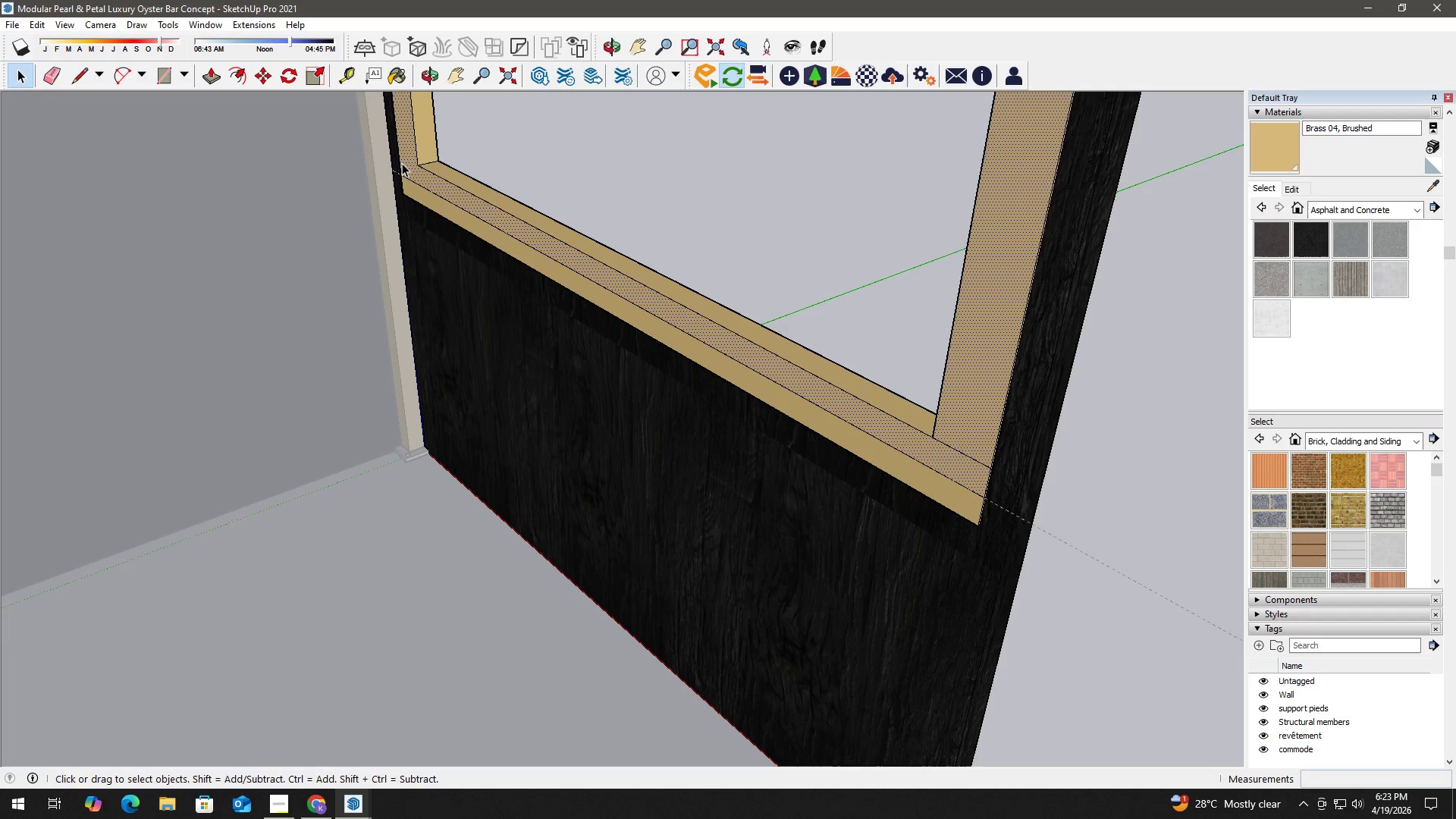 
key(Control+Z)
 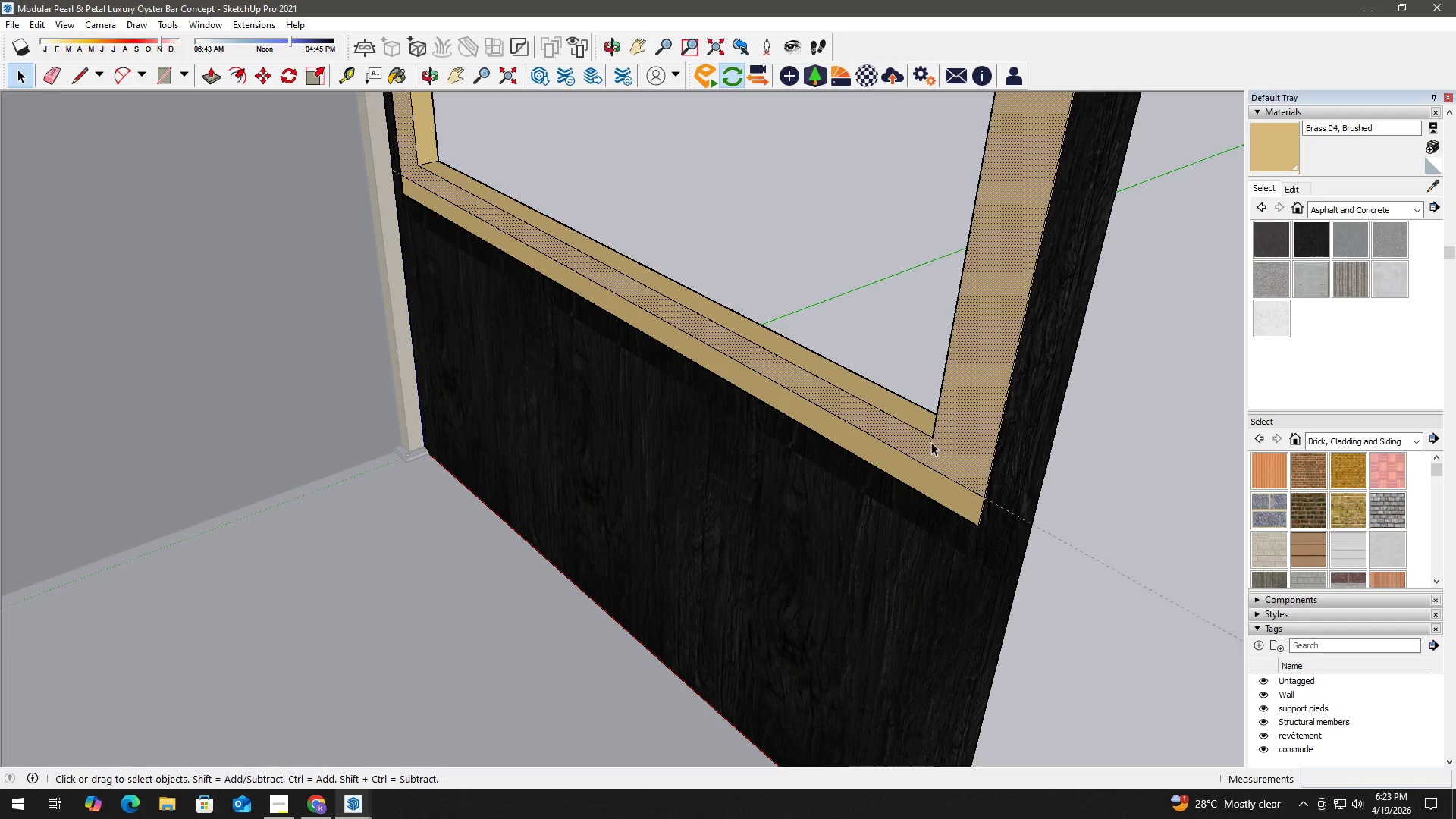 
key(L)
 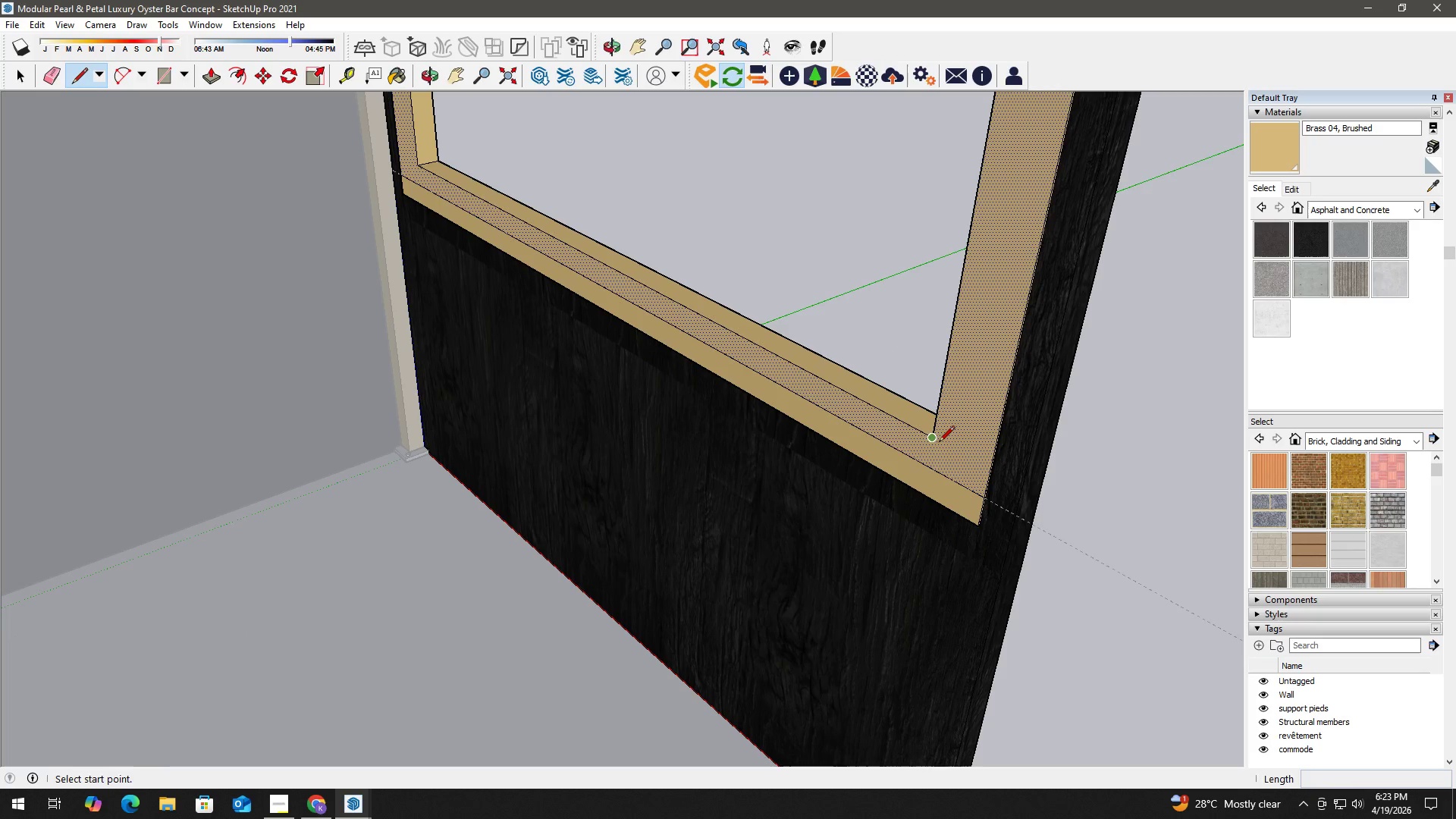 
left_click([939, 443])
 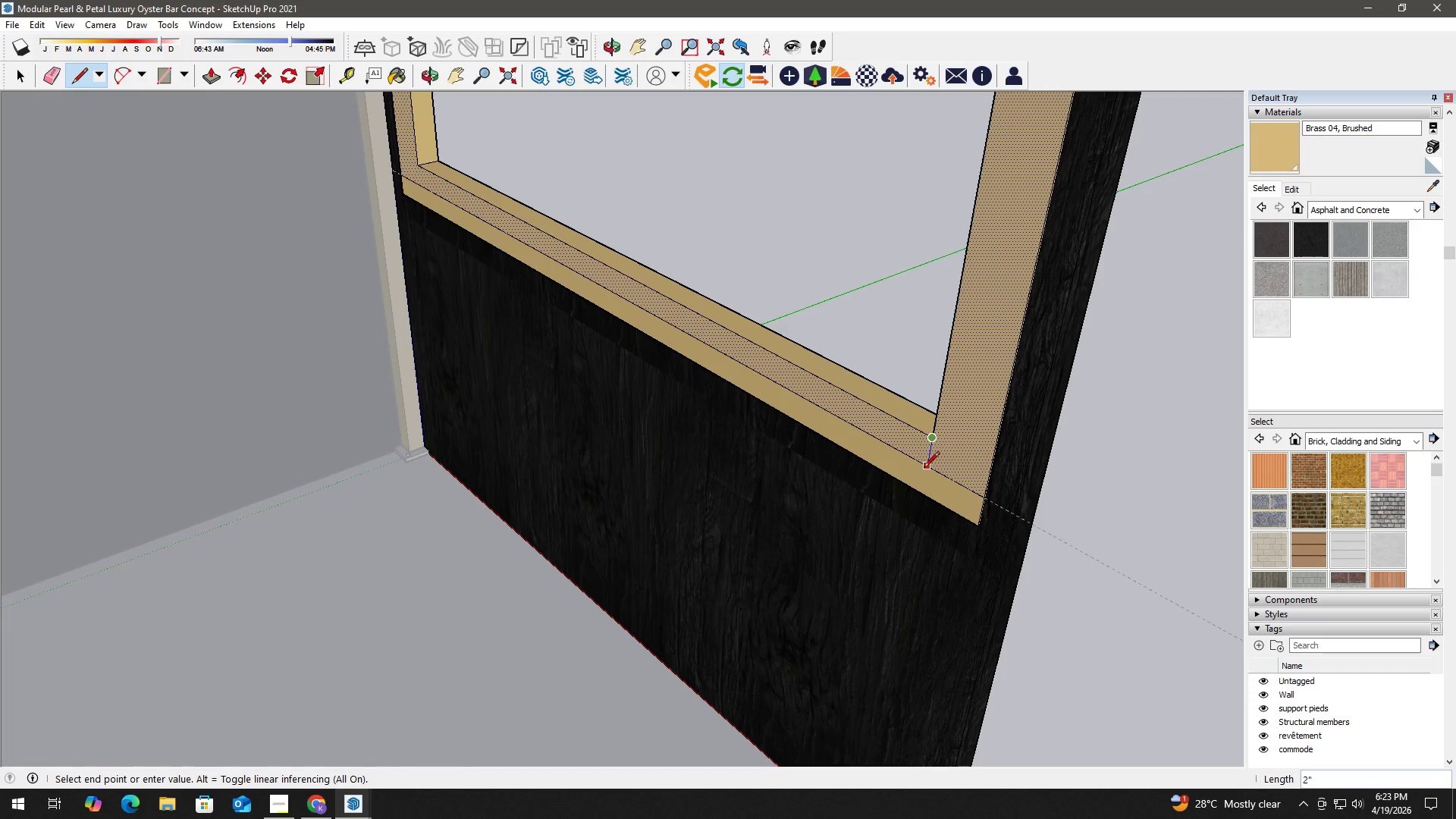 
left_click([924, 469])
 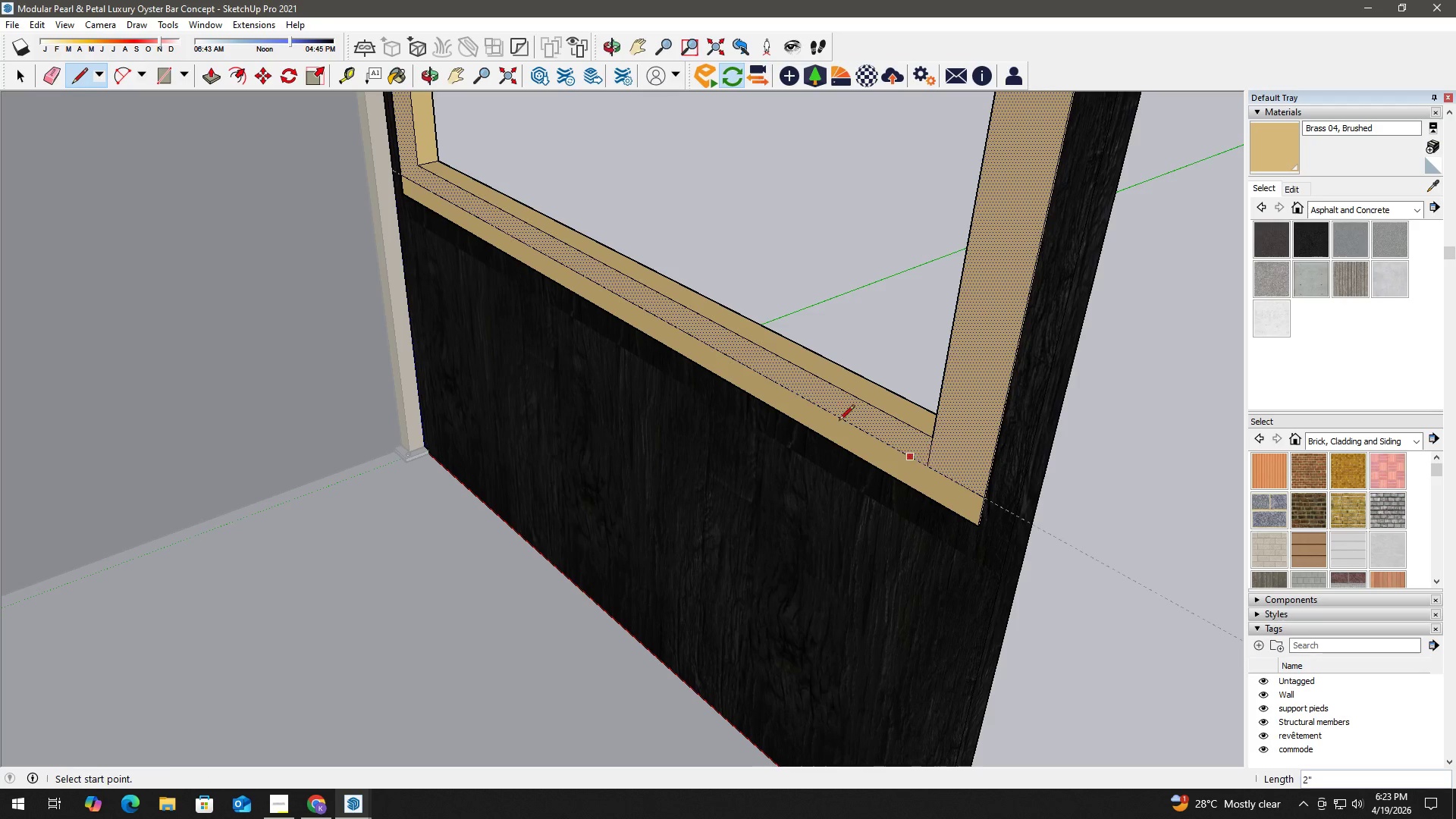 
key(Space)
 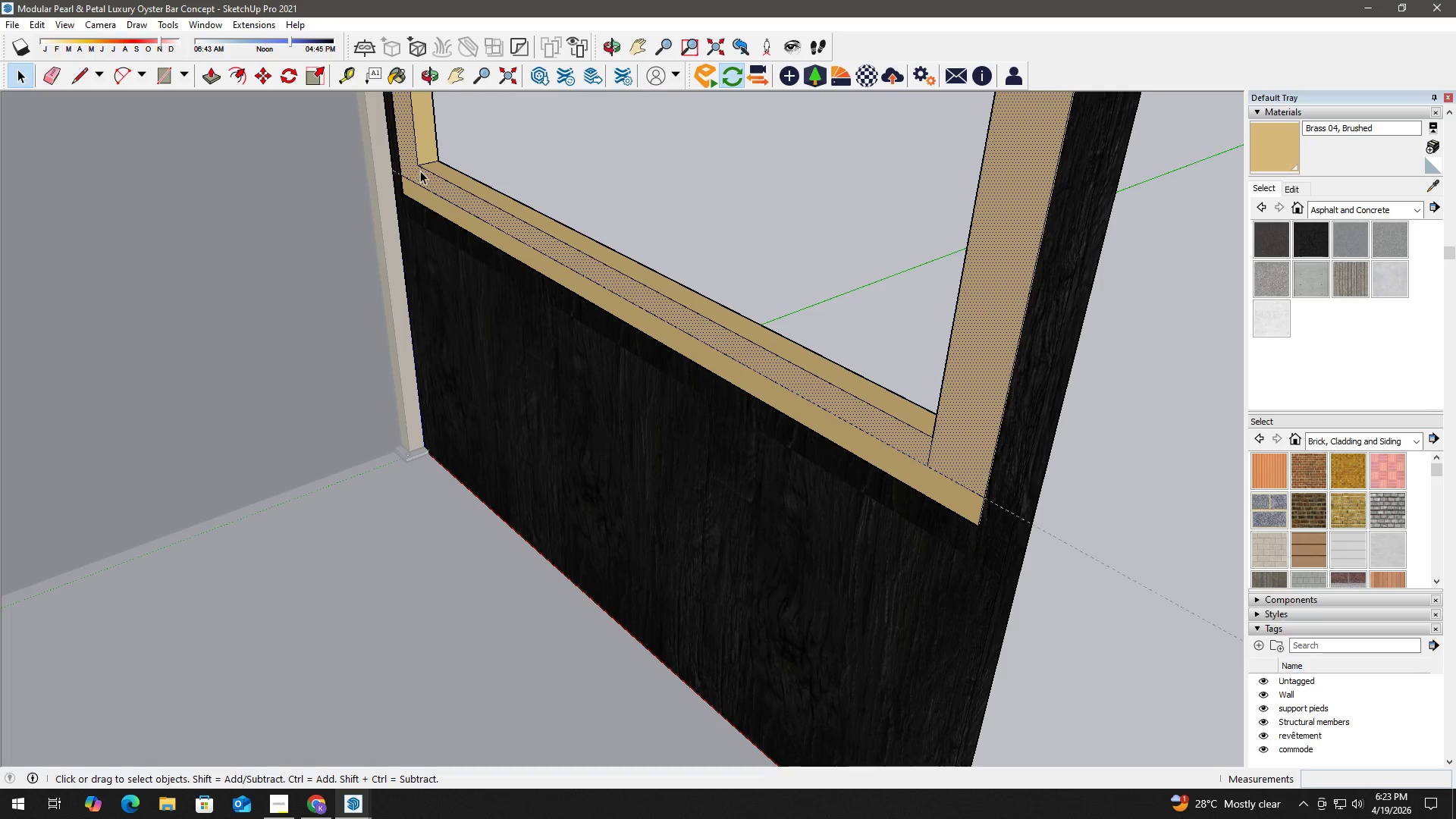 
key(L)
 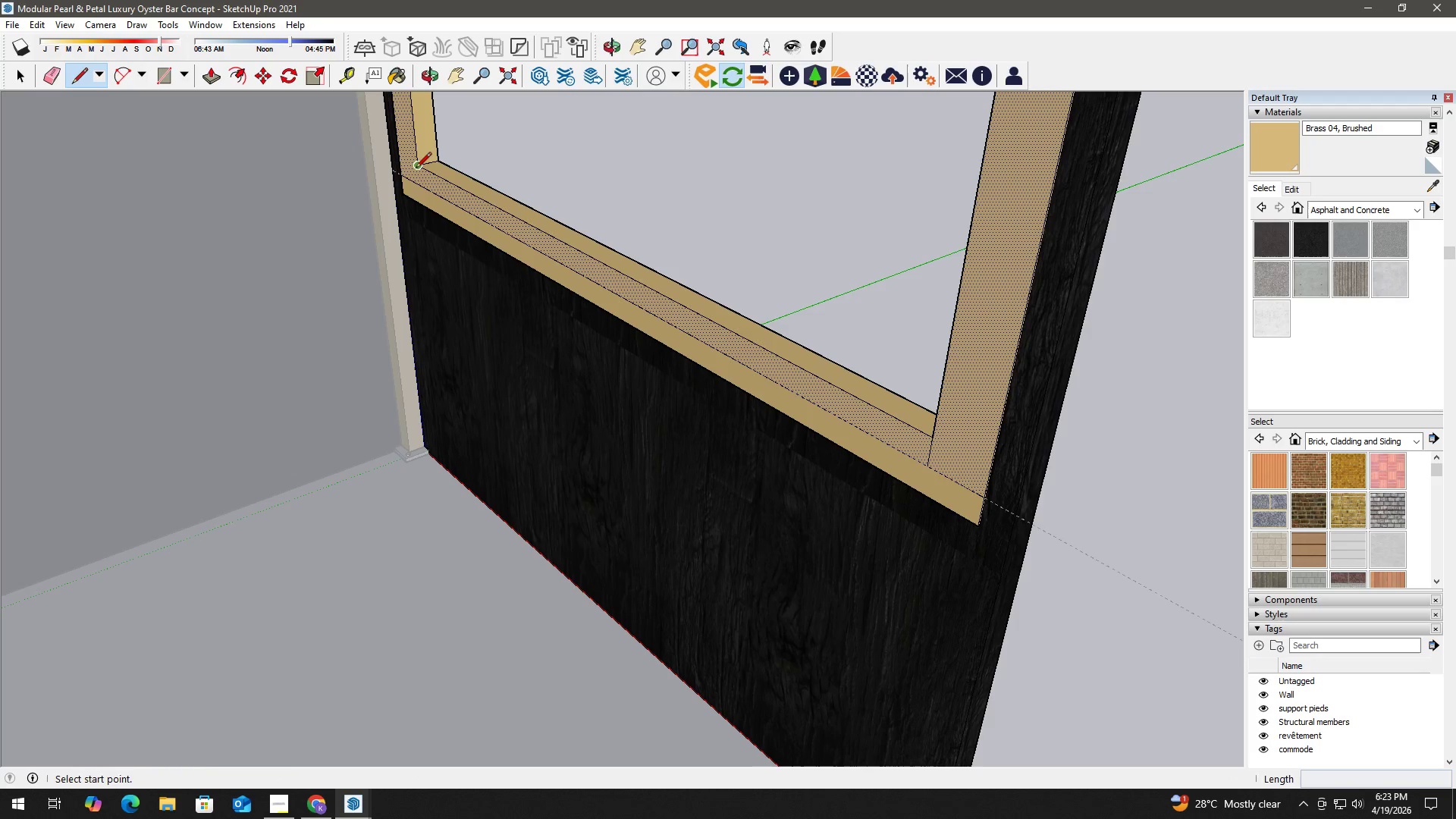 
left_click_drag(start_coordinate=[416, 169], to_coordinate=[417, 173])
 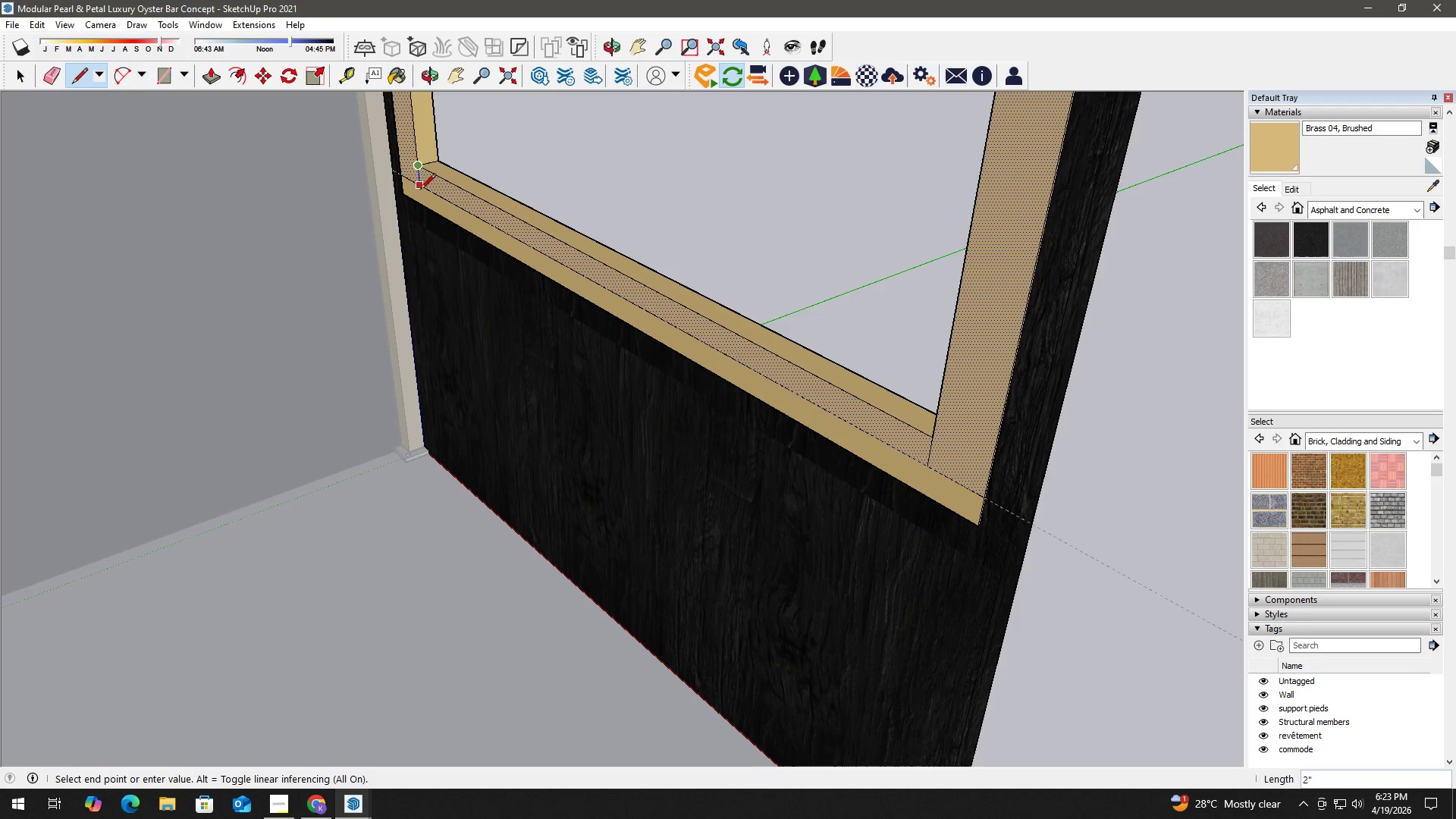 
left_click([420, 190])
 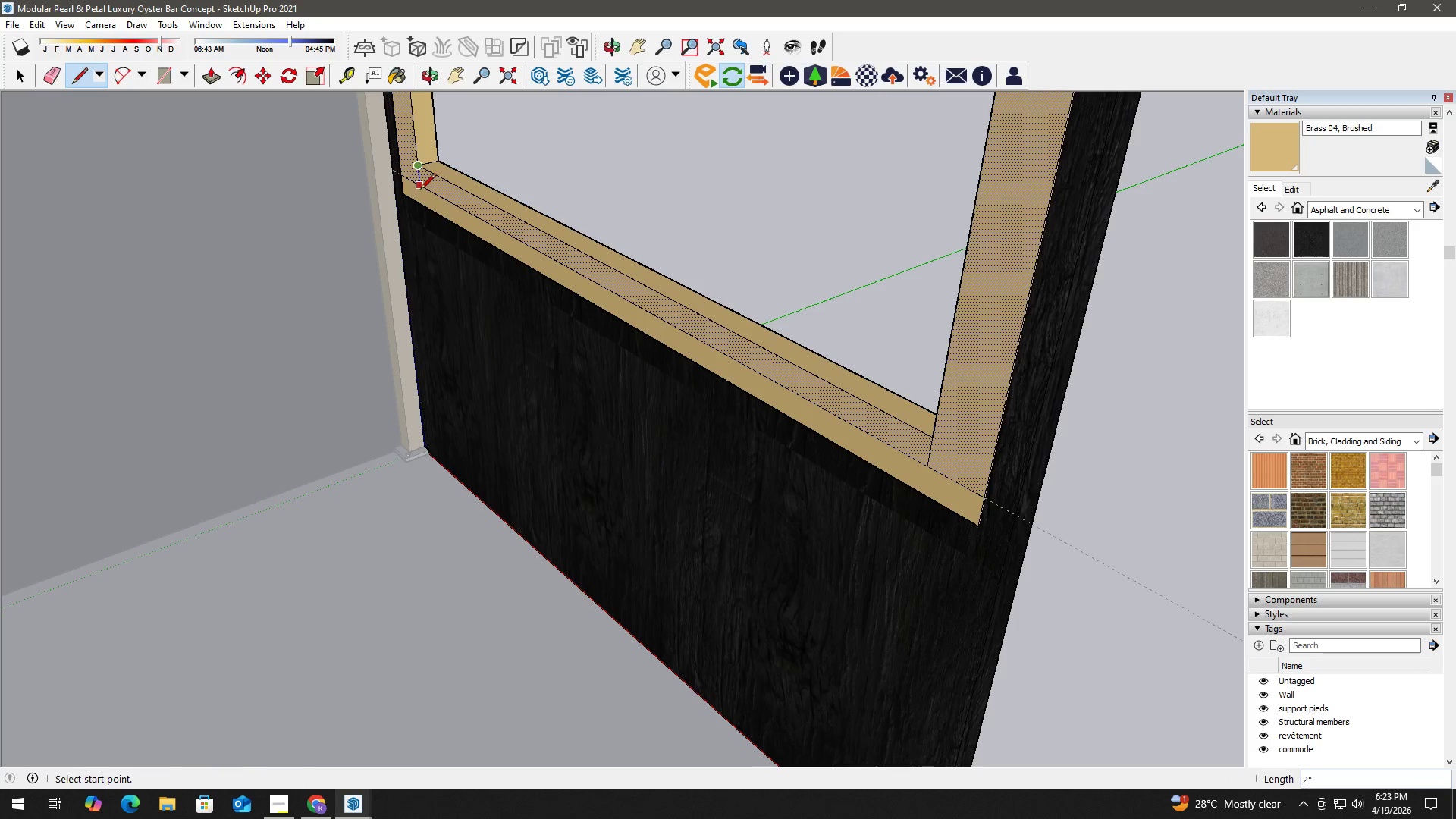 
key(Space)
 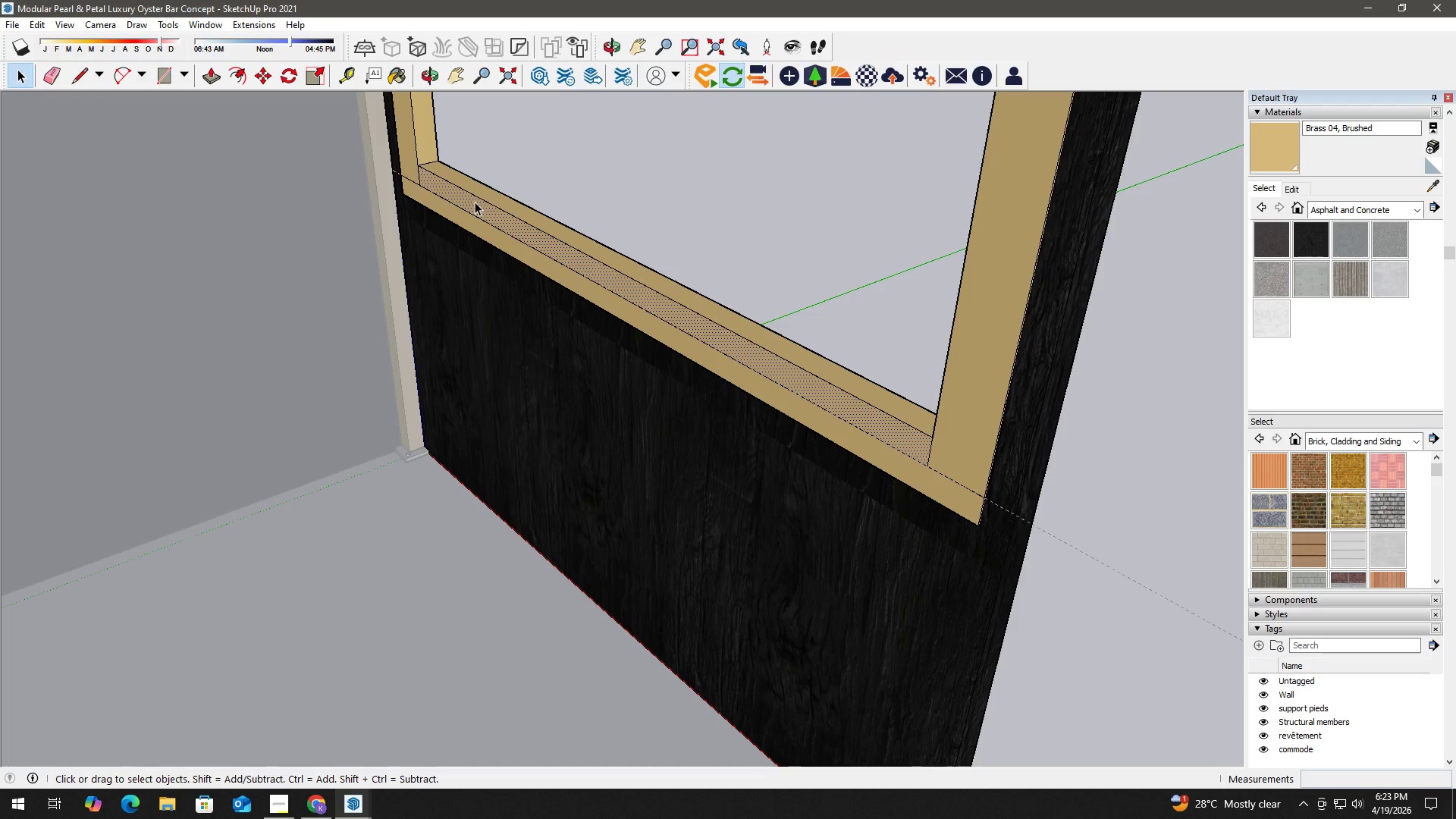 
key(P)
 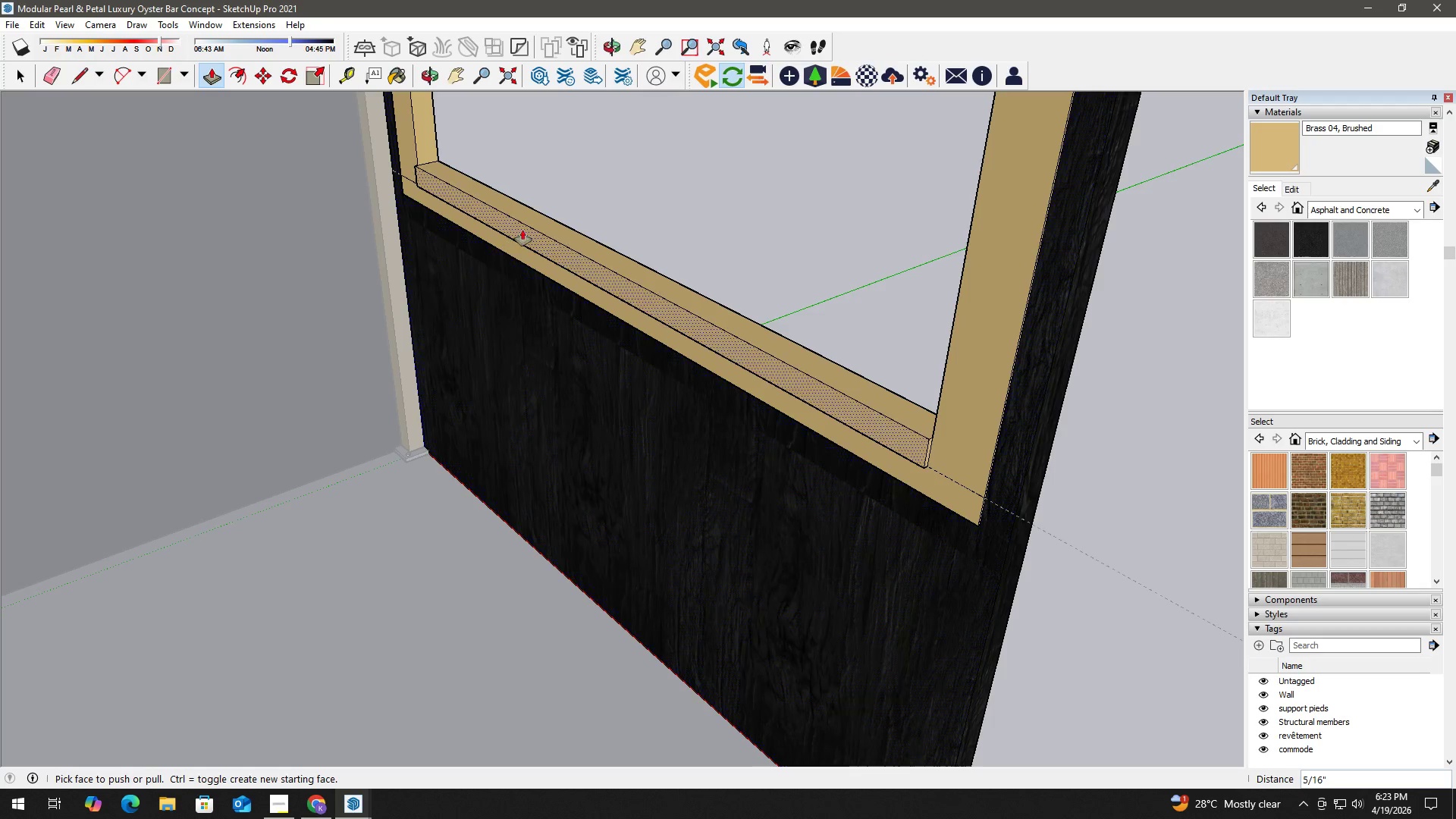 
key(Control+Z)
 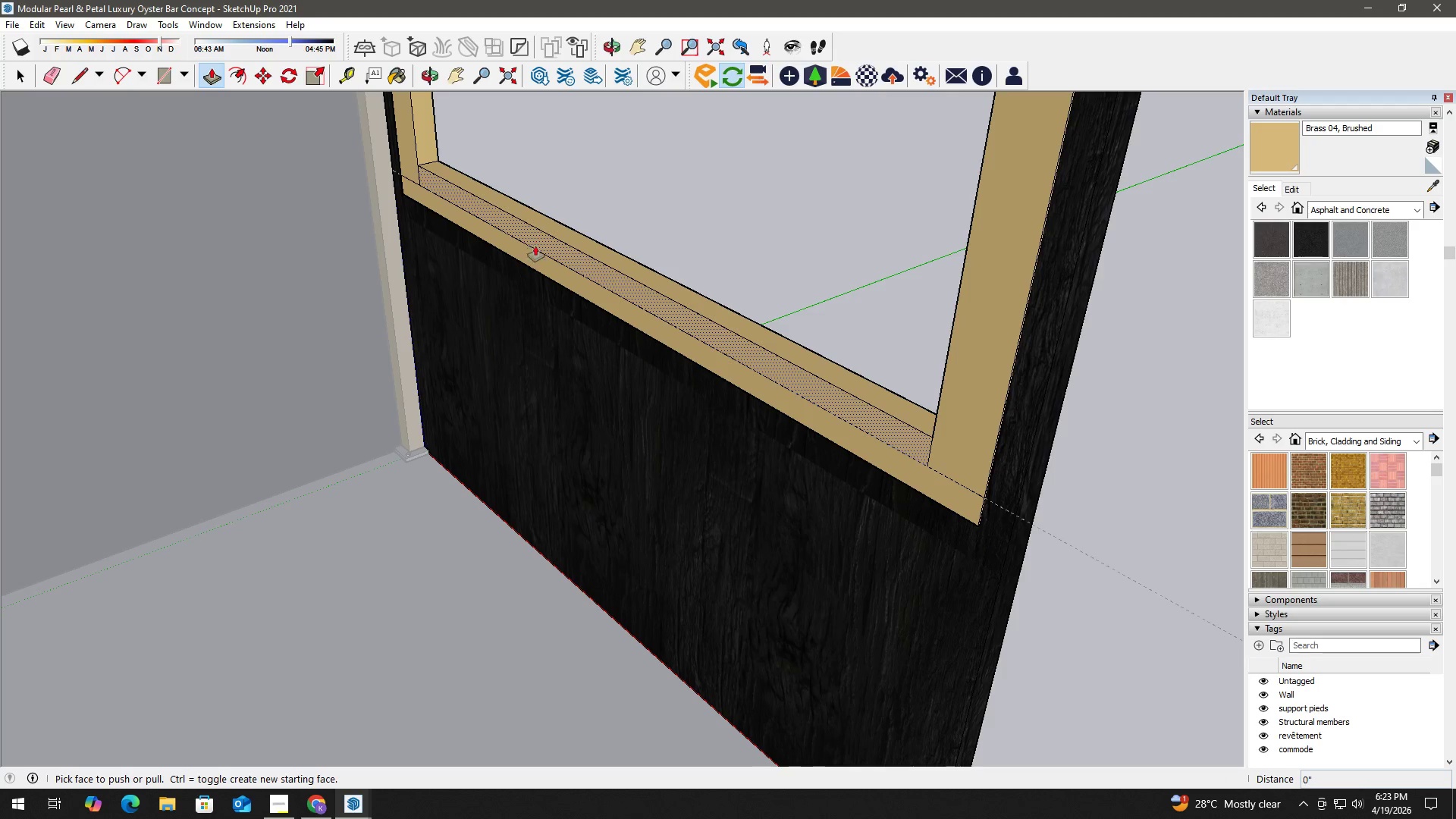 
left_click([541, 240])
 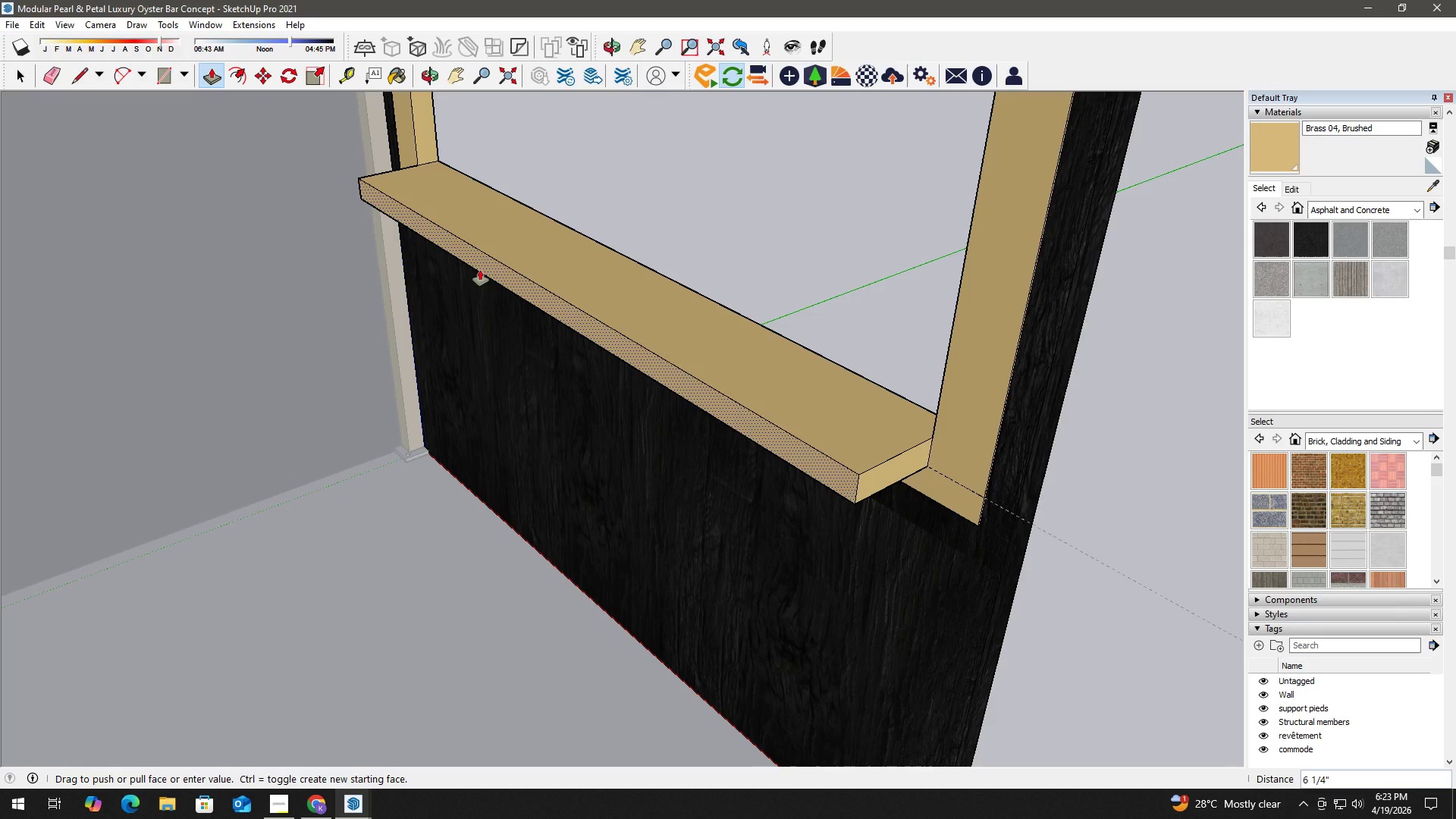 
key(Numpad6)
 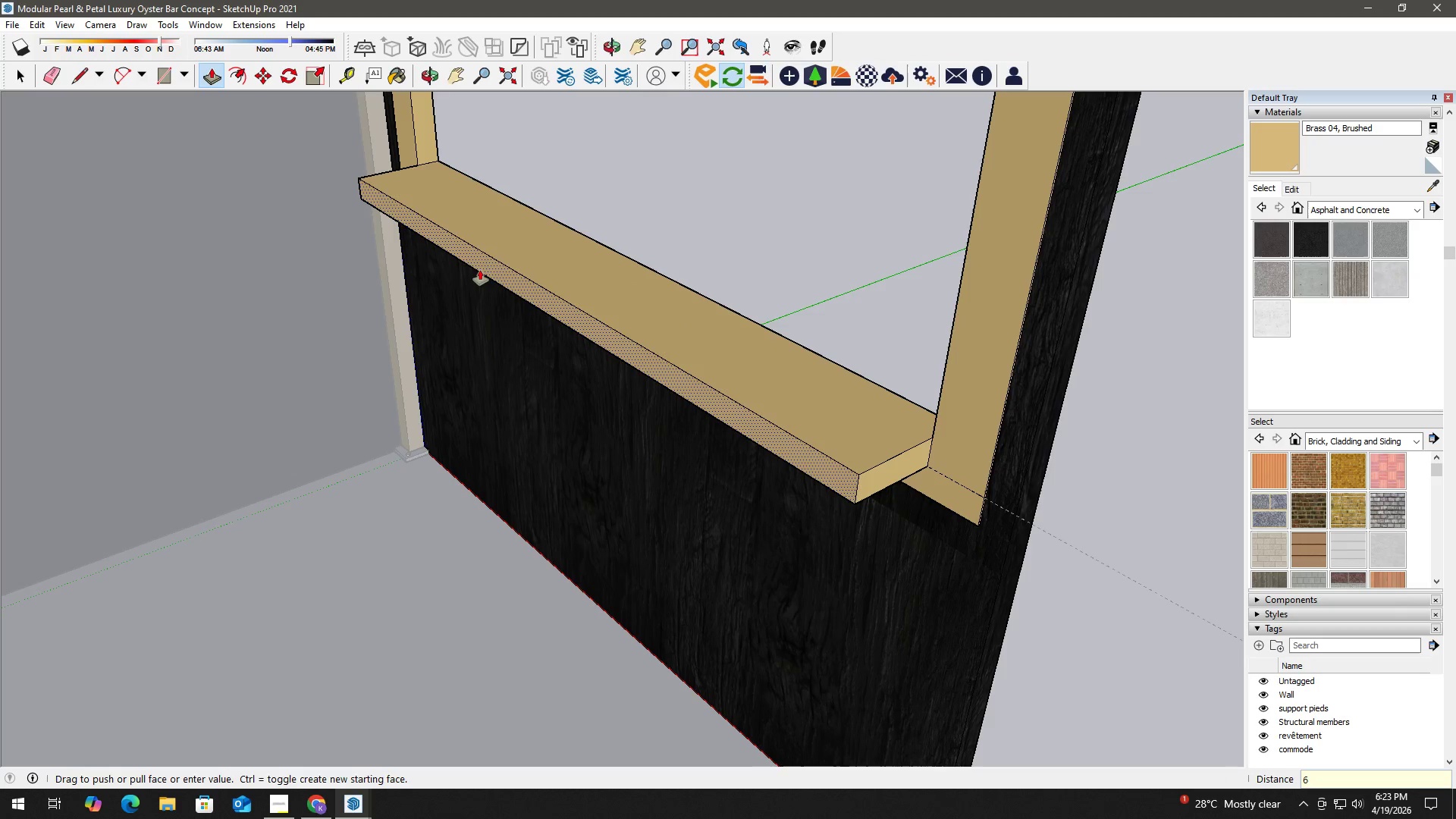 
key(NumpadEnter)
 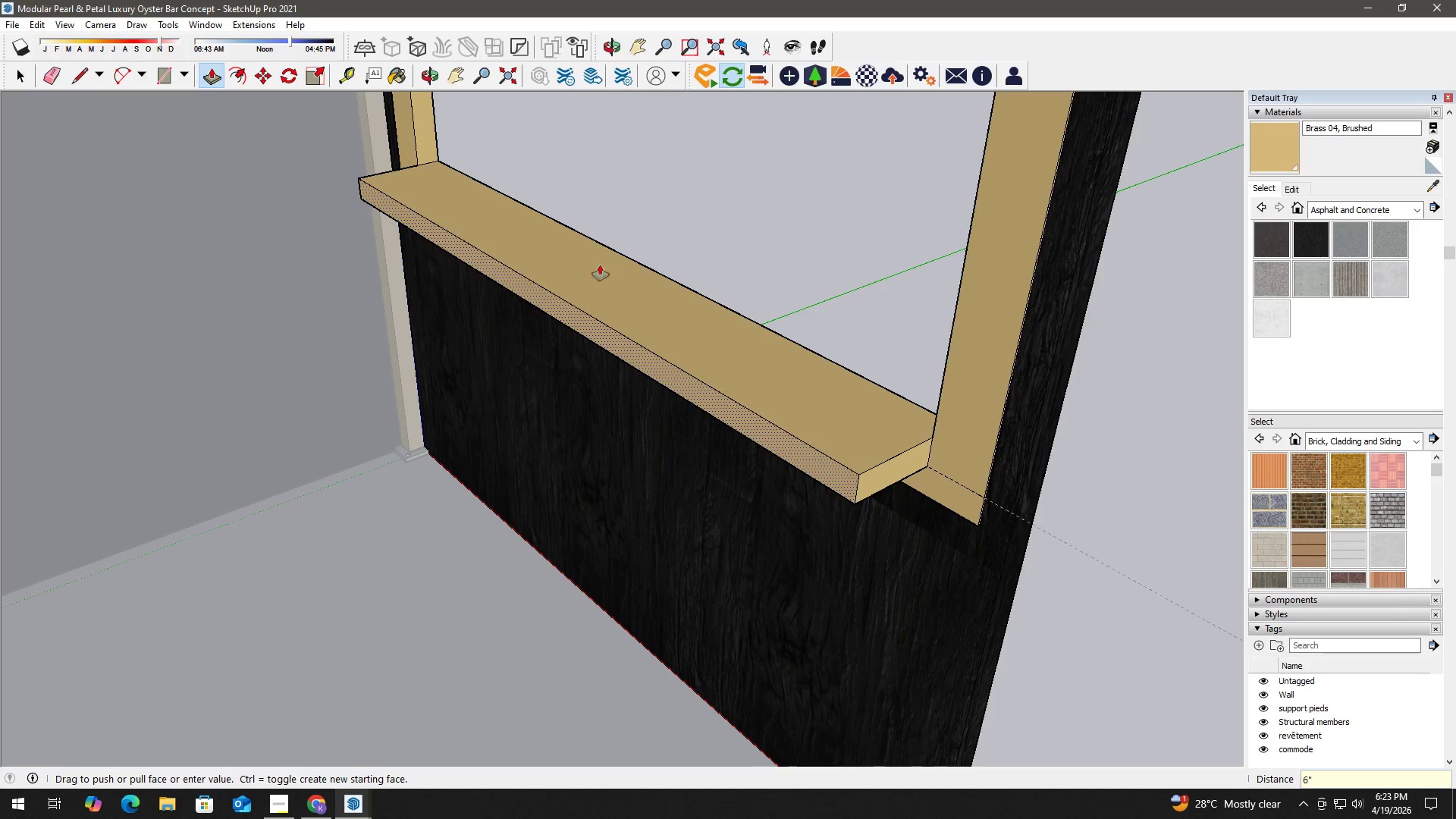 
key(Space)
 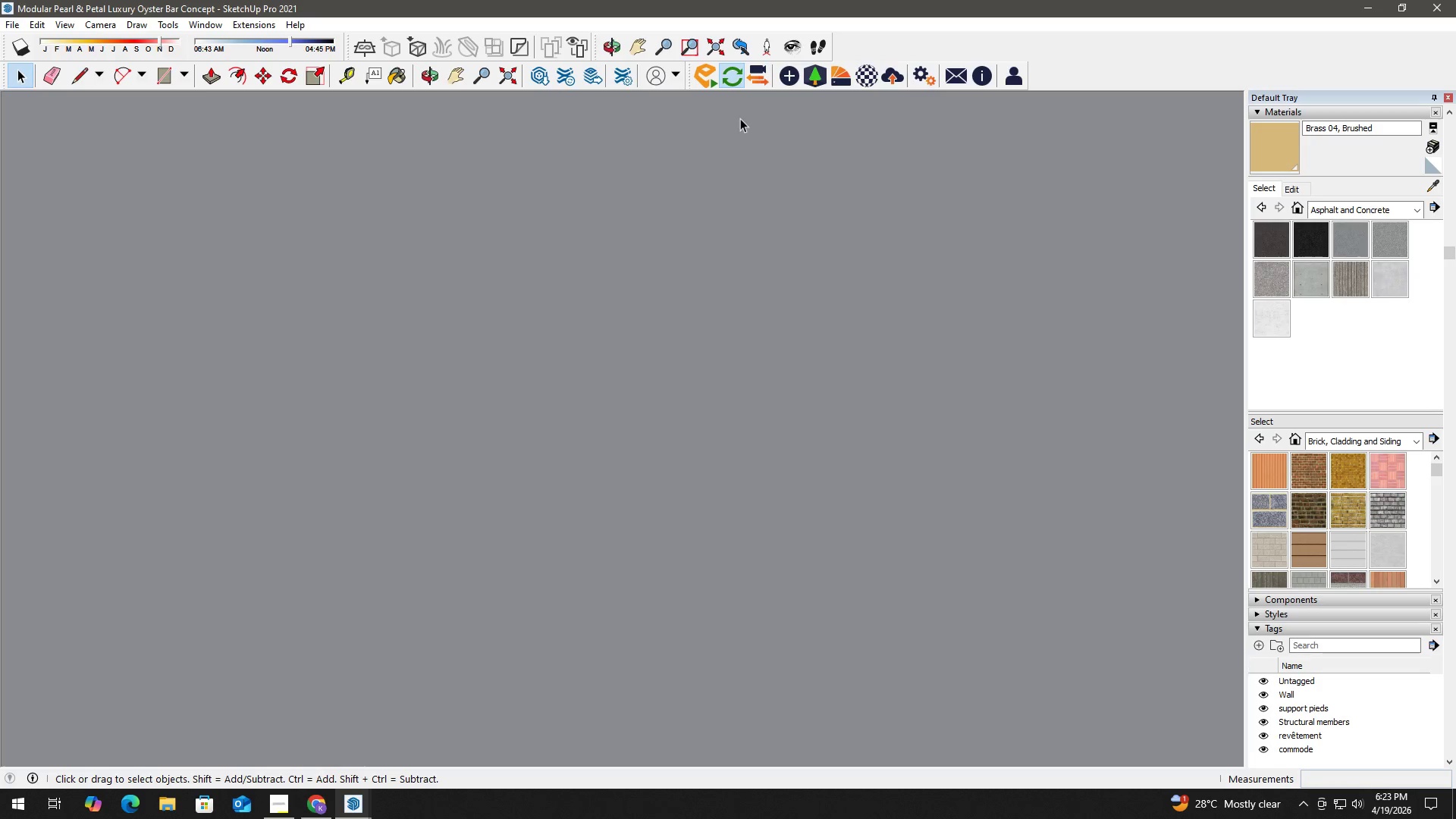 
scroll: coordinate [892, 481], scroll_direction: down, amount: 7.0
 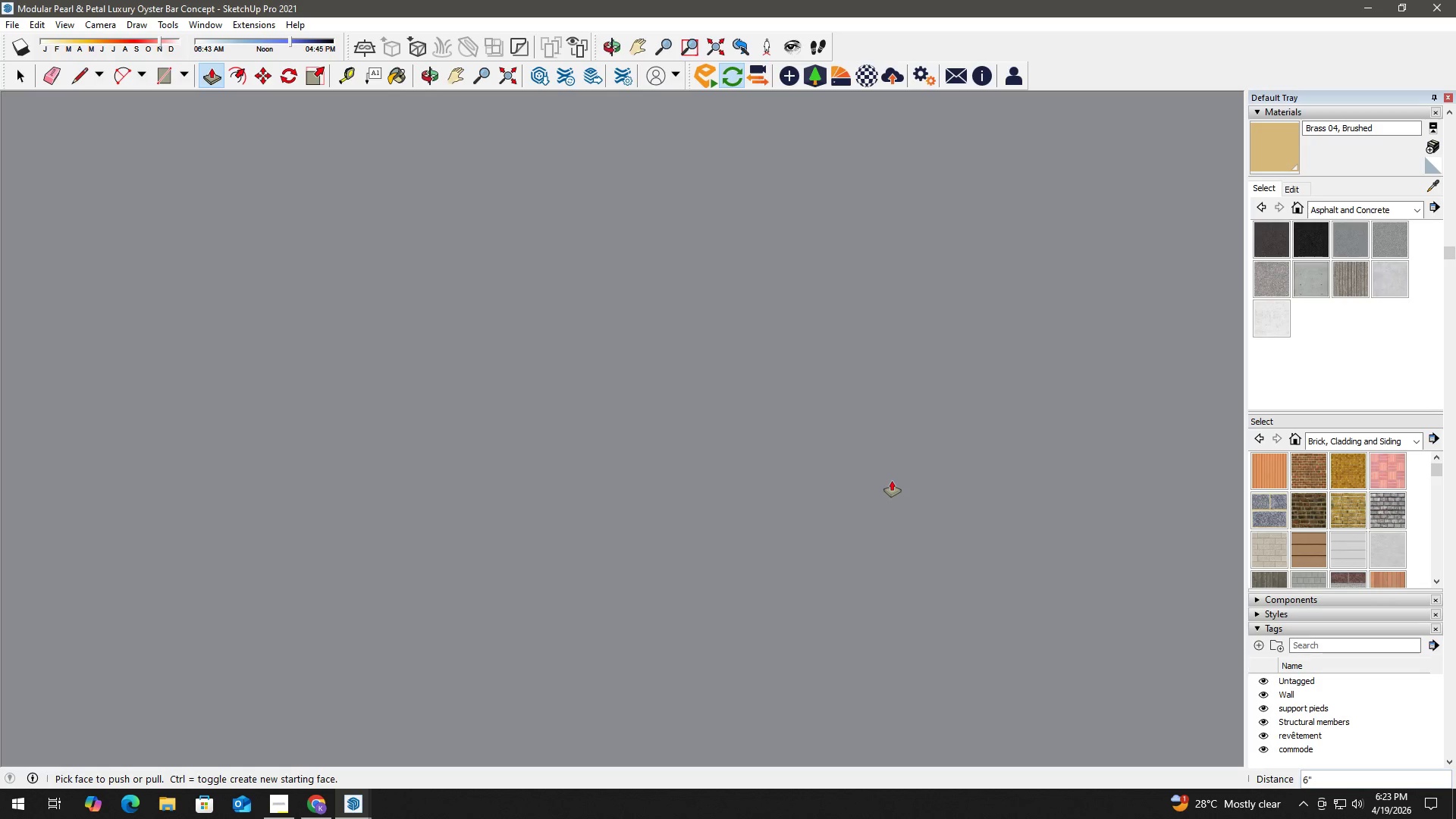 
key(Escape)
 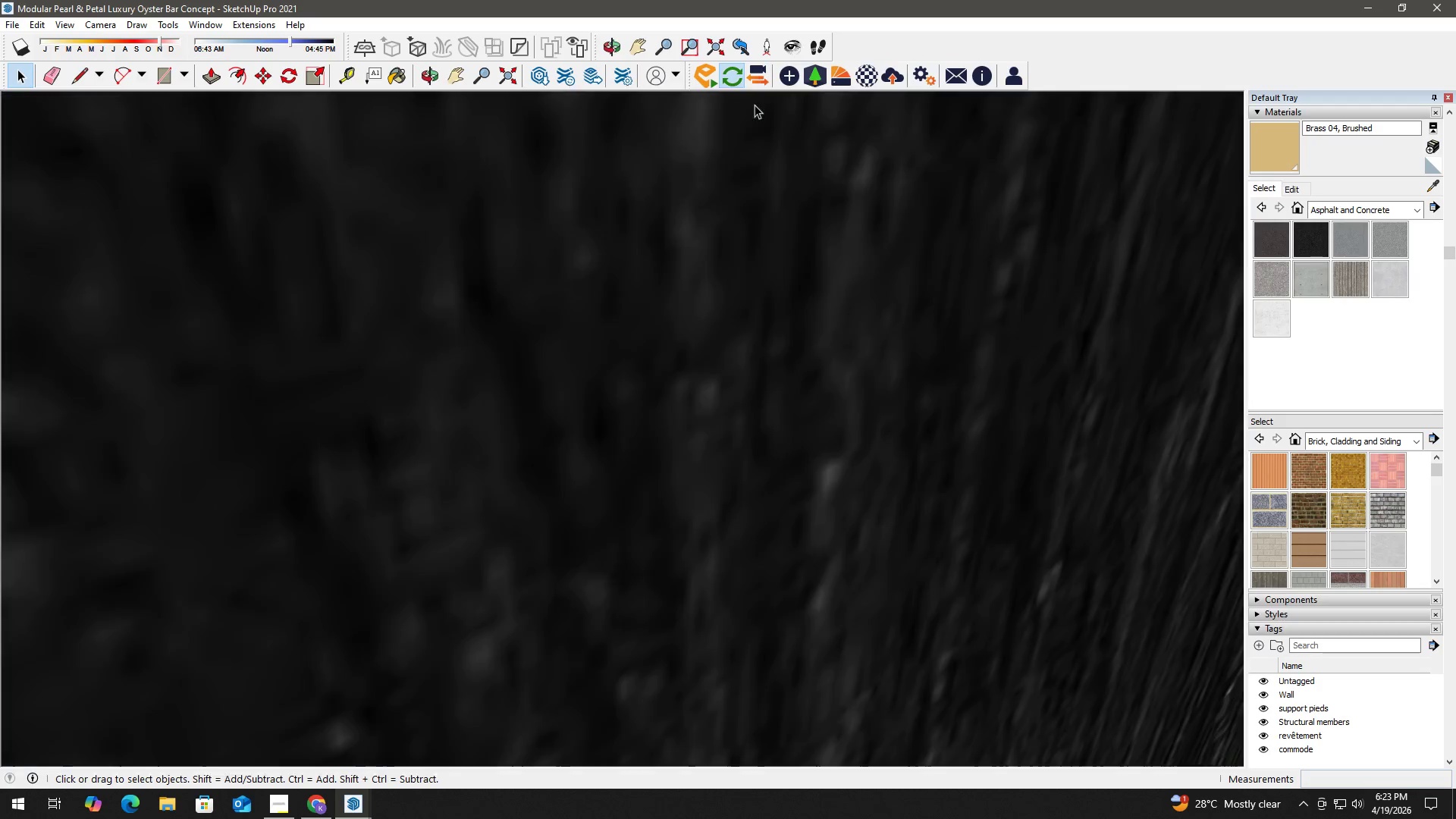 
key(Escape)
 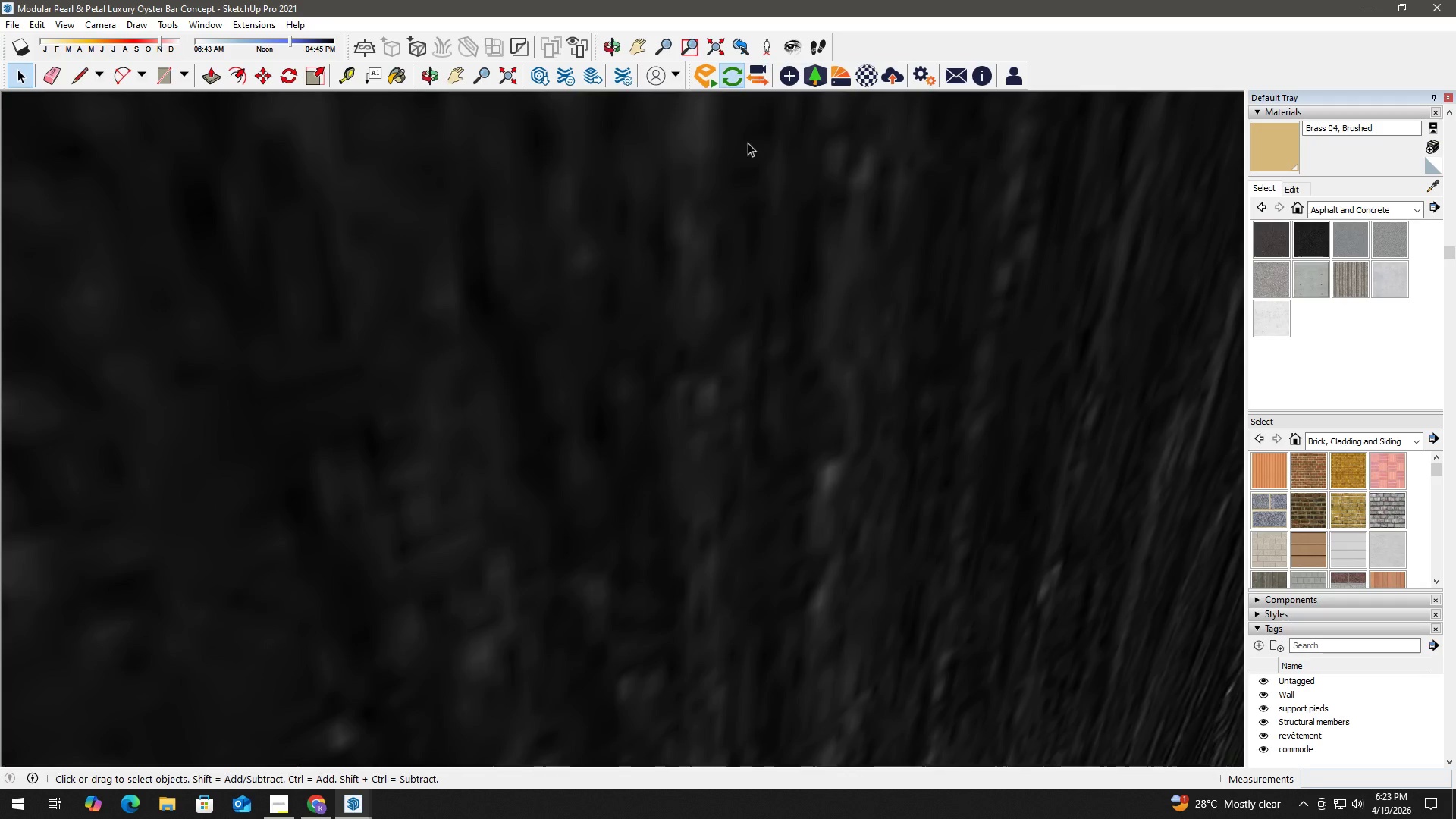 
key(Escape)
 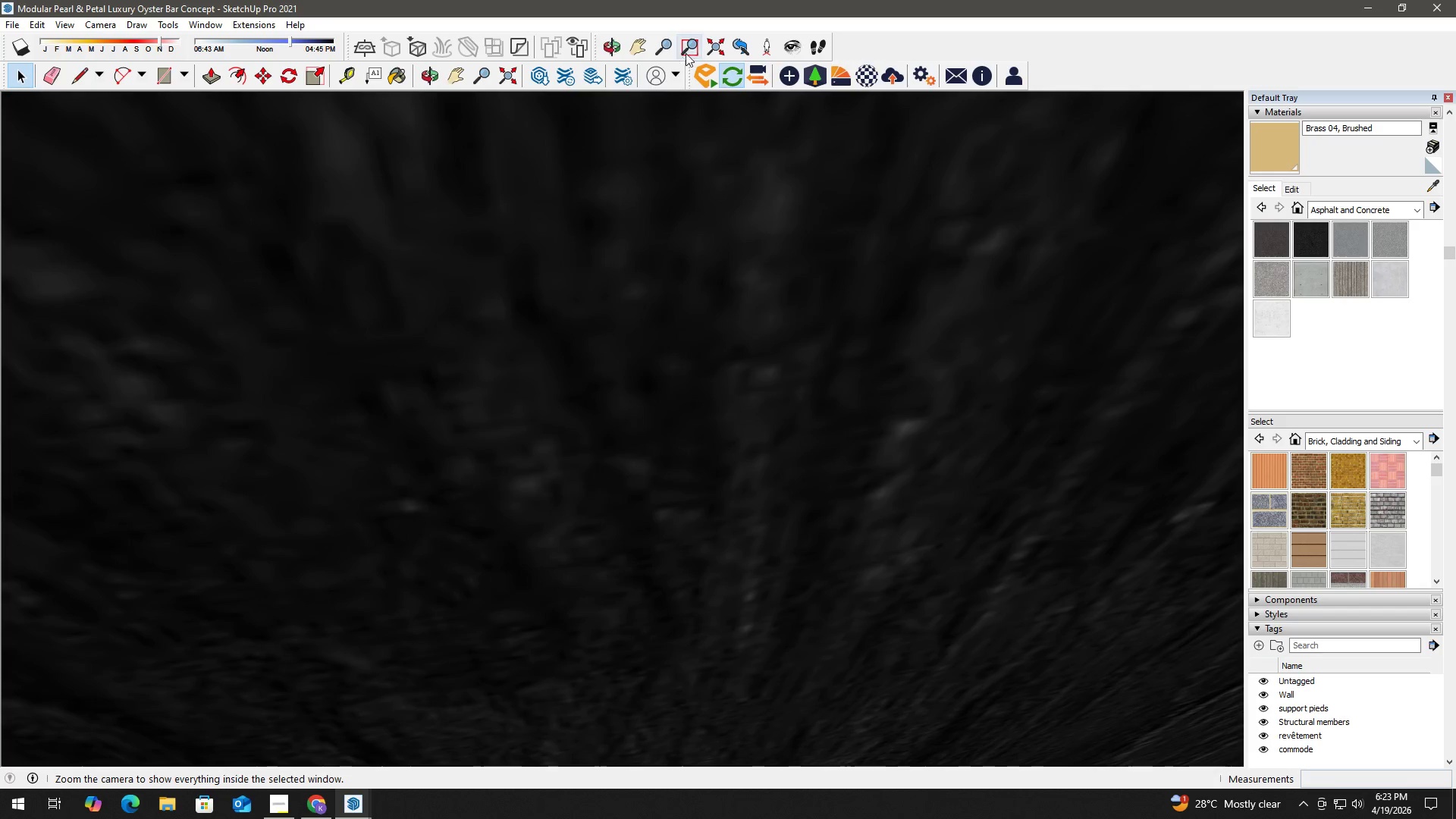 
left_click([713, 46])
 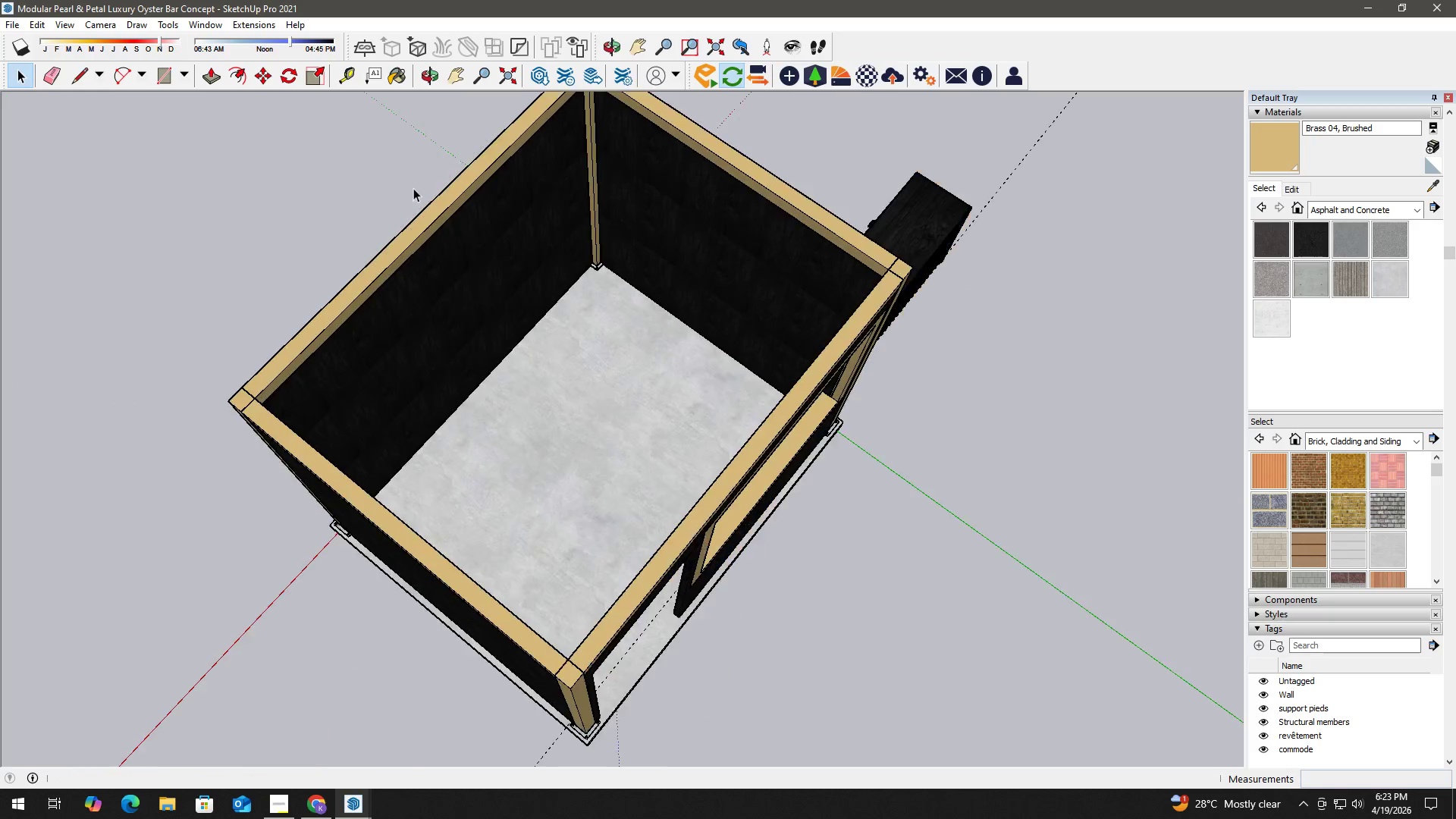 
scroll: coordinate [892, 463], scroll_direction: up, amount: 4.0
 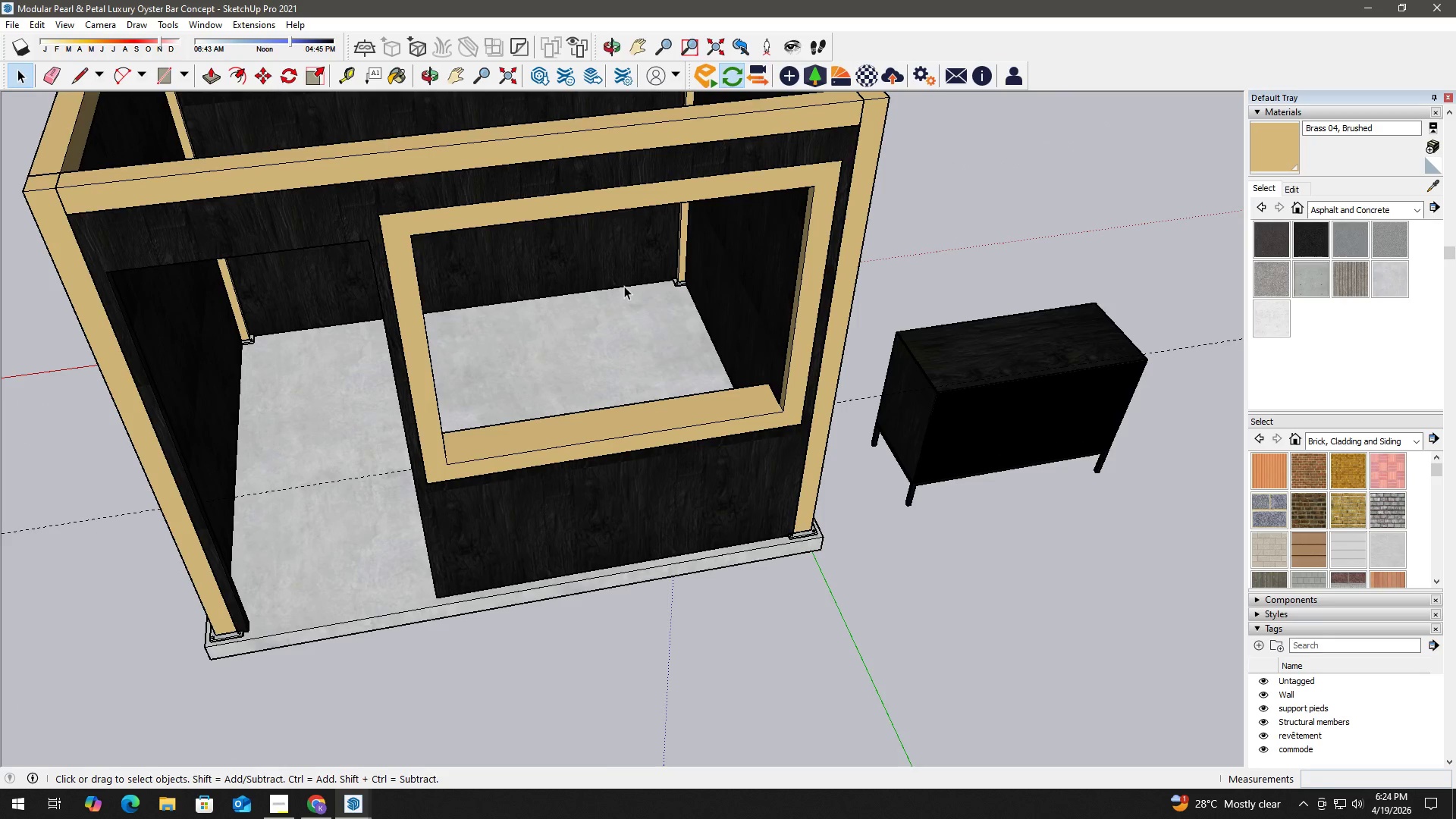 
wait(9.1)
 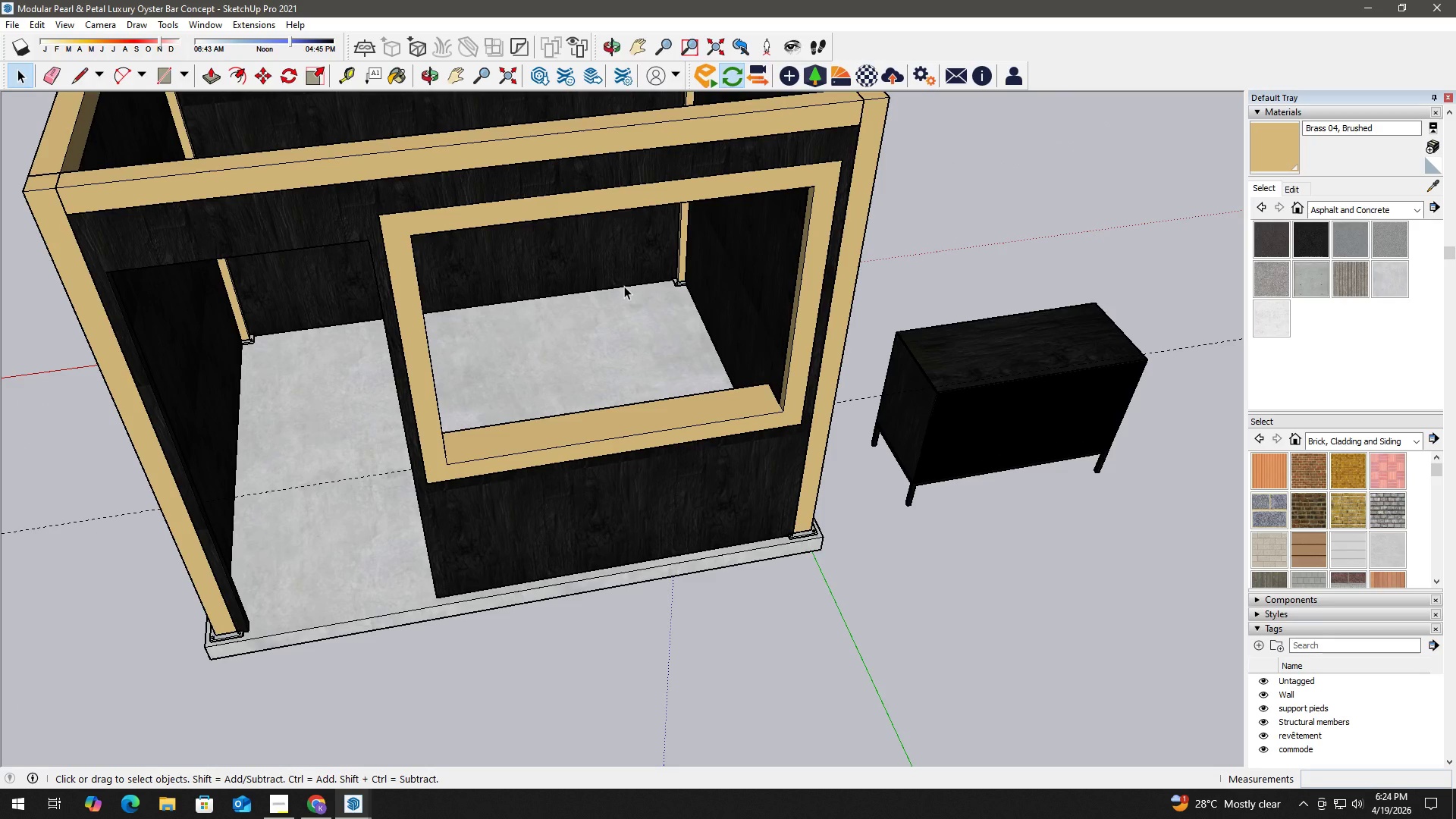 
key(Alt+Tab)
 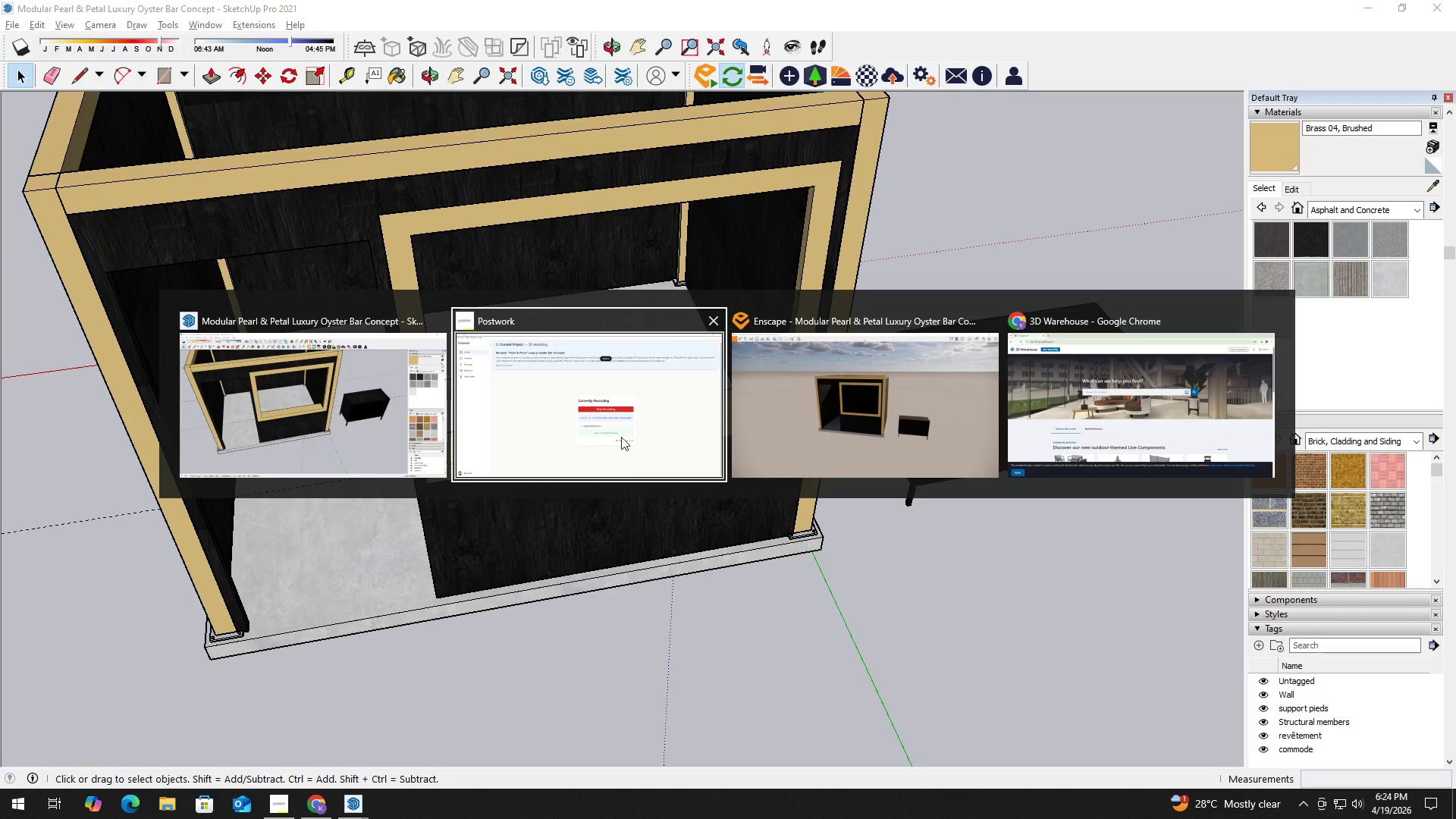 
left_click([841, 410])
 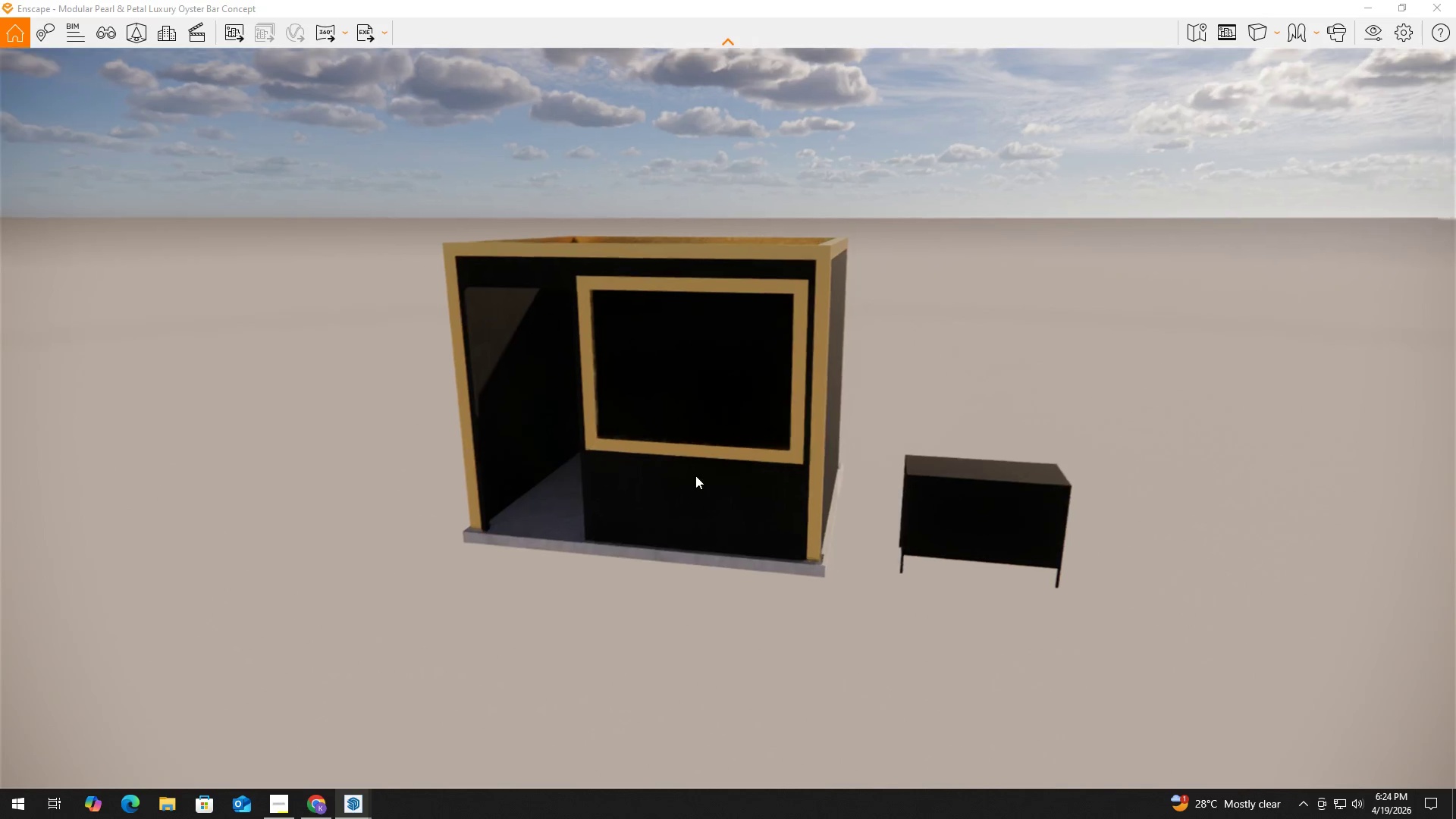 
double_click([695, 475])
 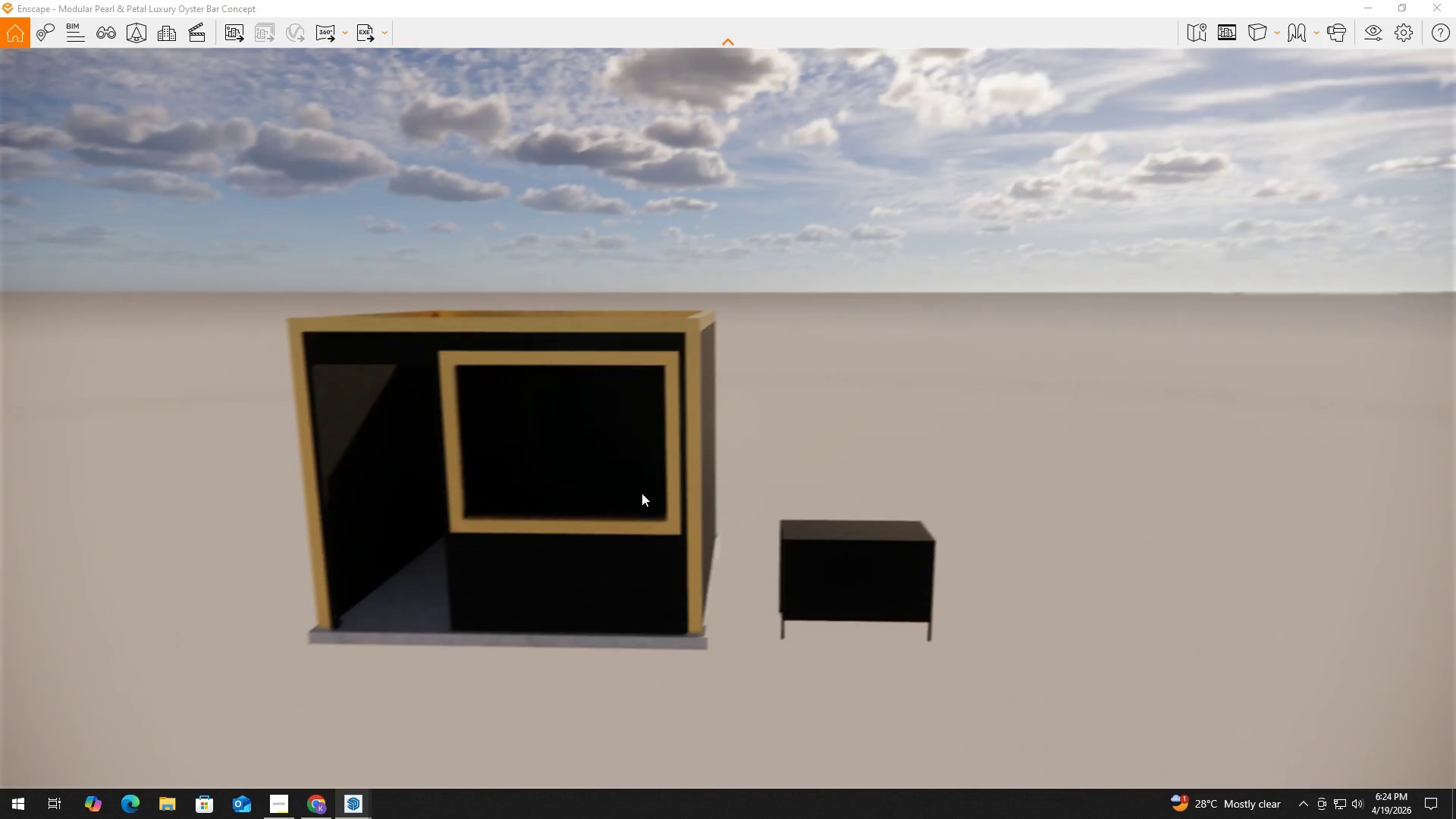 
hold_key(key=A, duration=0.53)
 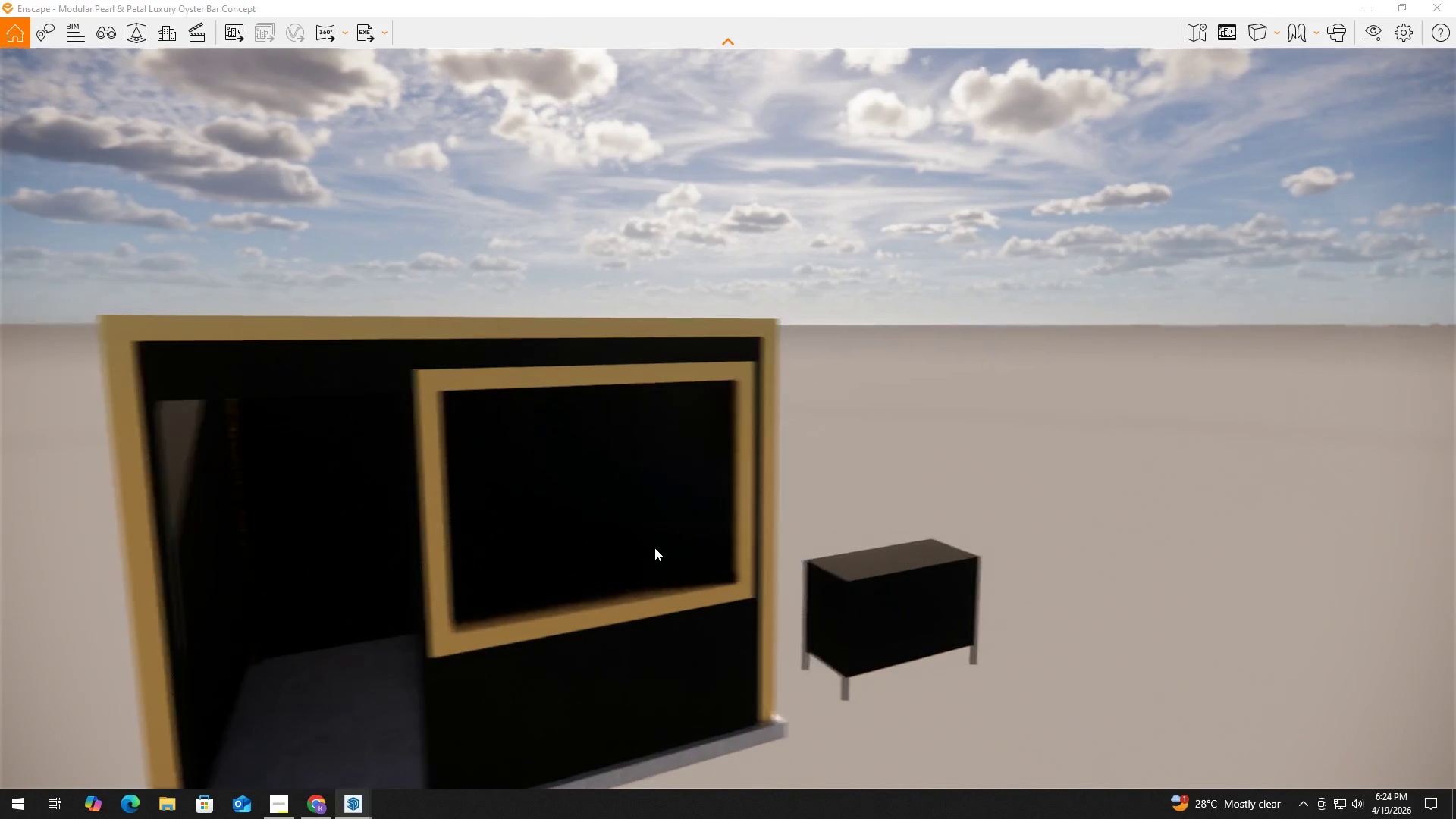 
type(WASEAEQAW)
 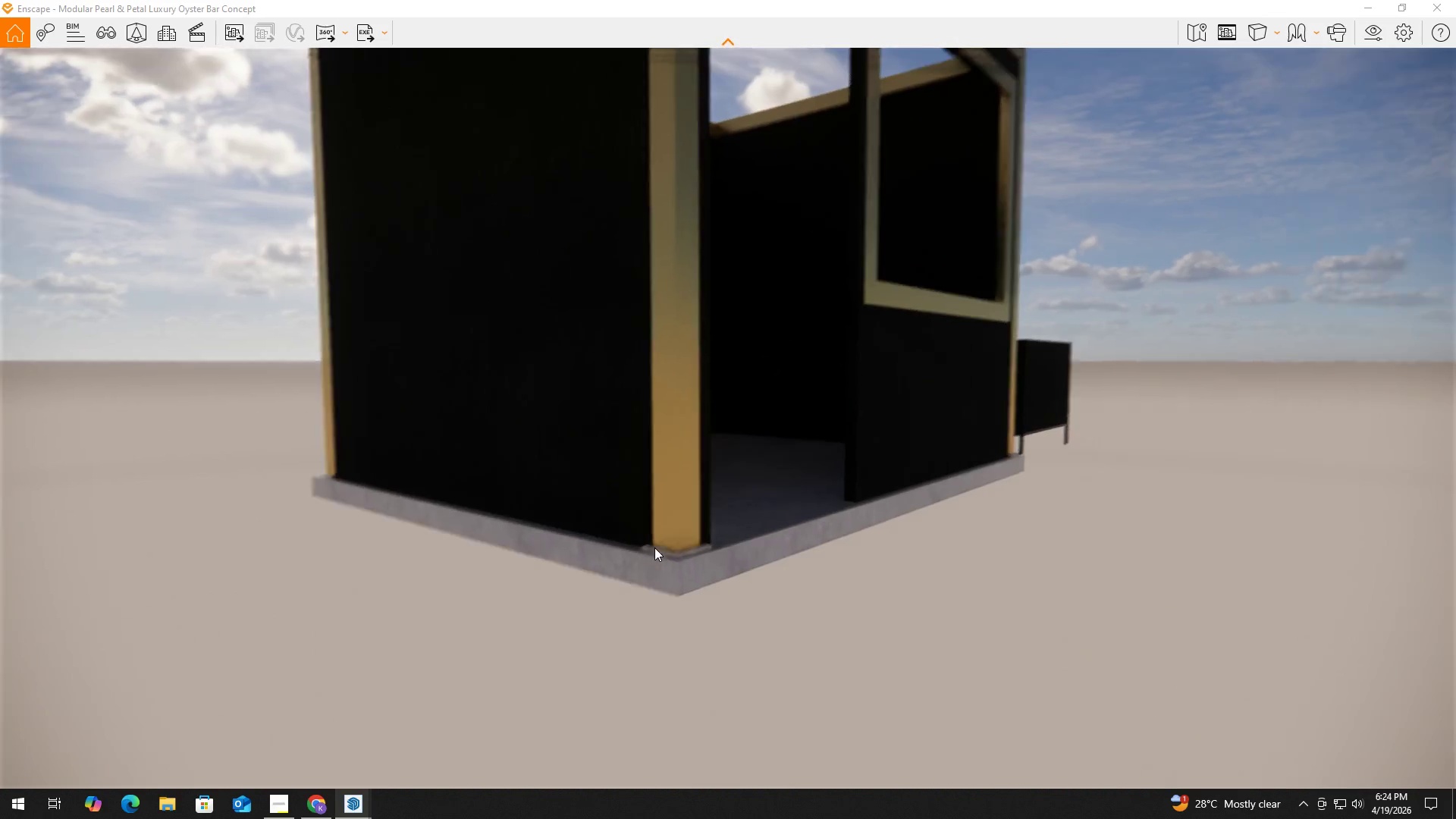 
hold_key(key=D, duration=0.92)
 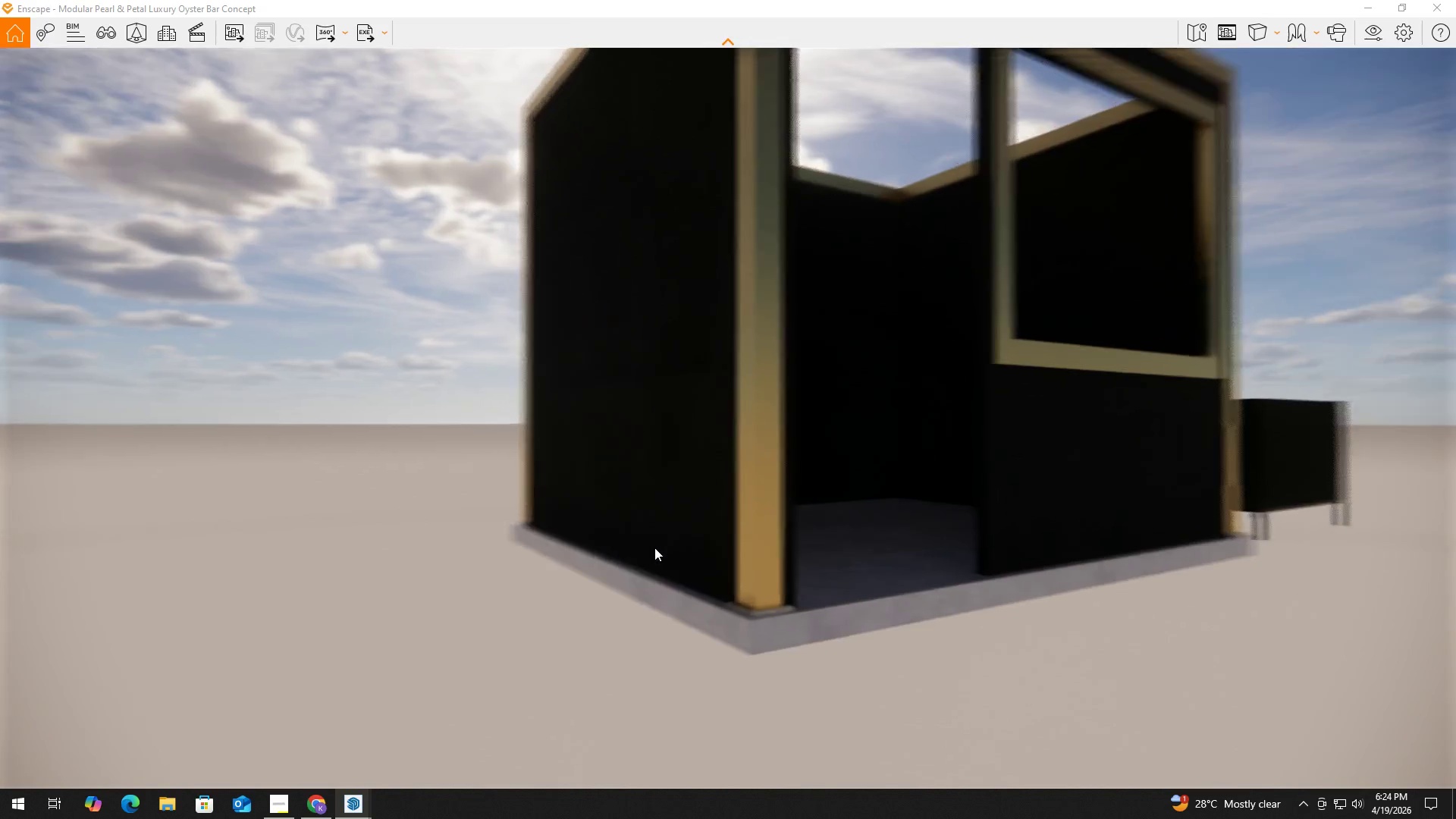 
hold_key(key=A, duration=1.53)
 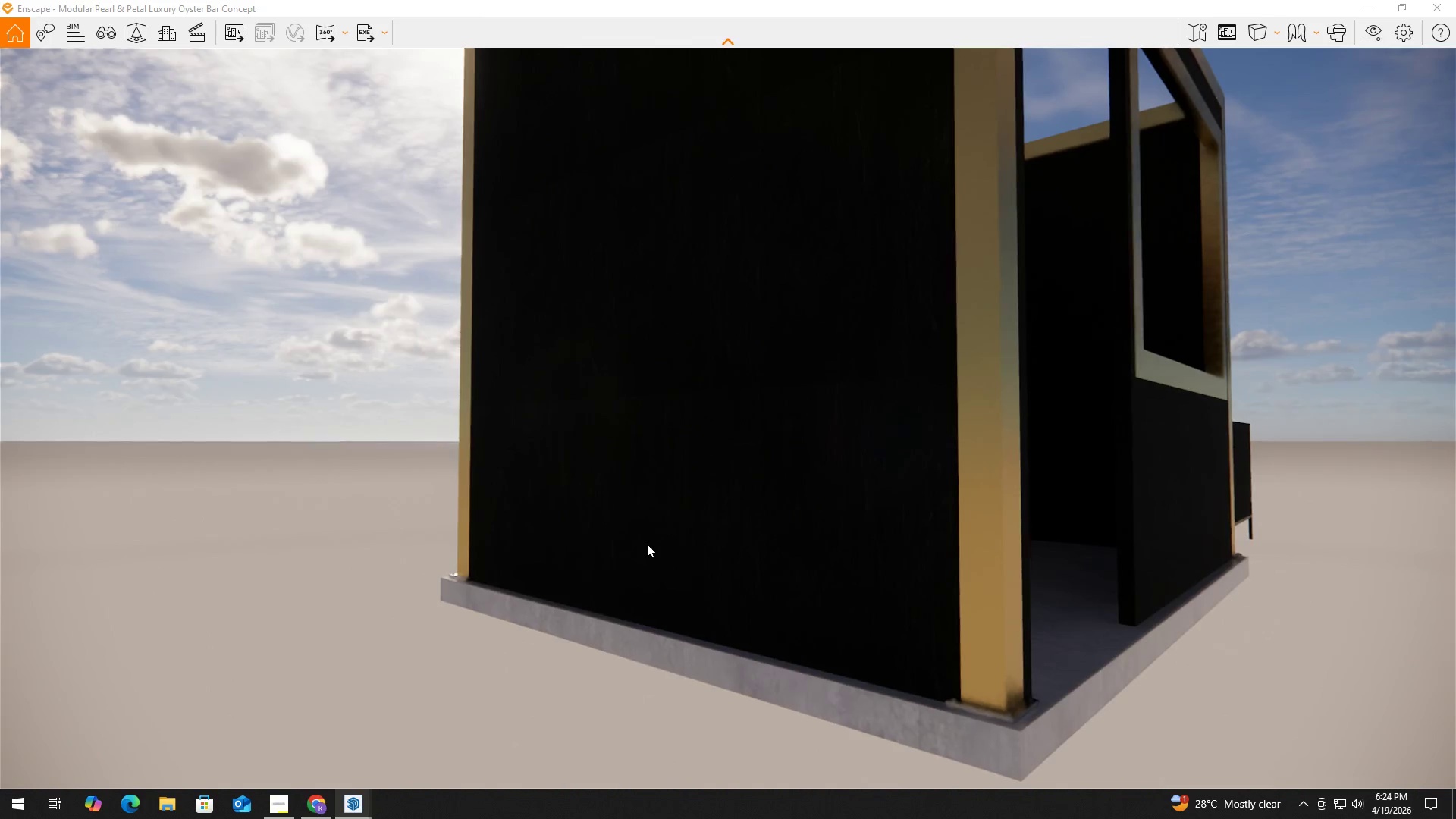 
hold_key(key=W, duration=0.44)
 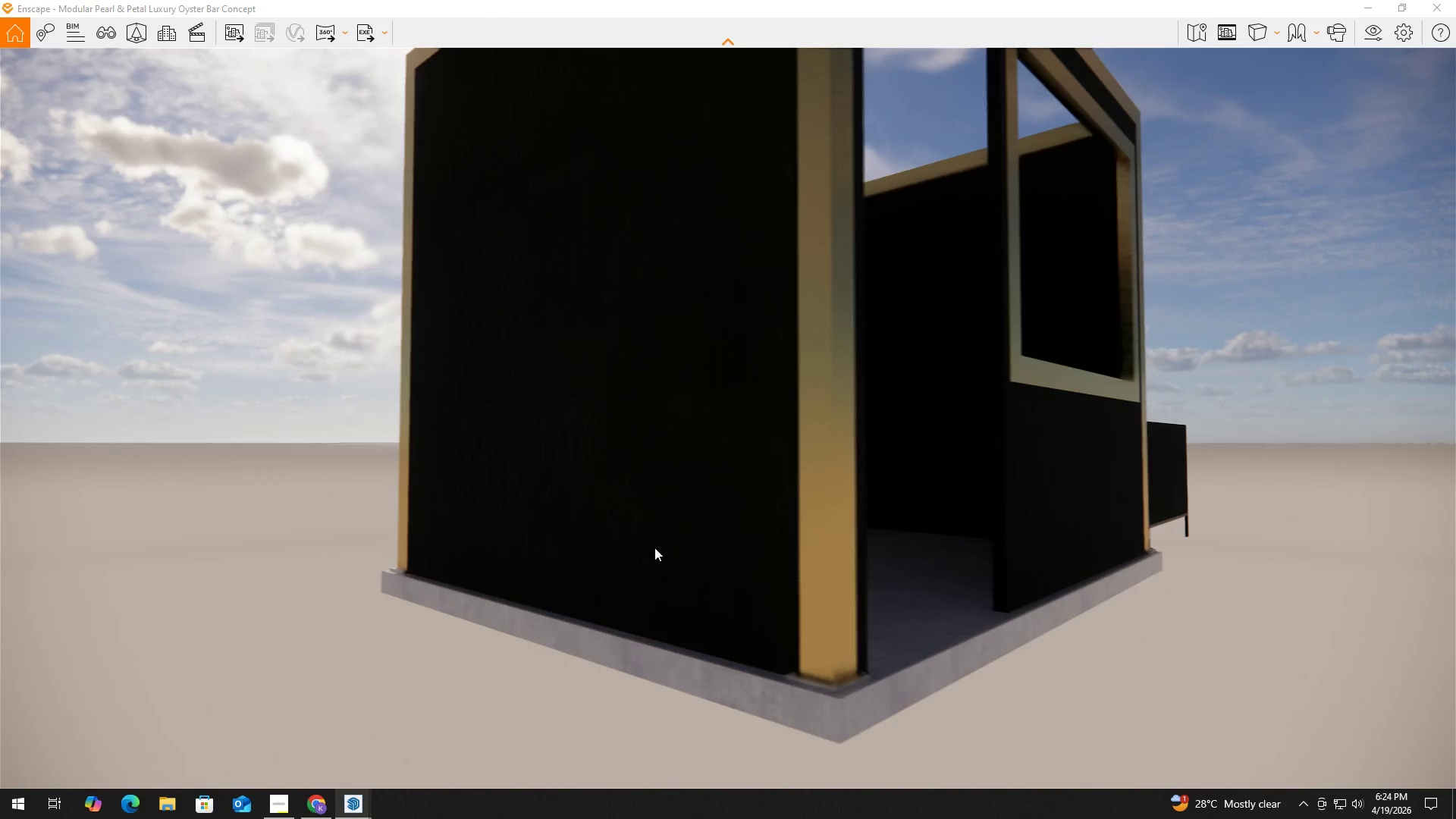 
key(W)
 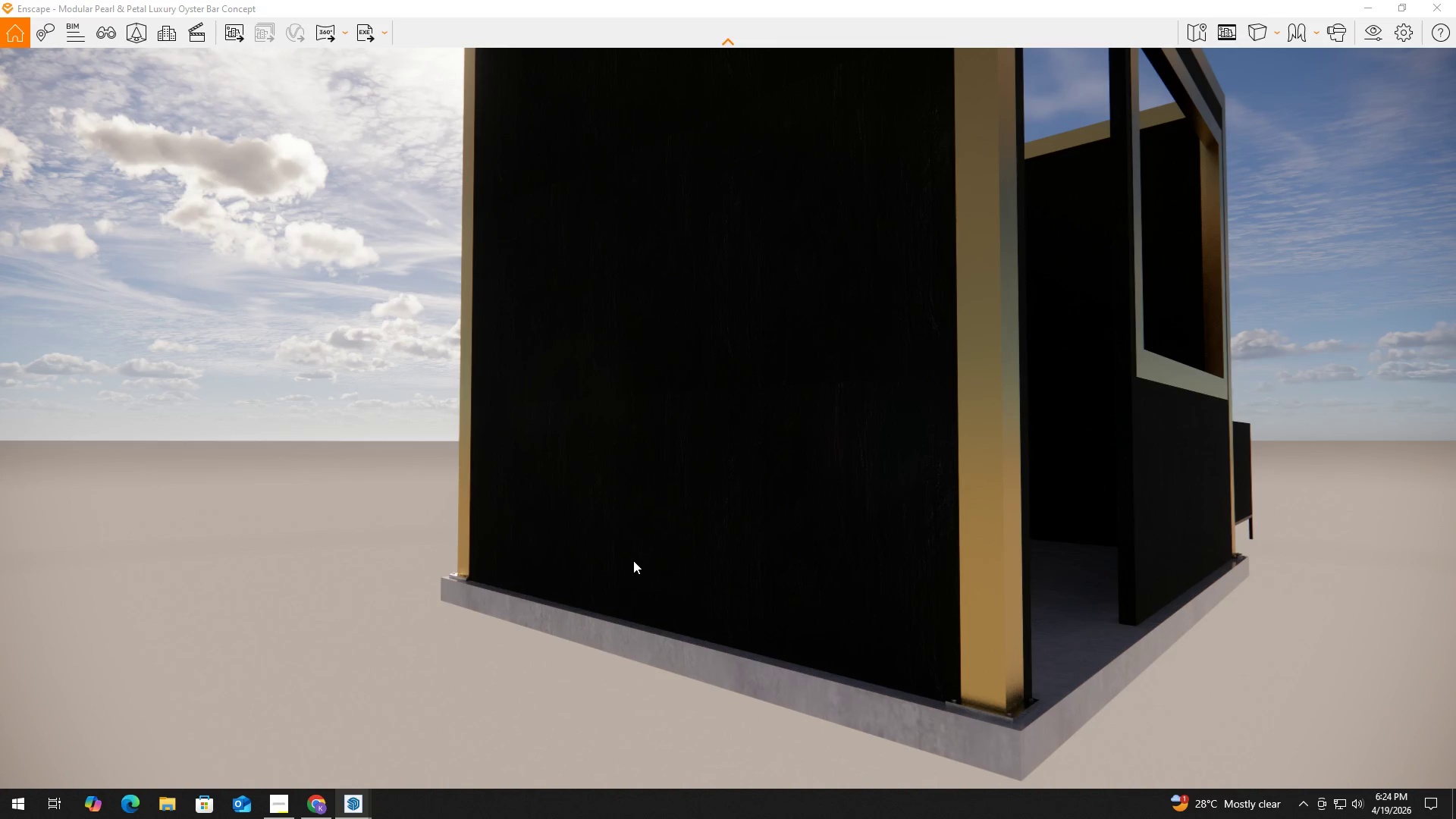 
wait(21.31)
 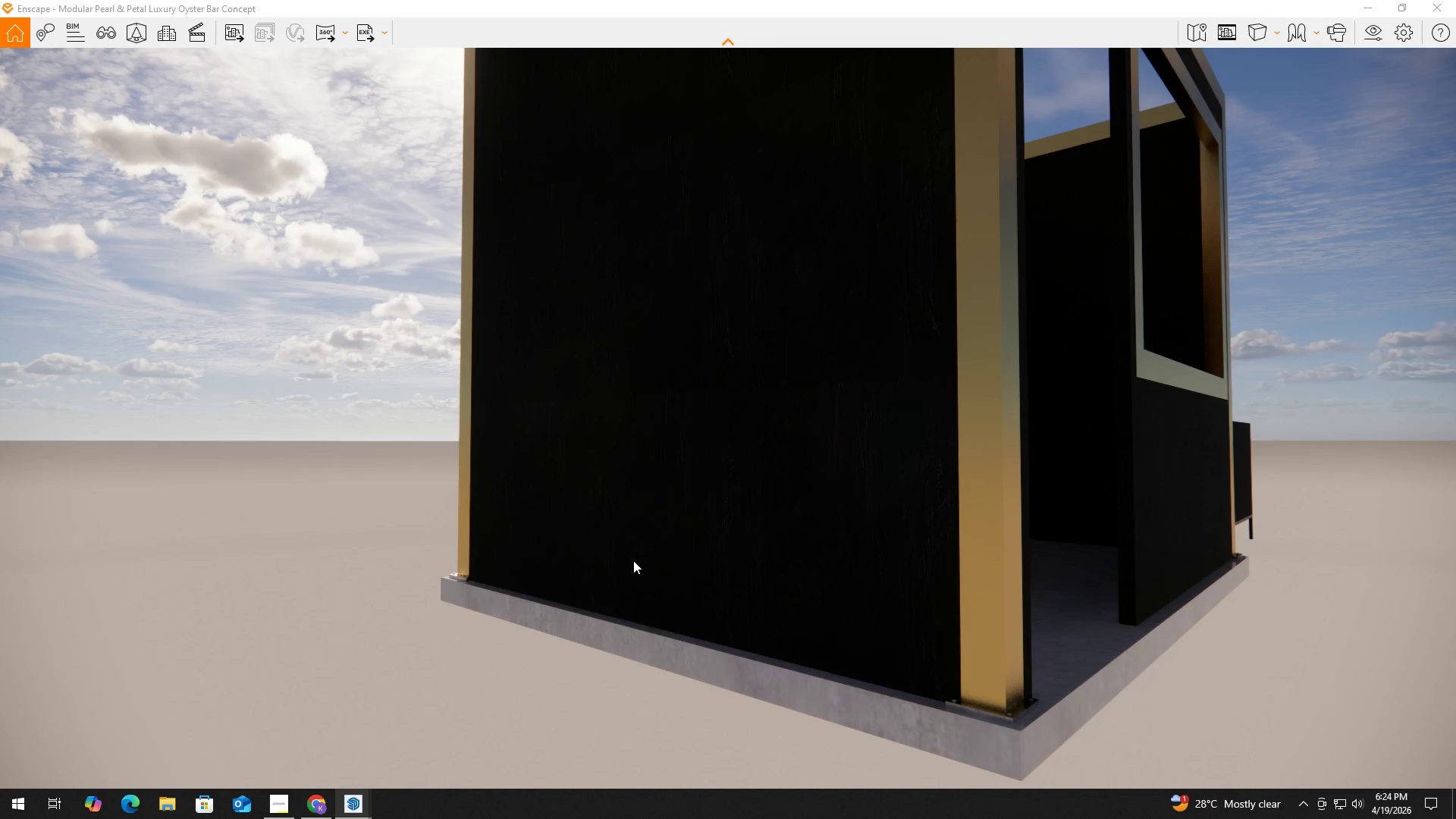 
scroll: coordinate [654, 460], scroll_direction: down, amount: 4.0
 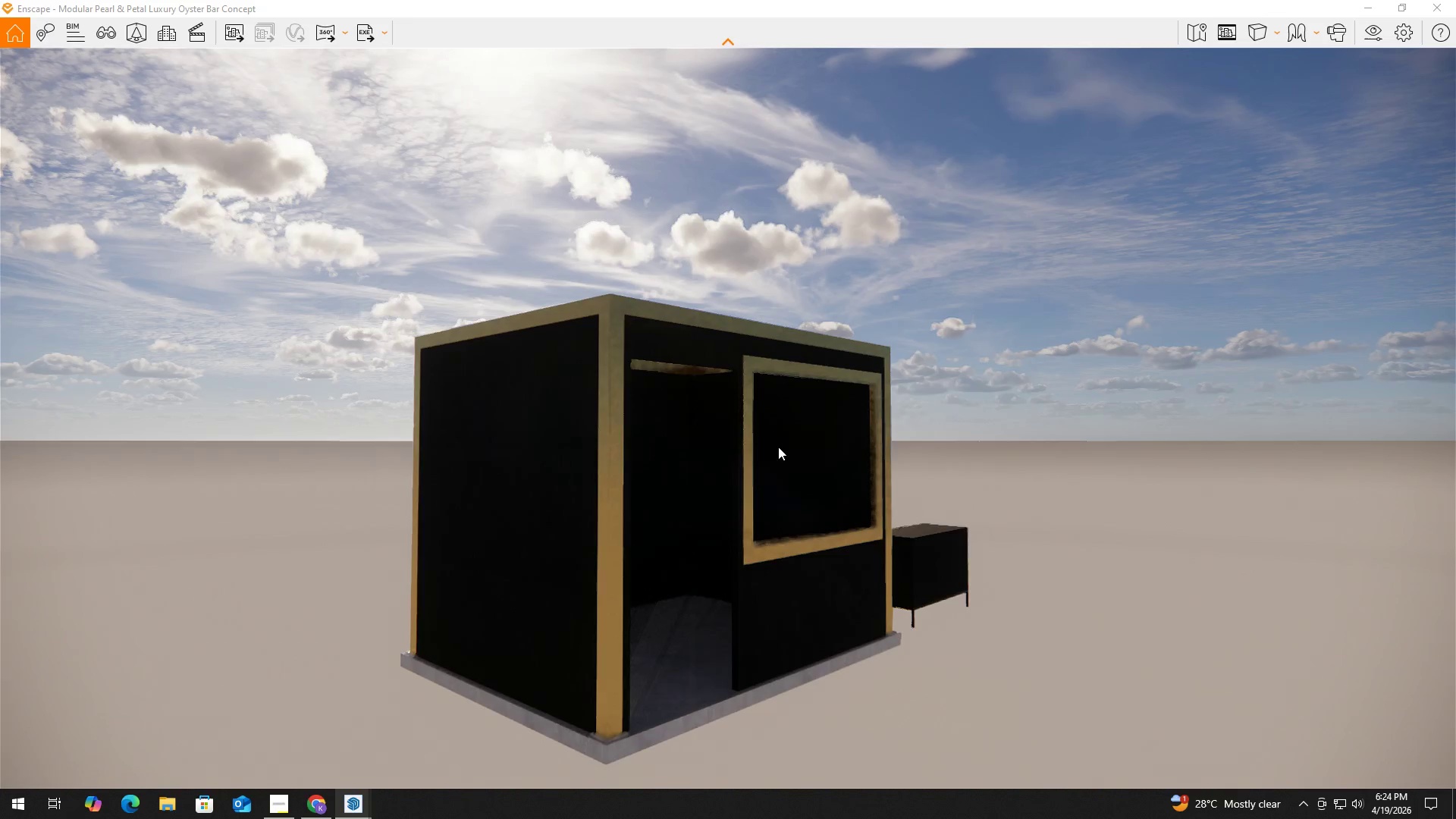 
key(H)
 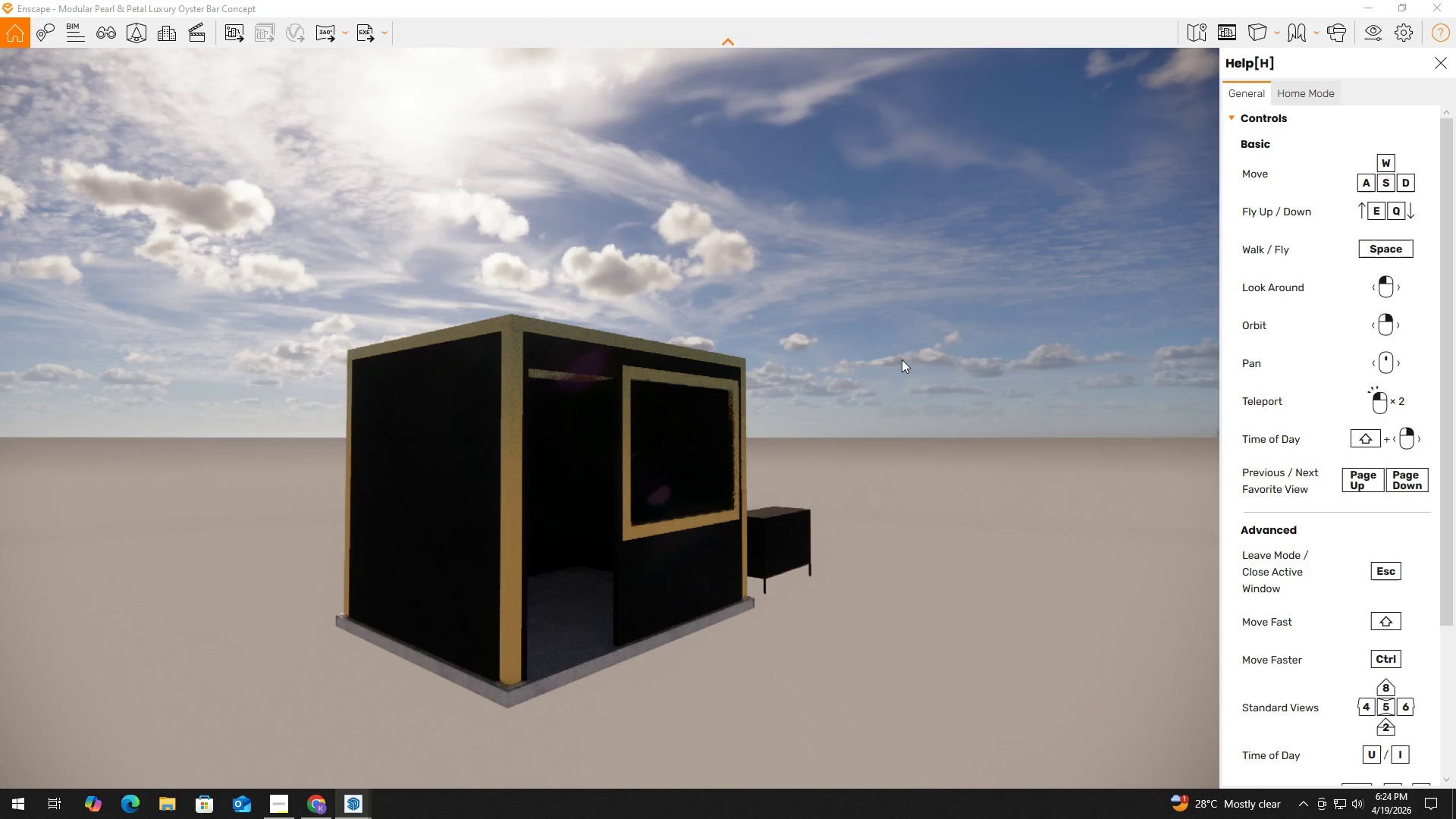 
left_click([1455, 0])
 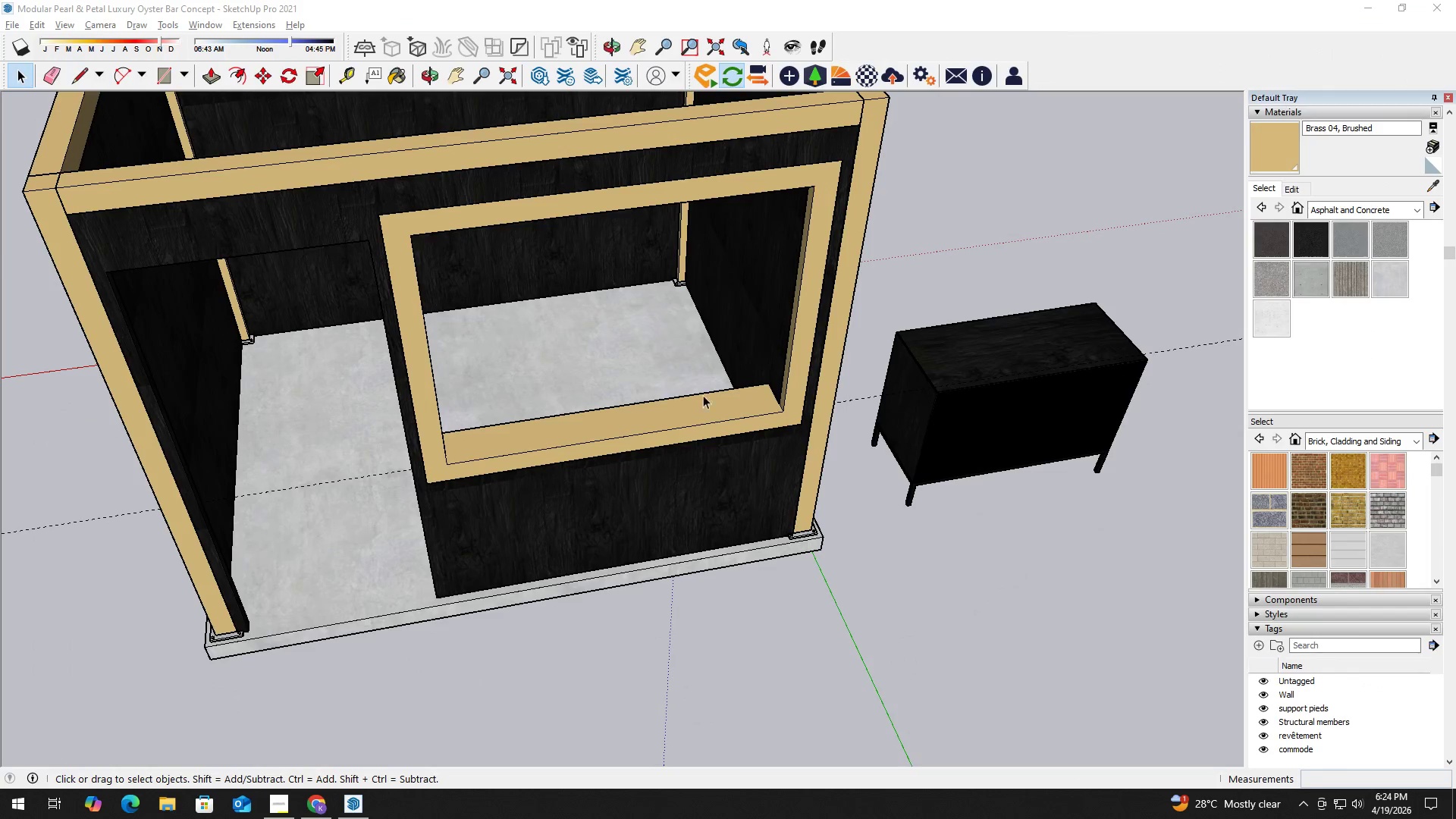 
key(H)
 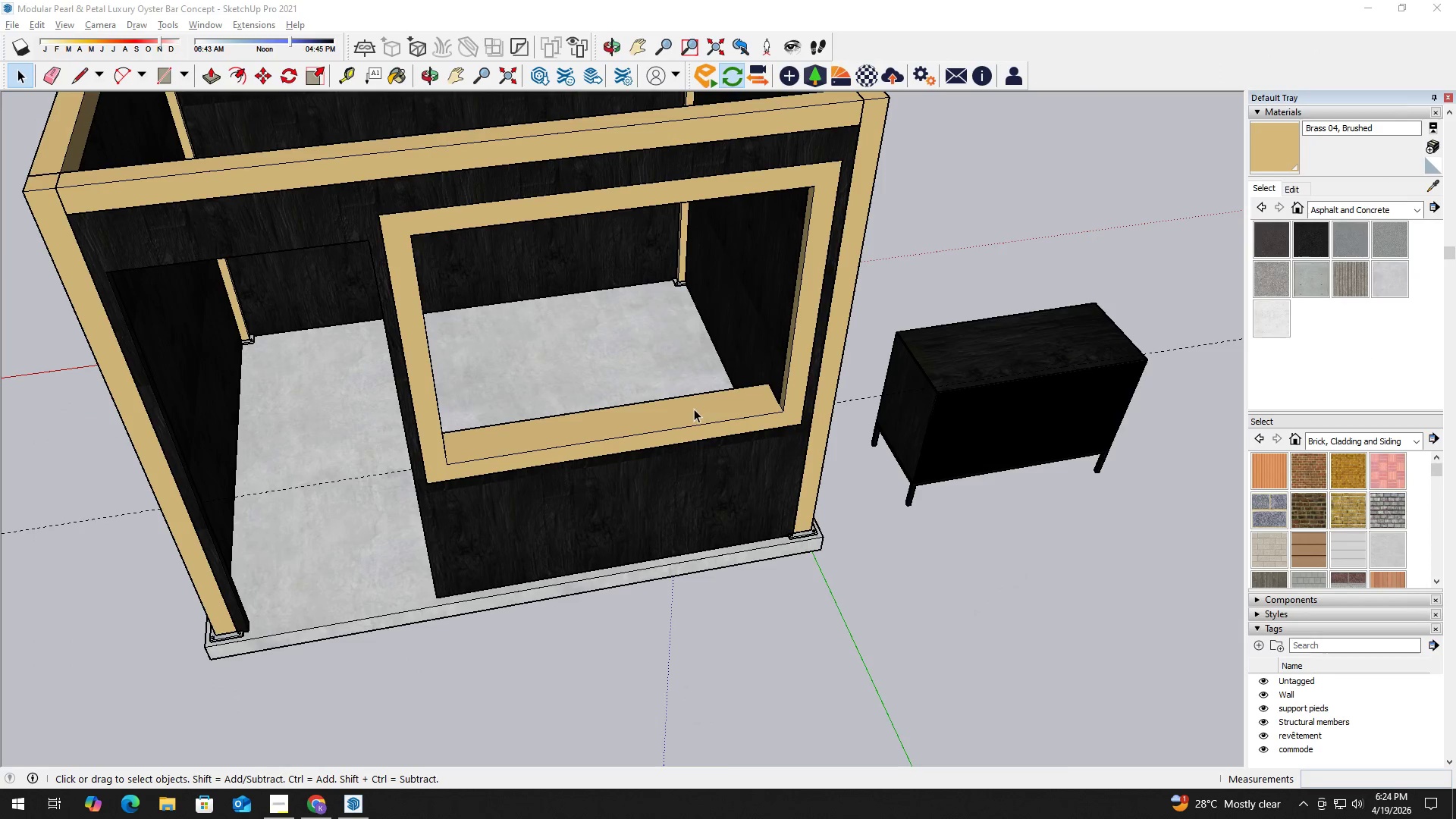 
left_click_drag(start_coordinate=[698, 409], to_coordinate=[827, 379])
 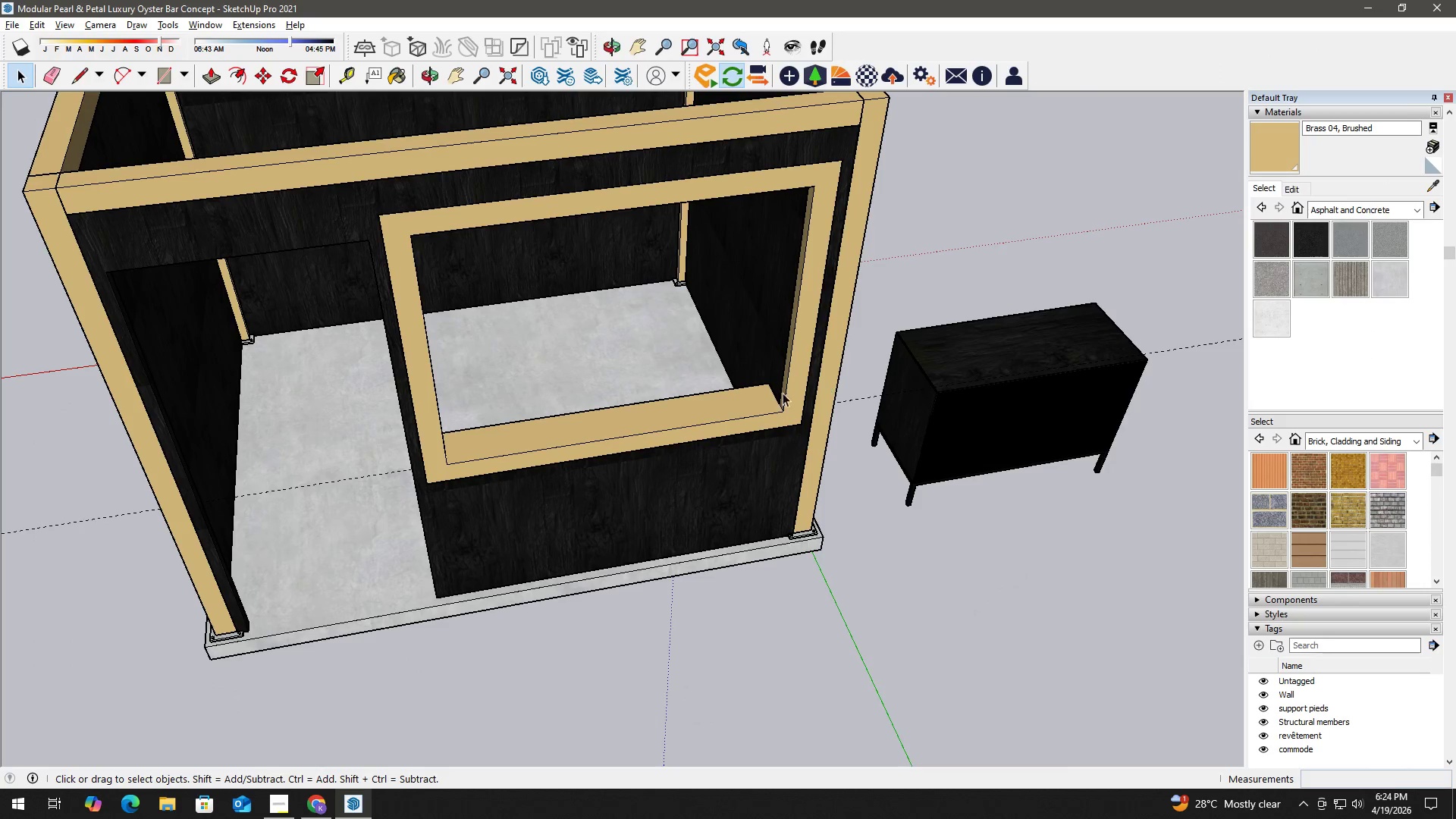 
key(Space)
 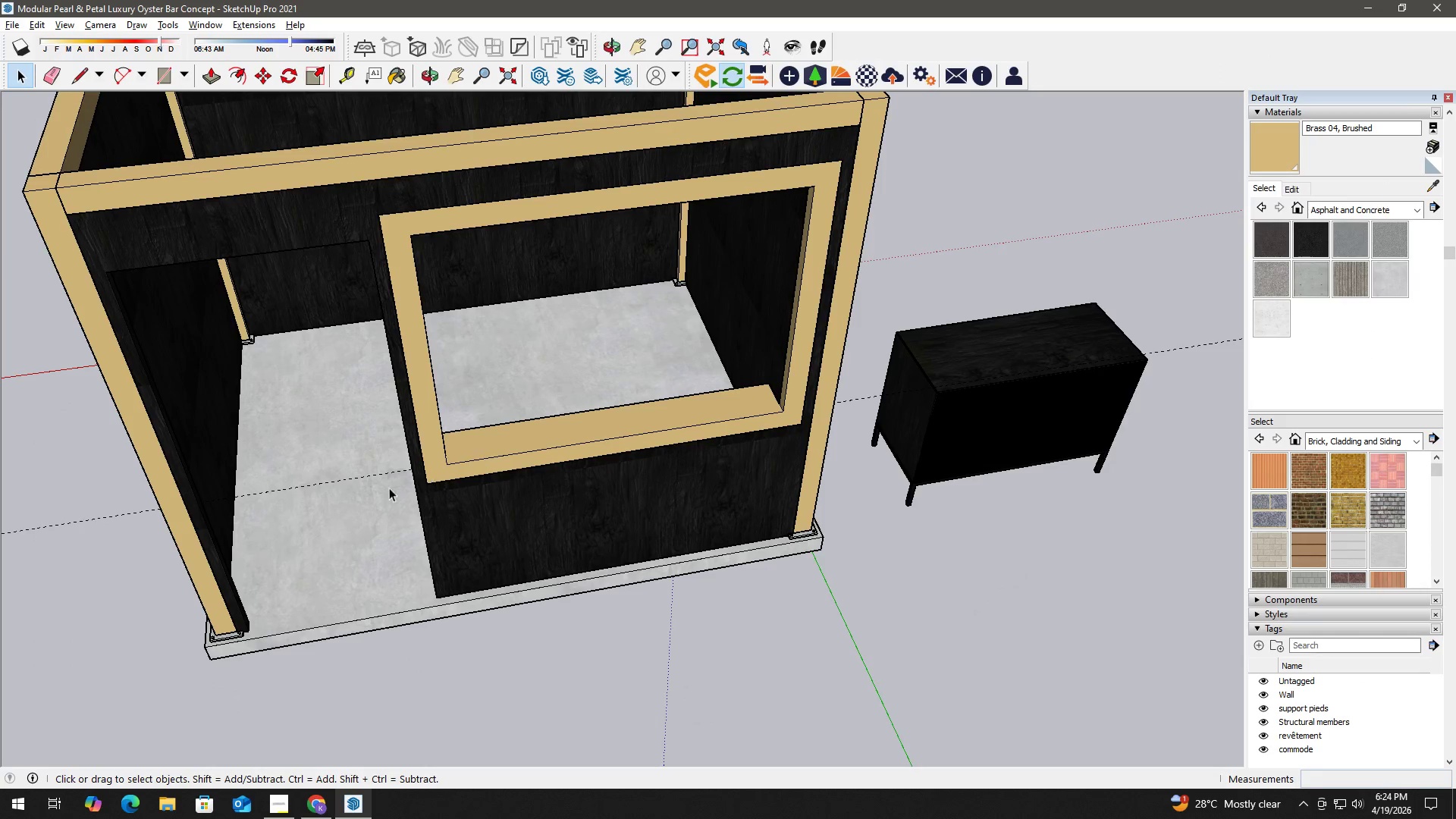 
key(E)
 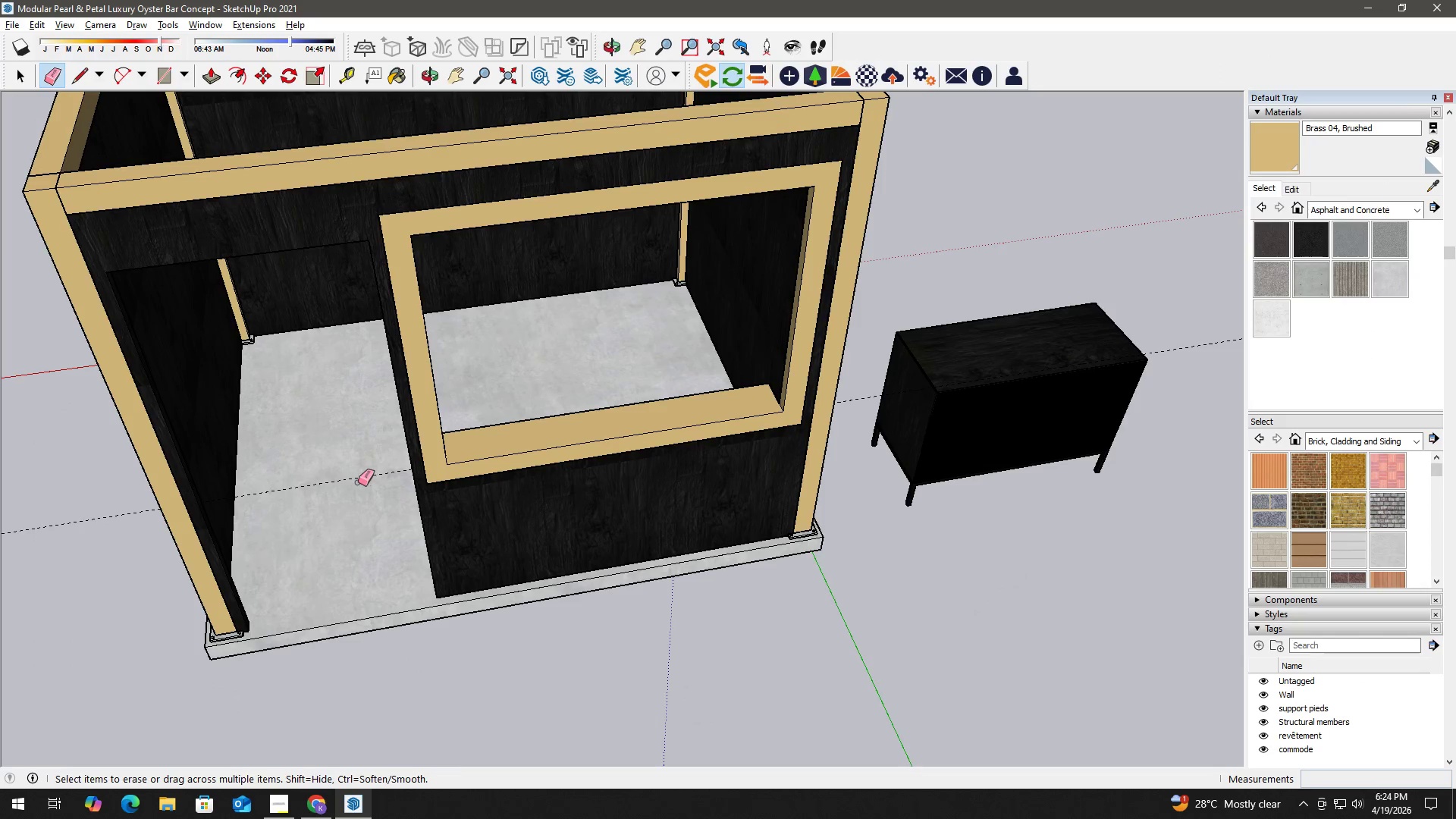 
left_click_drag(start_coordinate=[357, 482], to_coordinate=[353, 472])
 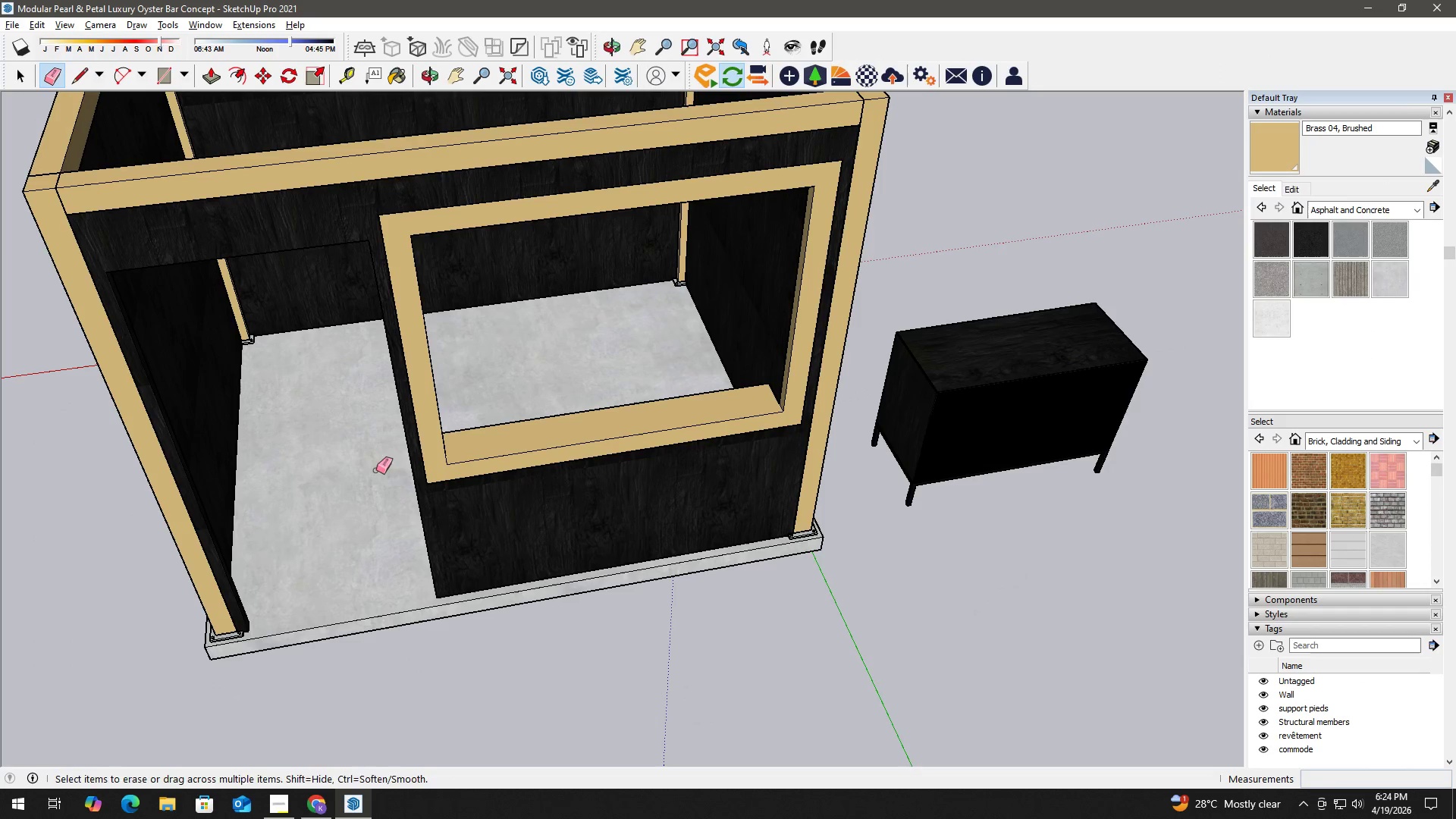 
key(Space)
 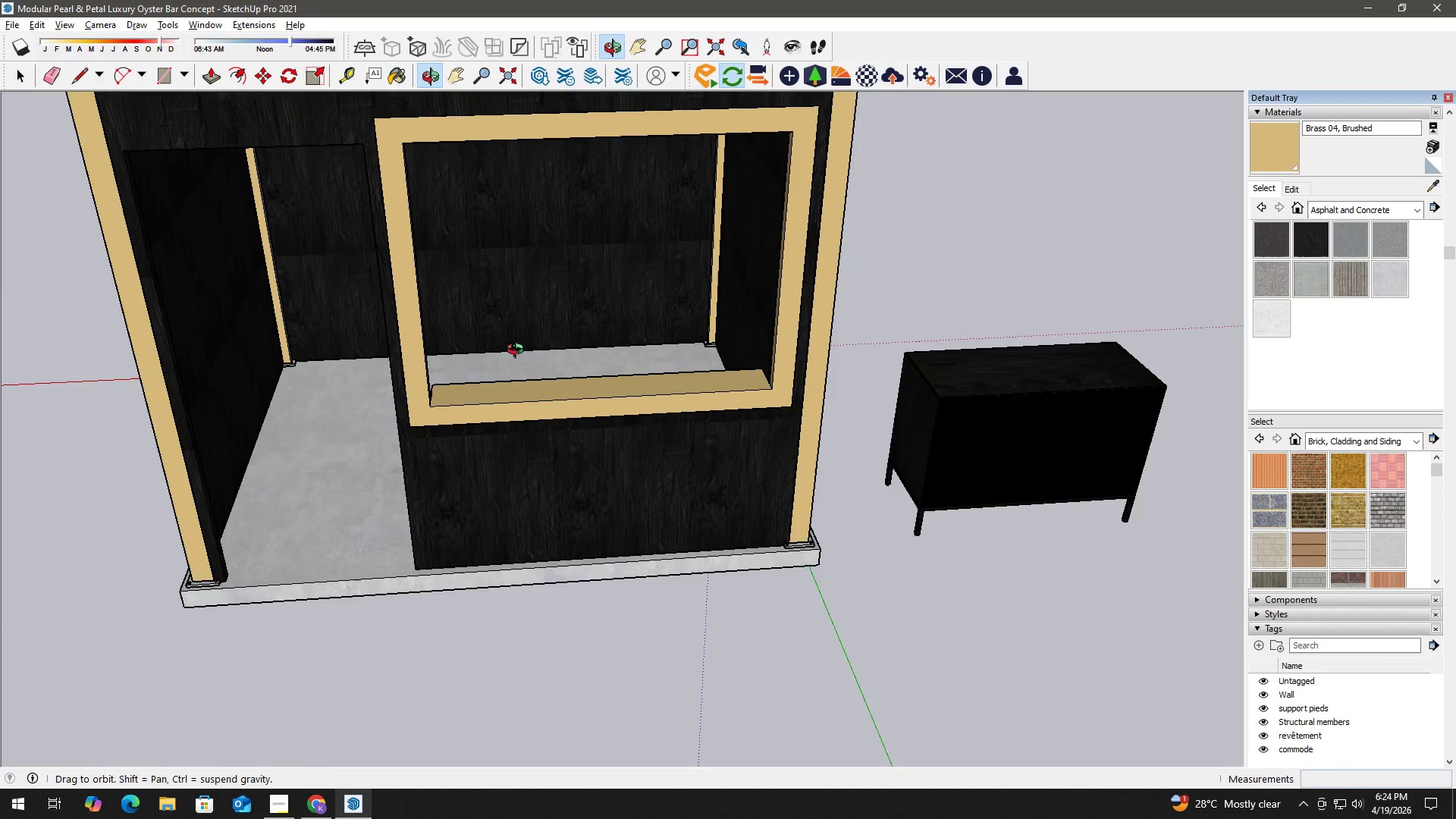 
key(H)
 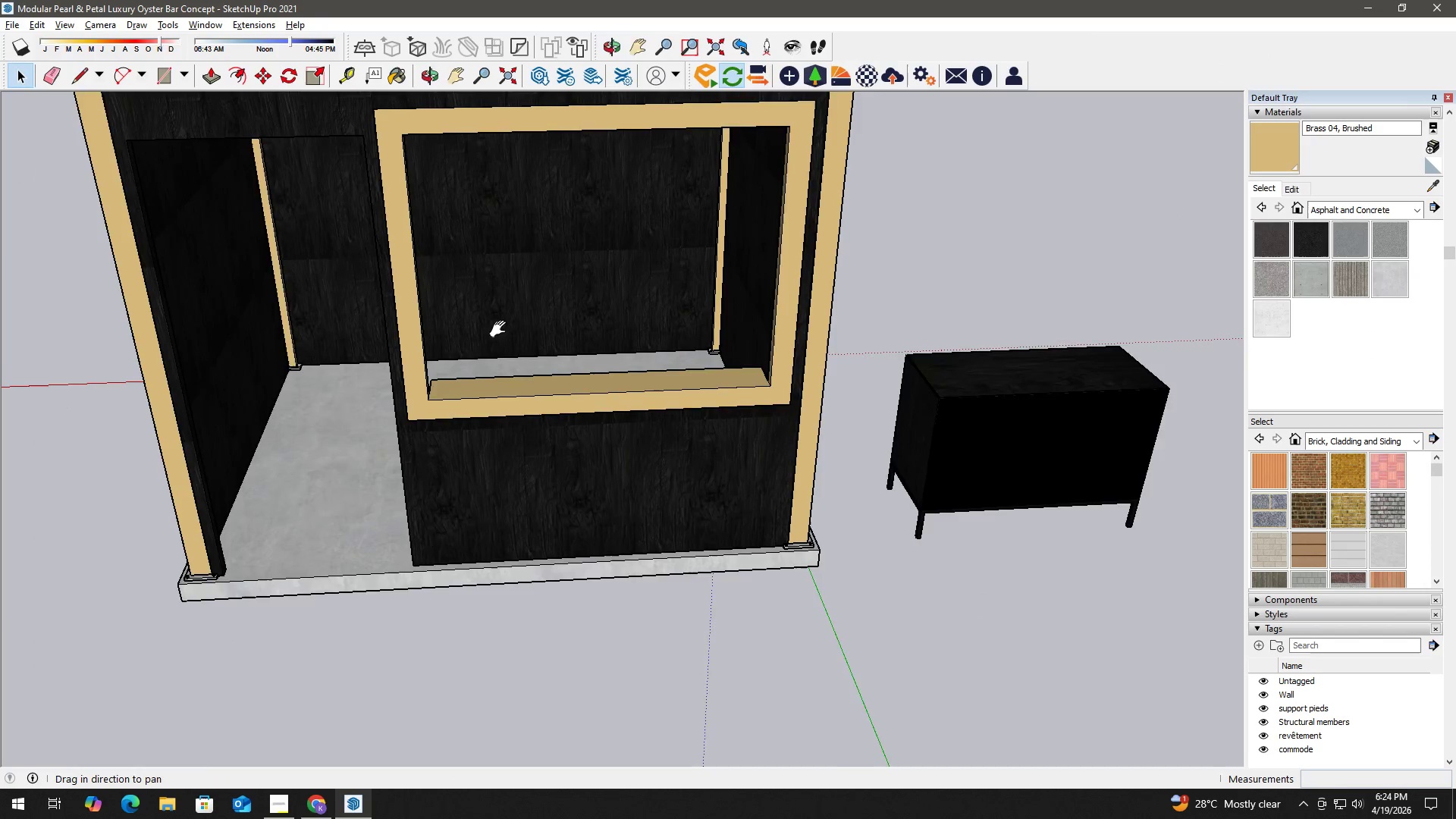 
left_click_drag(start_coordinate=[497, 334], to_coordinate=[516, 507])
 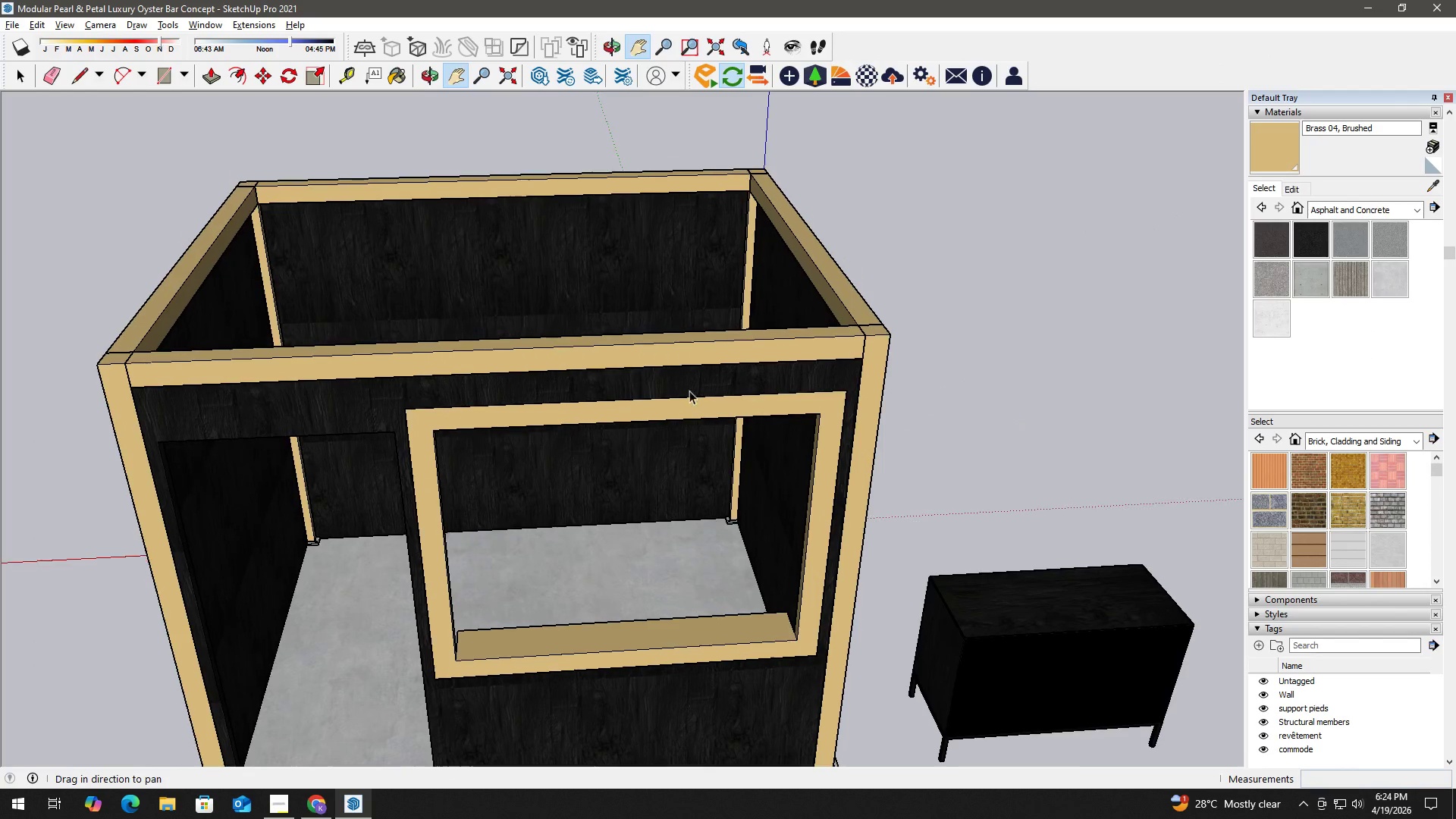 
key(Space)
 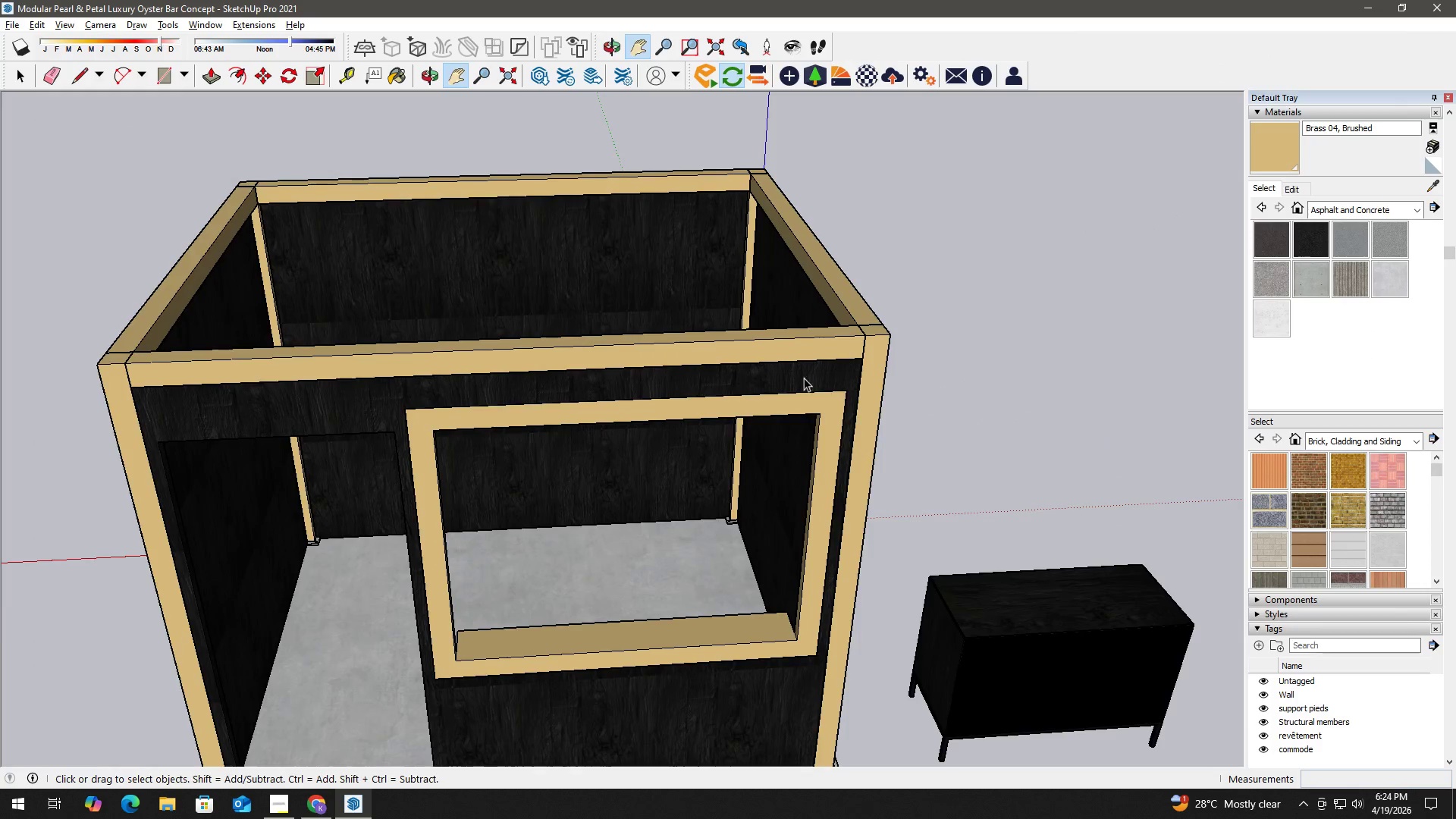 
key(R)
 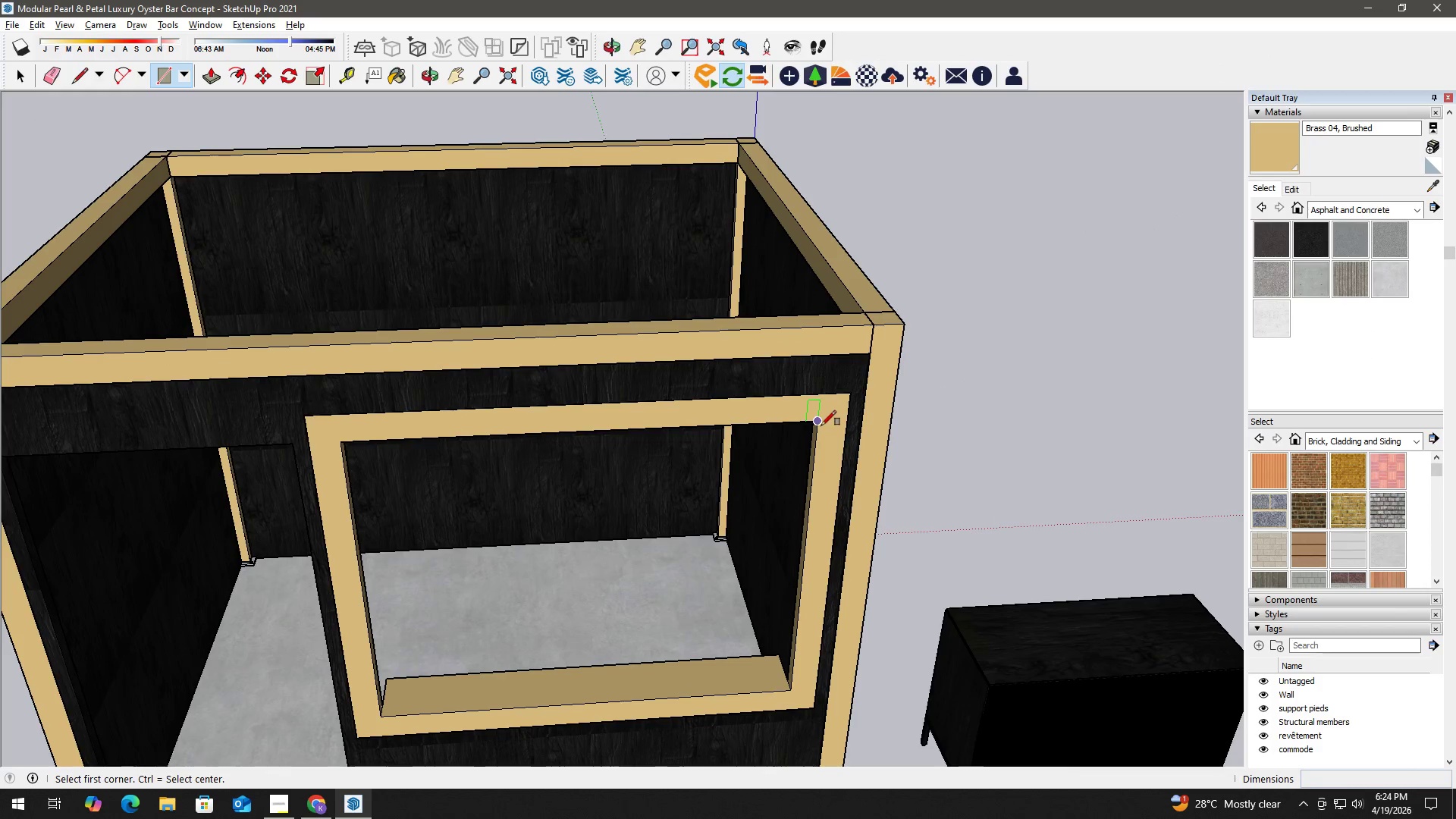 
scroll: coordinate [833, 381], scroll_direction: up, amount: 2.0
 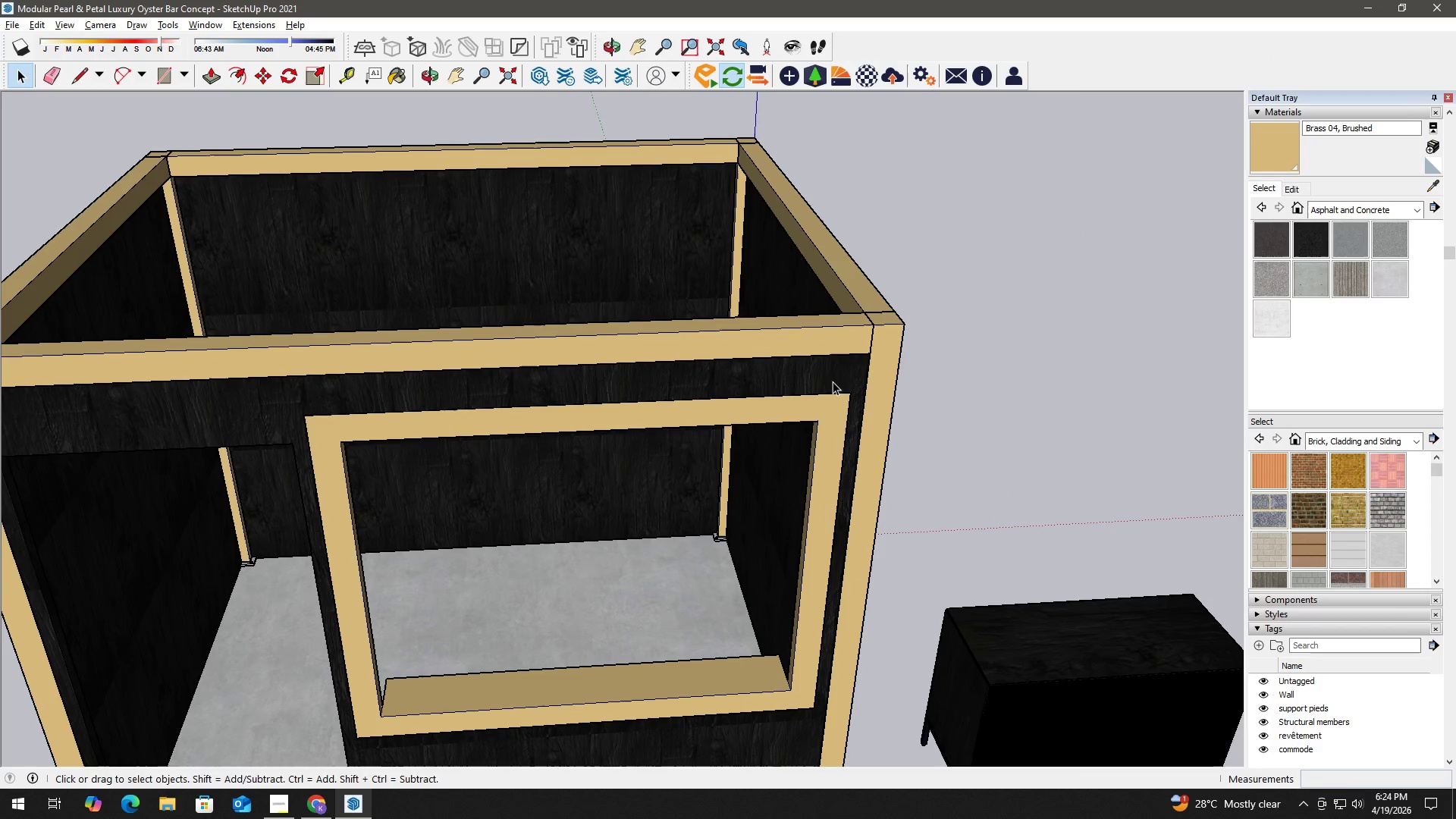 
left_click_drag(start_coordinate=[821, 425], to_coordinate=[815, 431])
 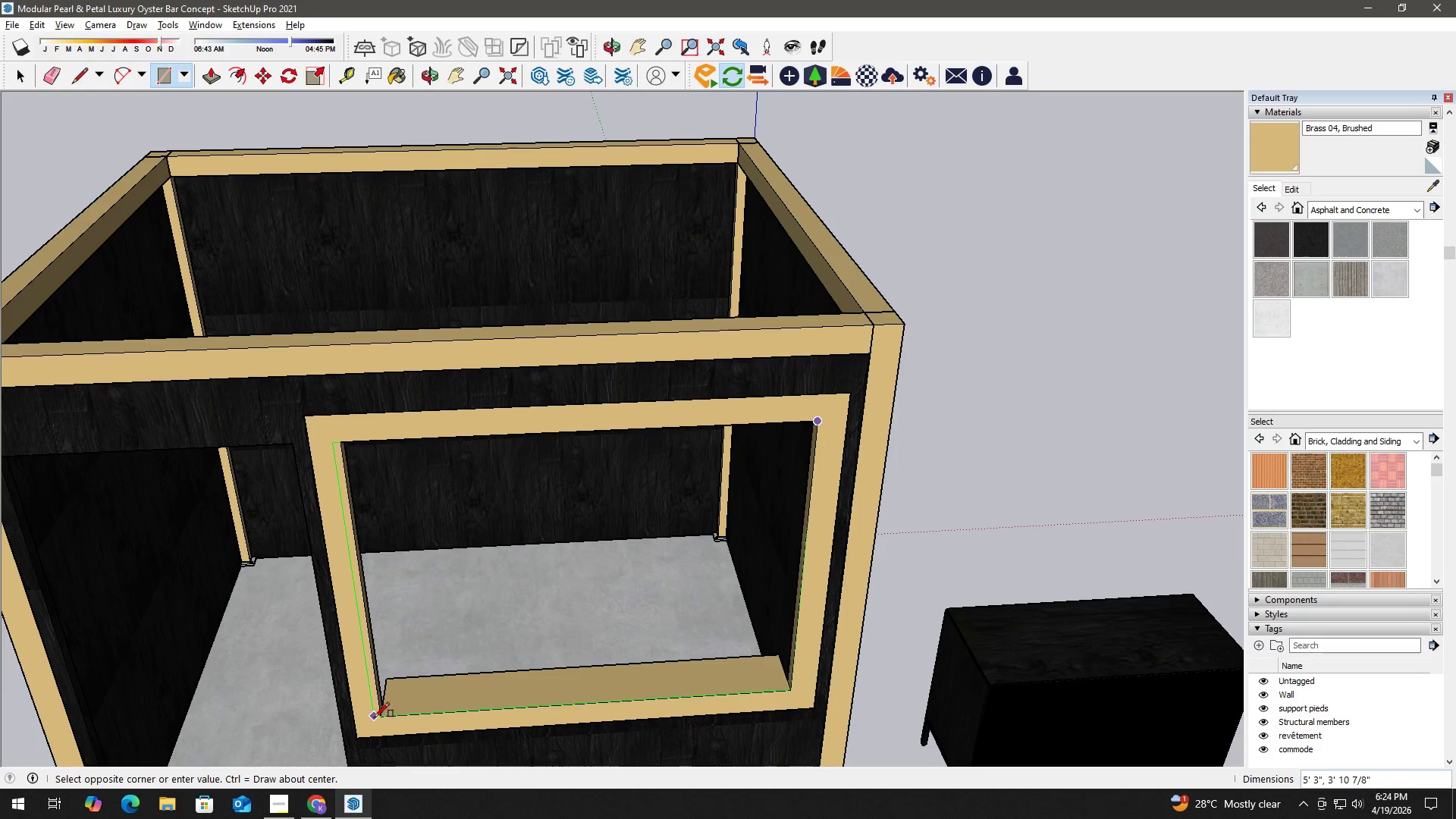 
left_click([382, 717])
 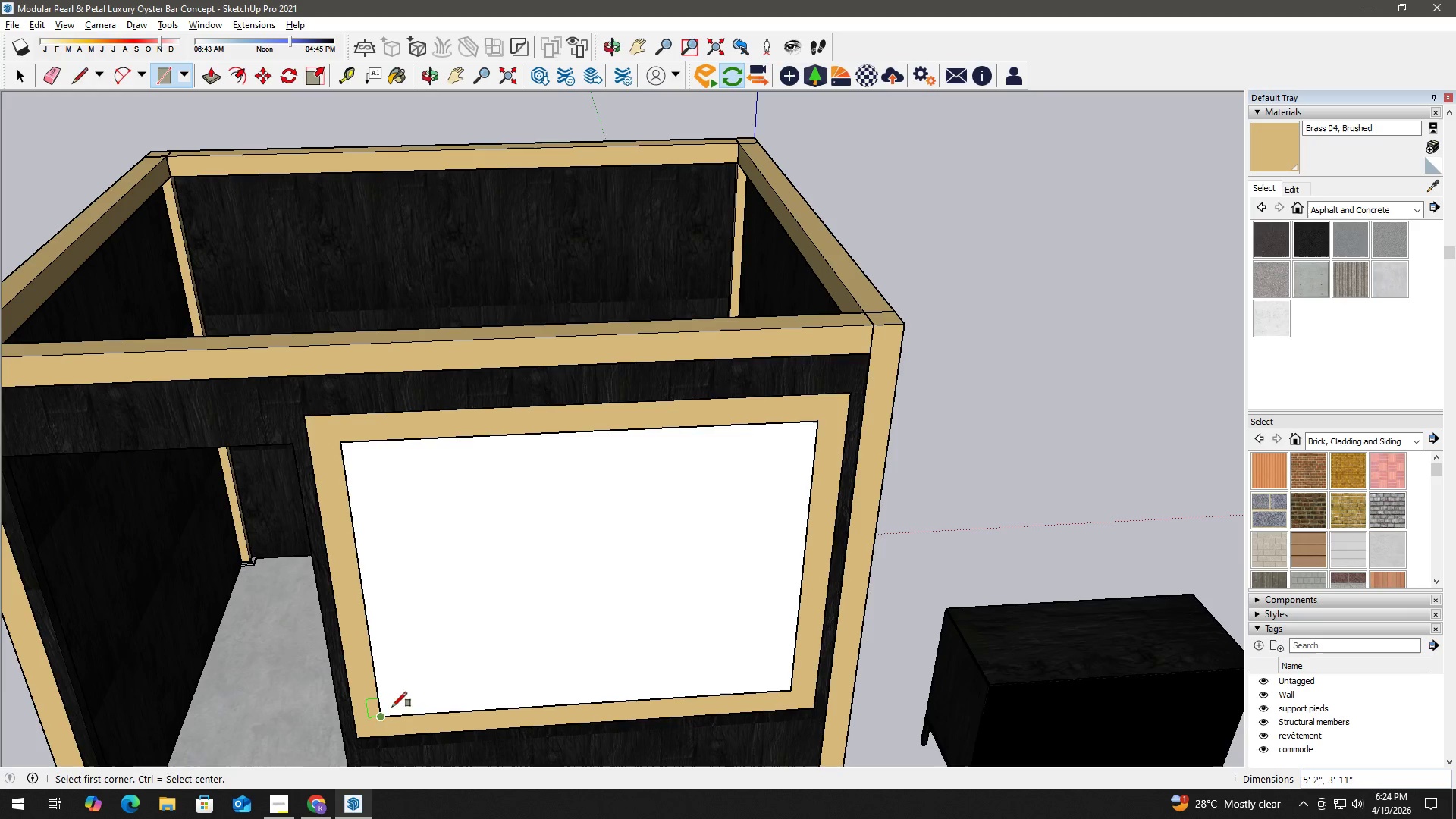 
key(Space)
 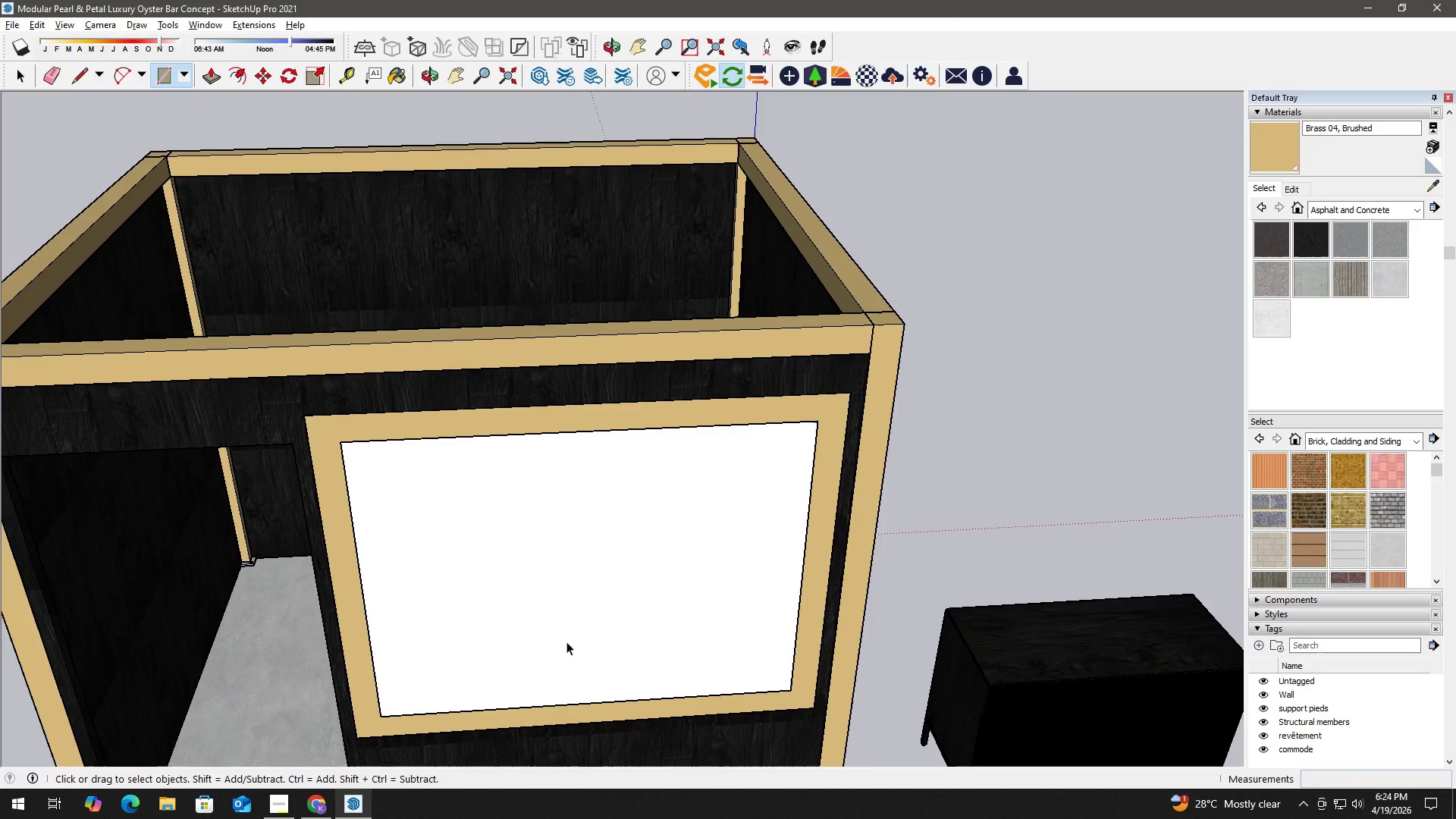 
scroll: coordinate [569, 630], scroll_direction: up, amount: 2.0
 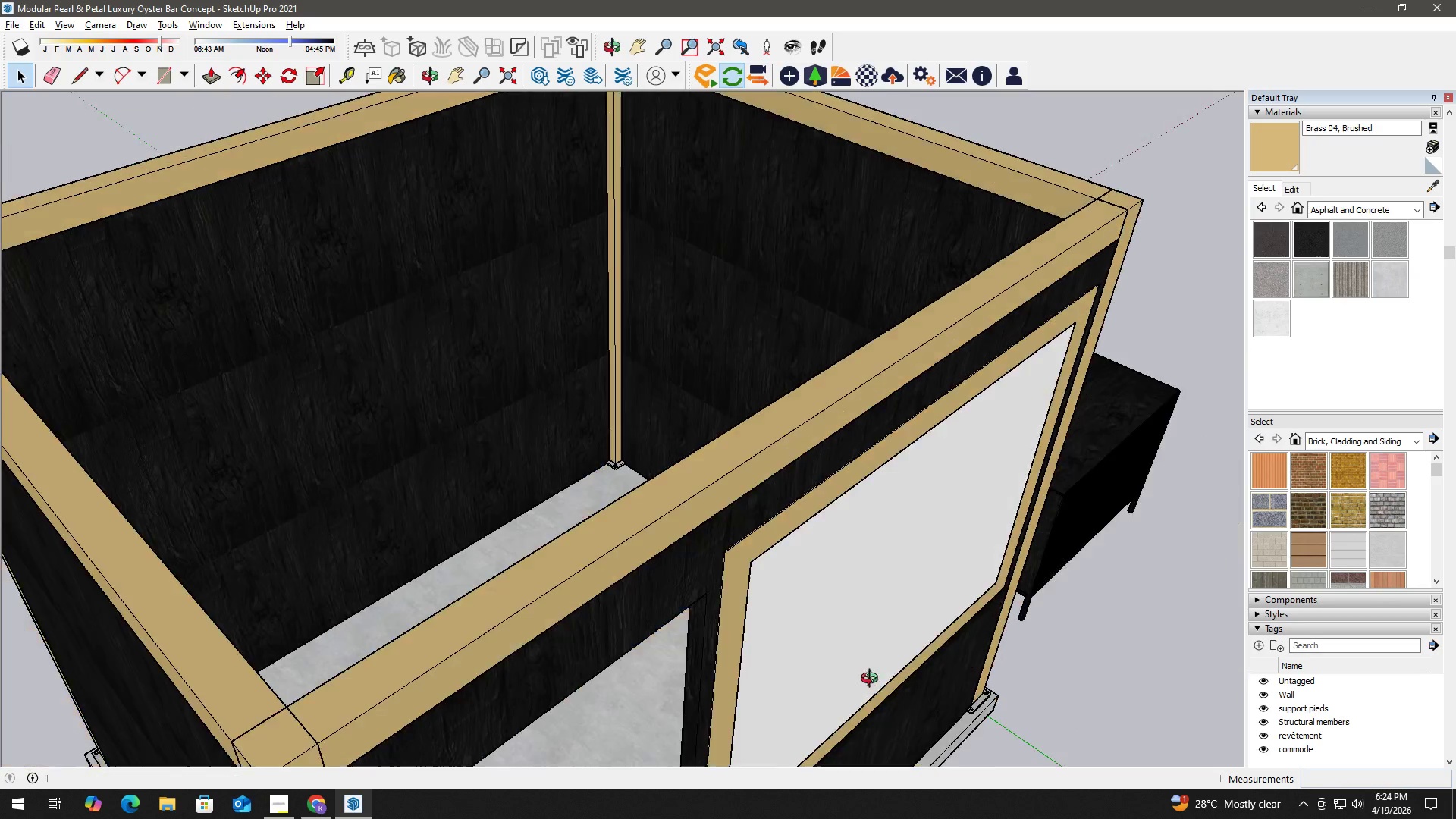 
key(P)
 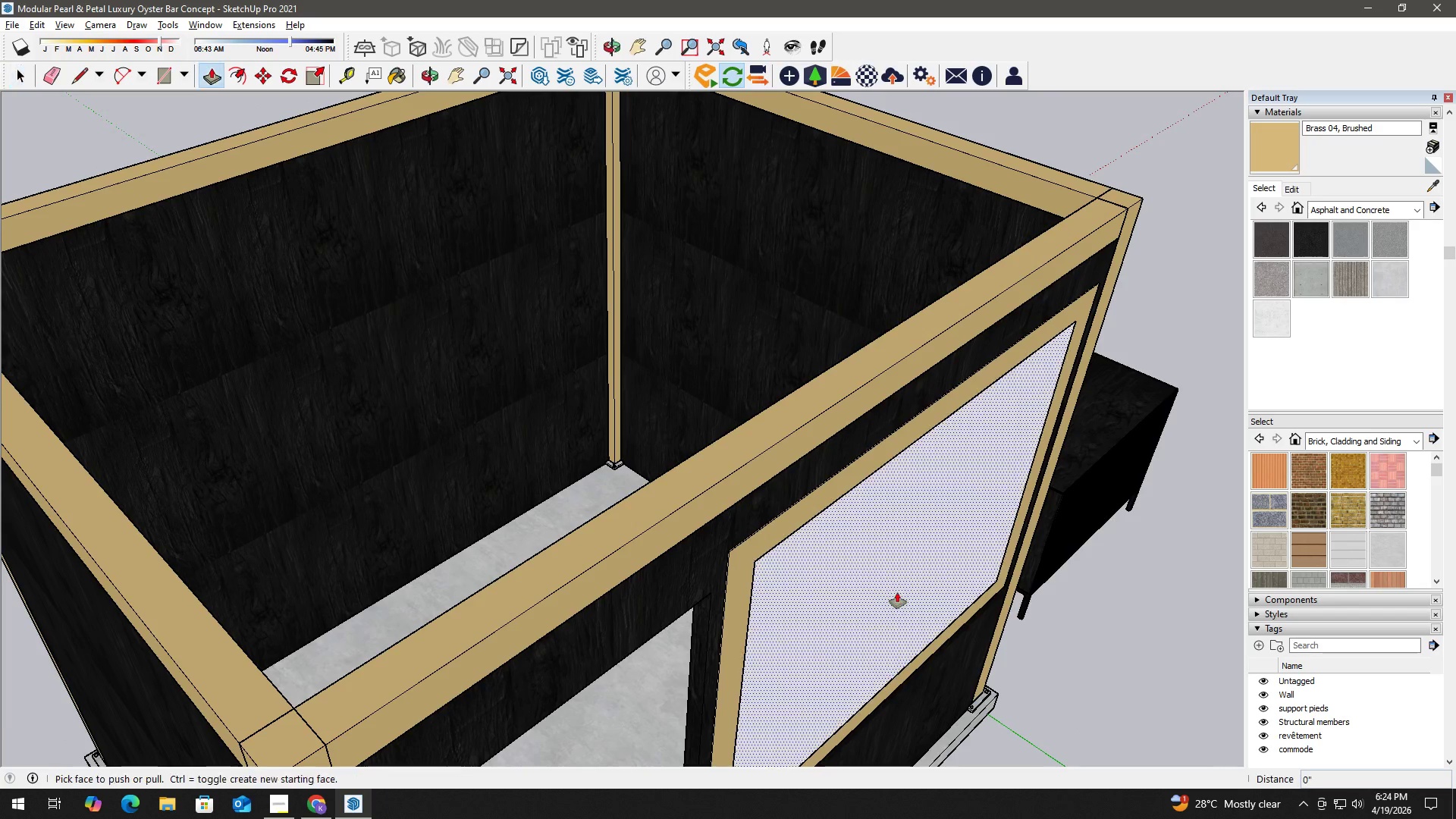 
left_click([897, 592])
 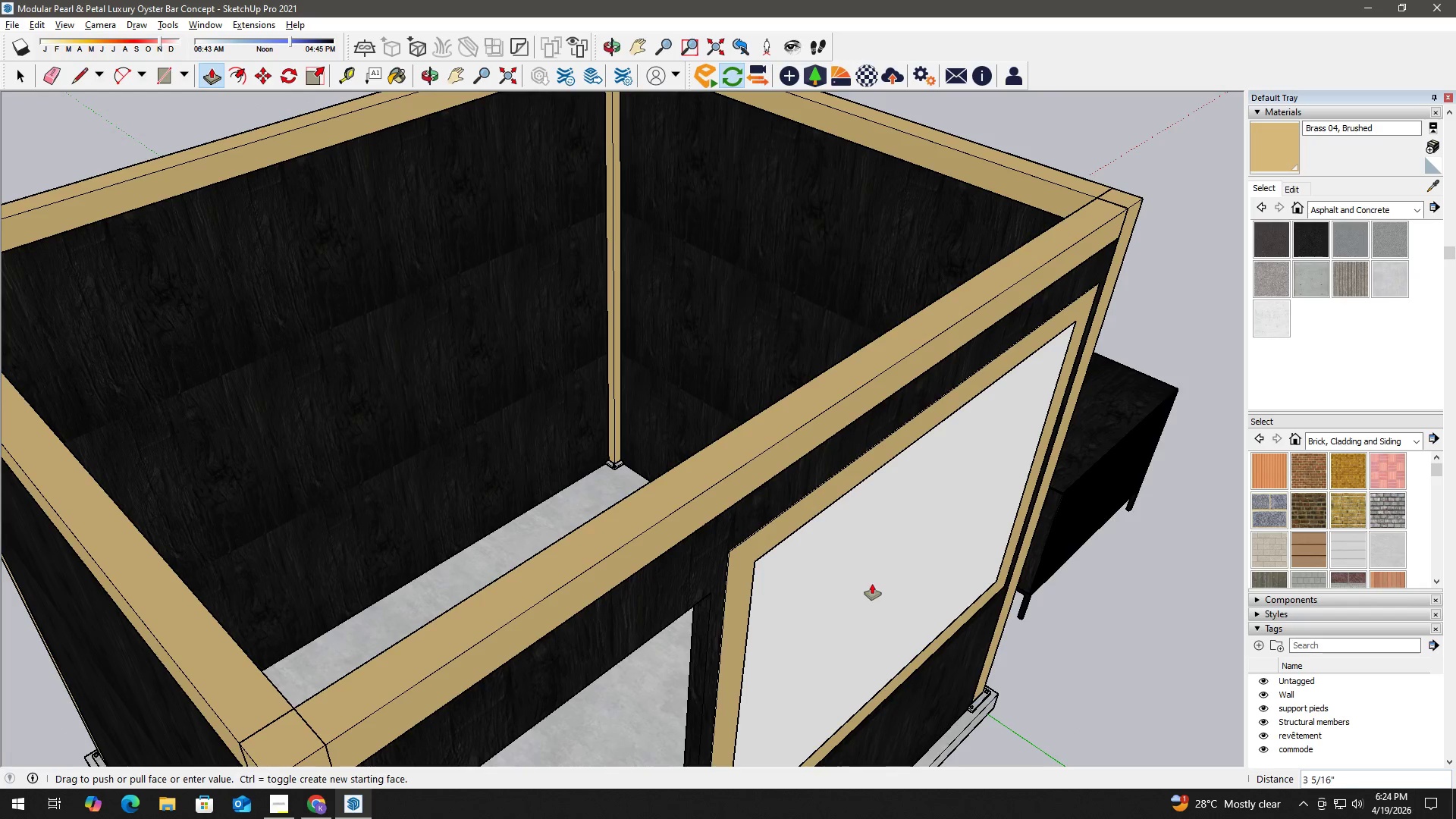 
key(Numpad2)
 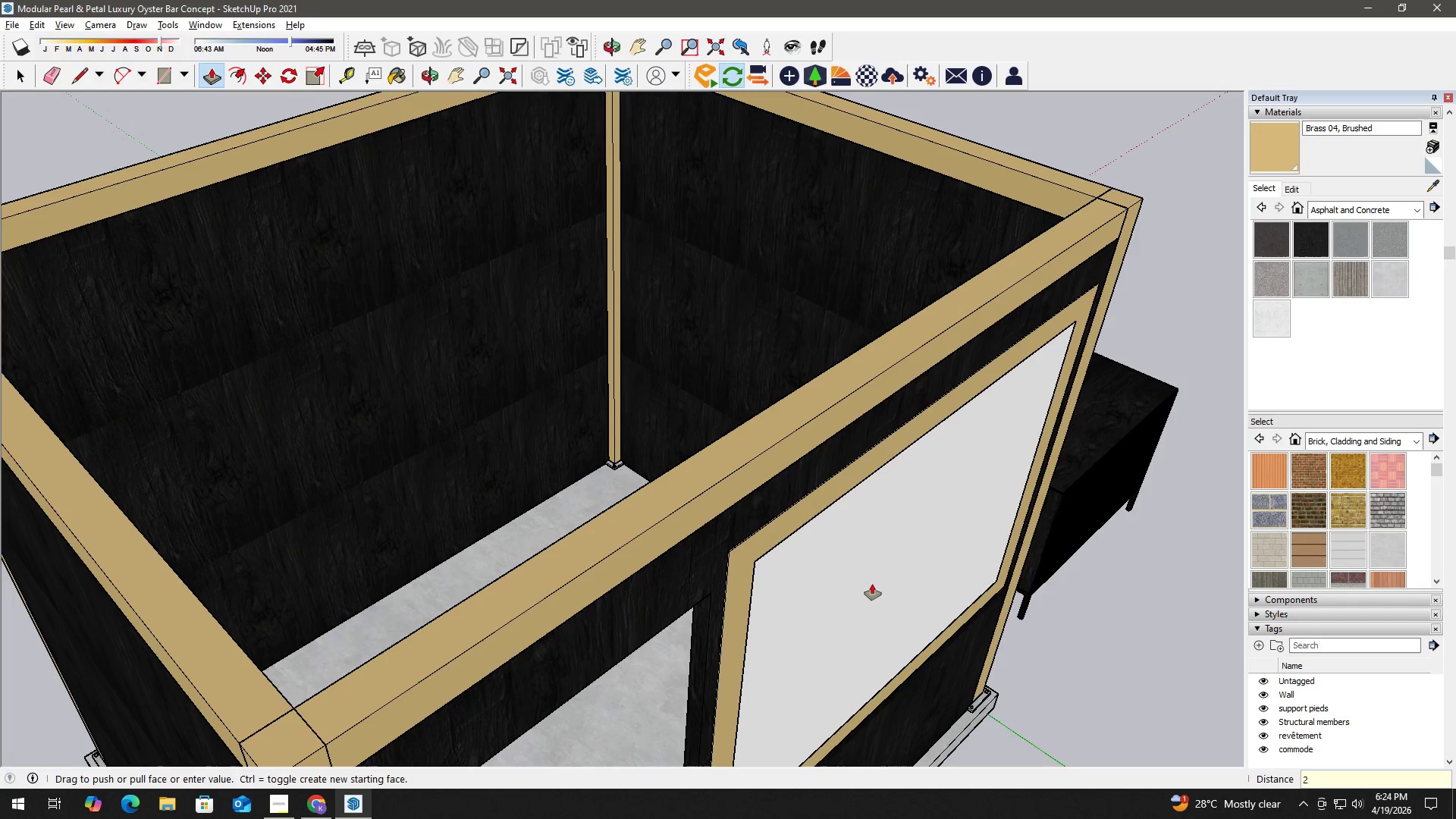 
key(NumpadEnter)
 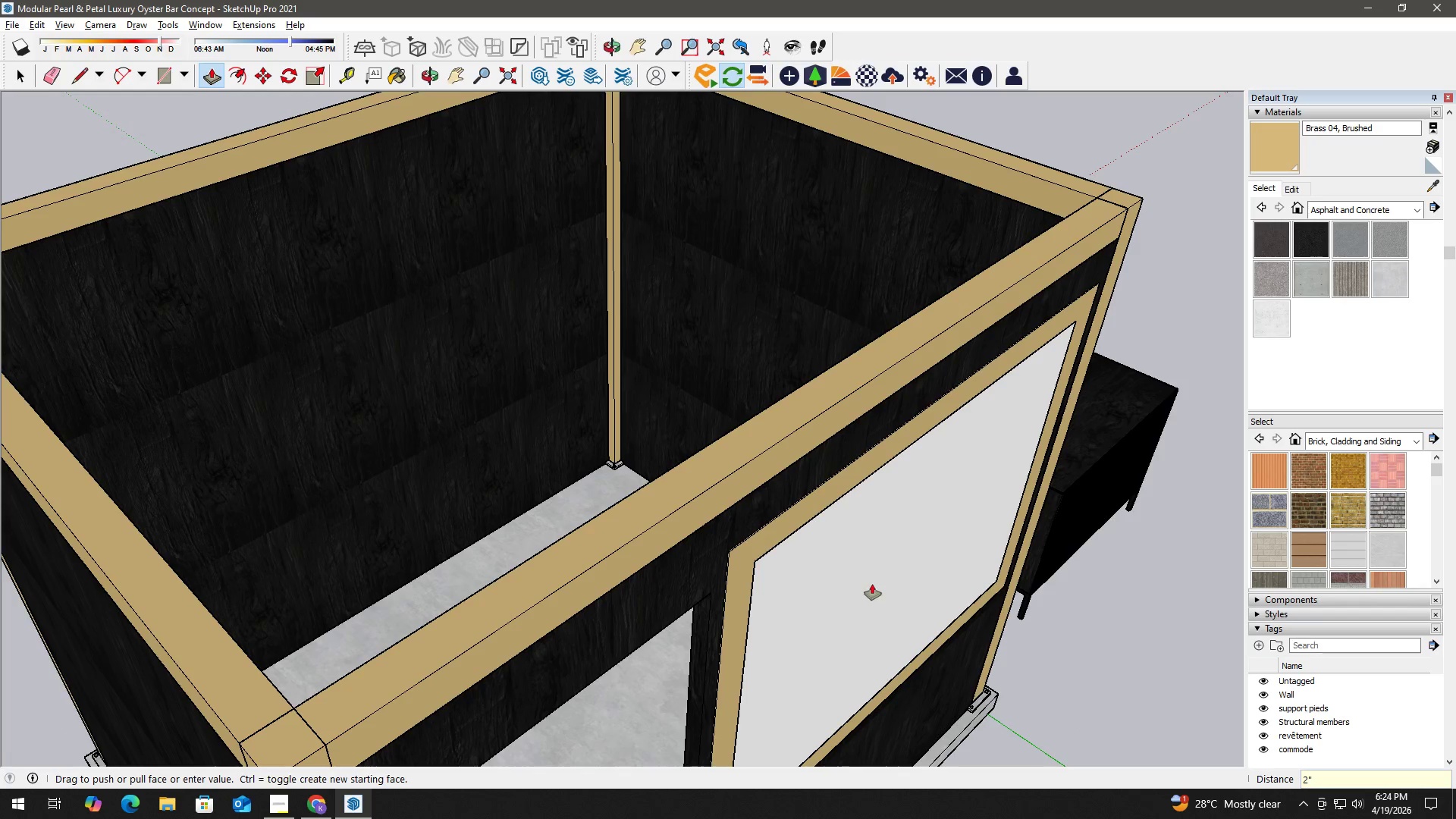 
key(Space)
 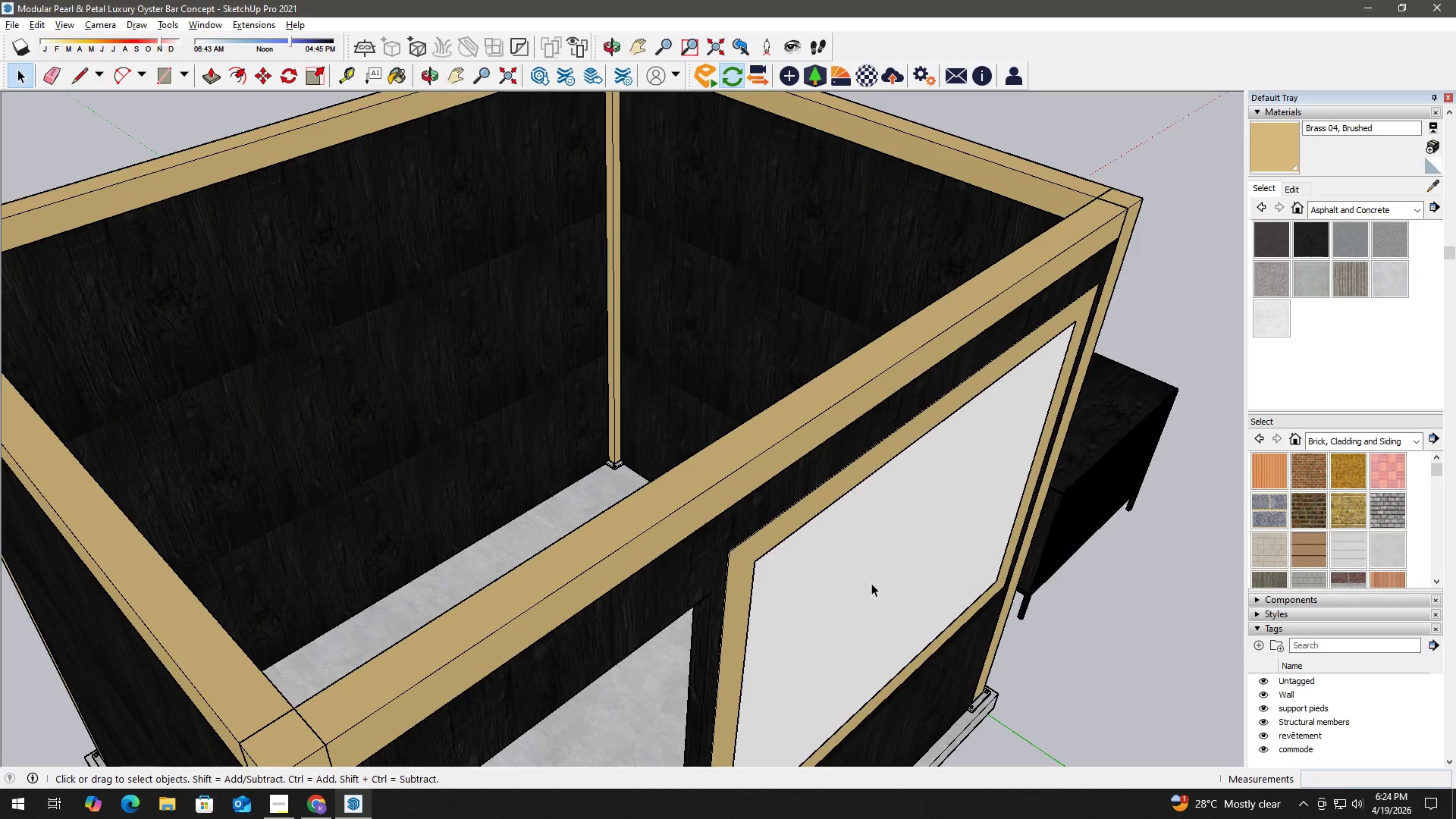 
double_click([871, 583])
 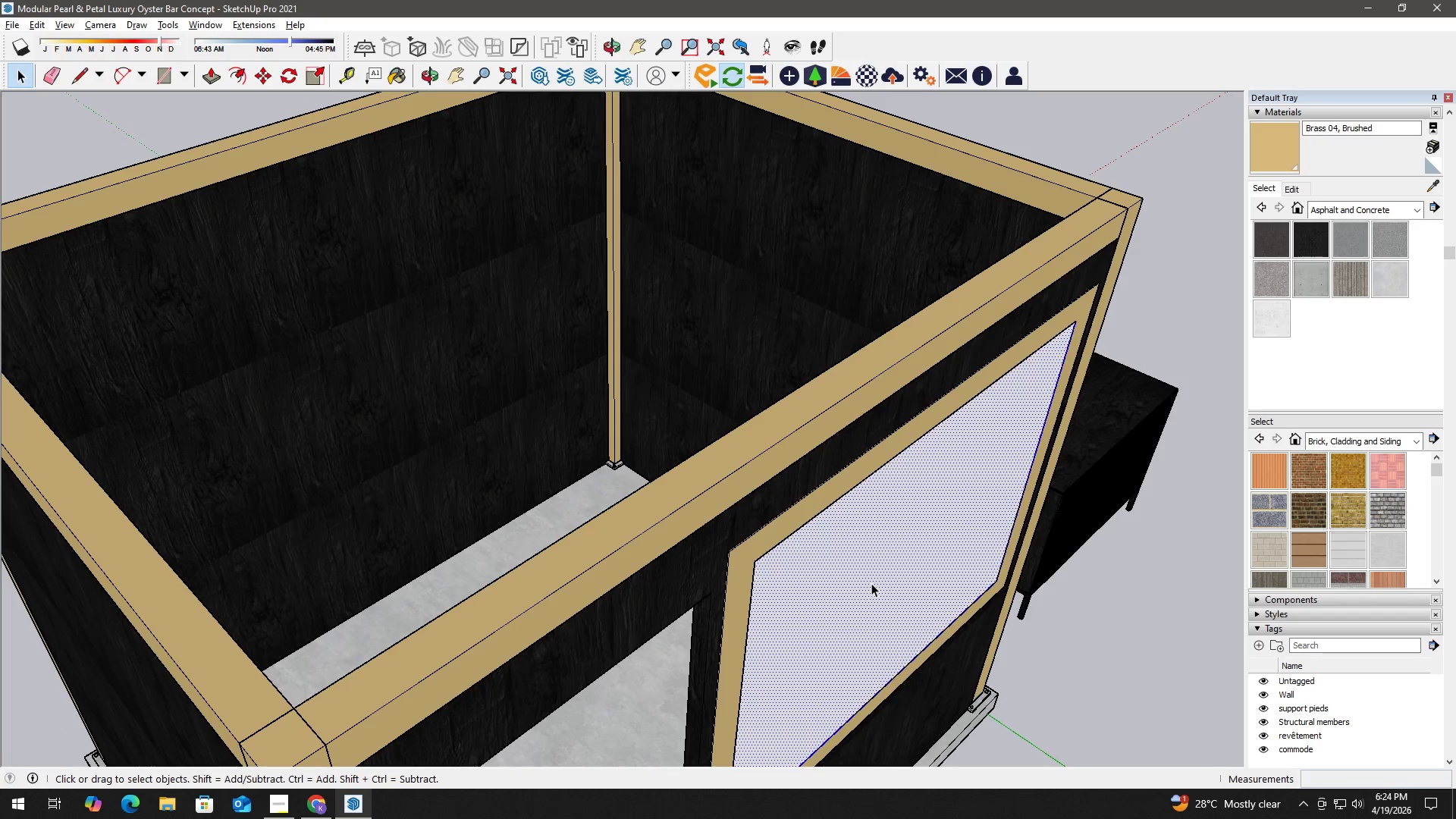 
triple_click([871, 583])
 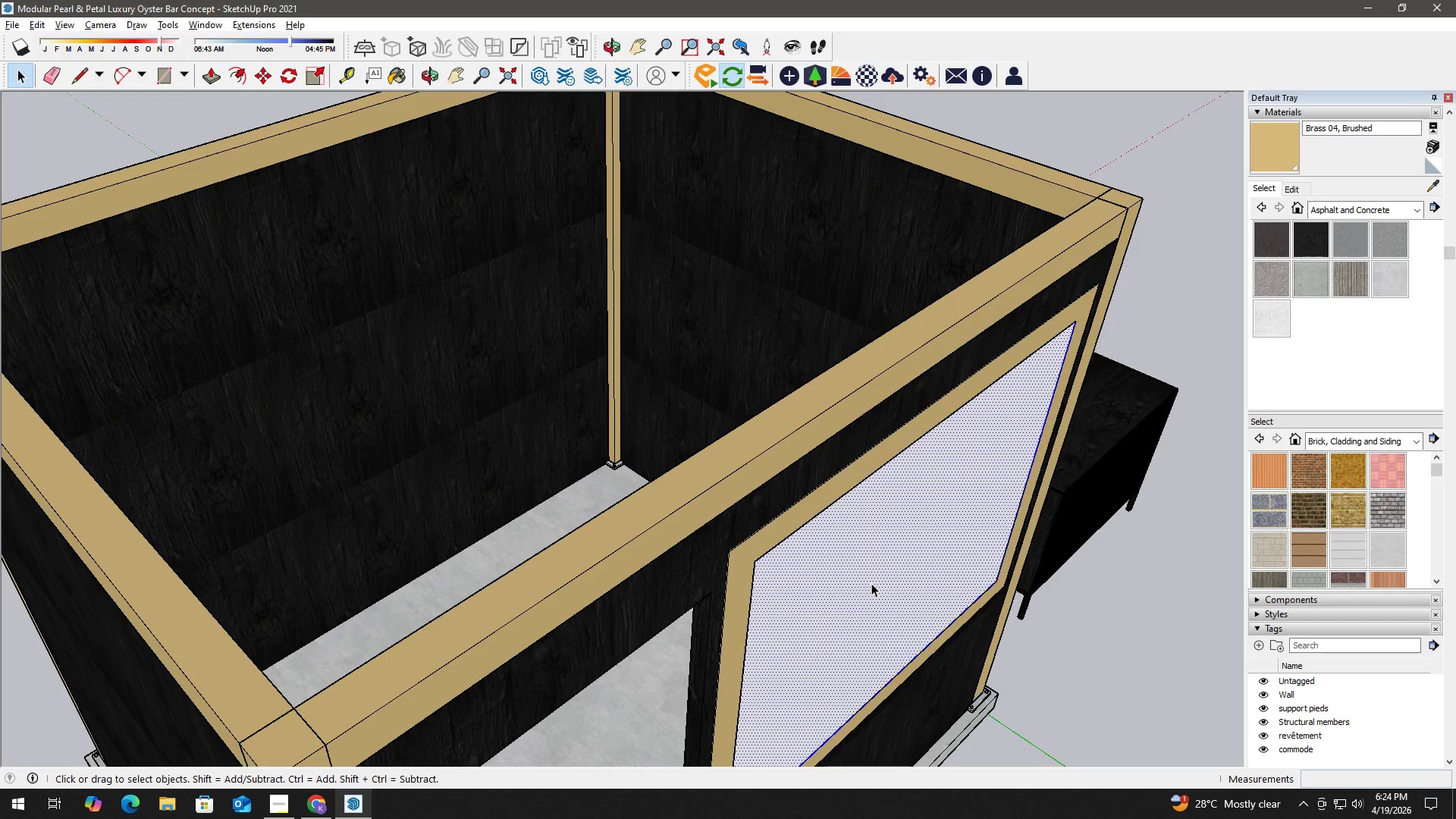 
triple_click([871, 583])
 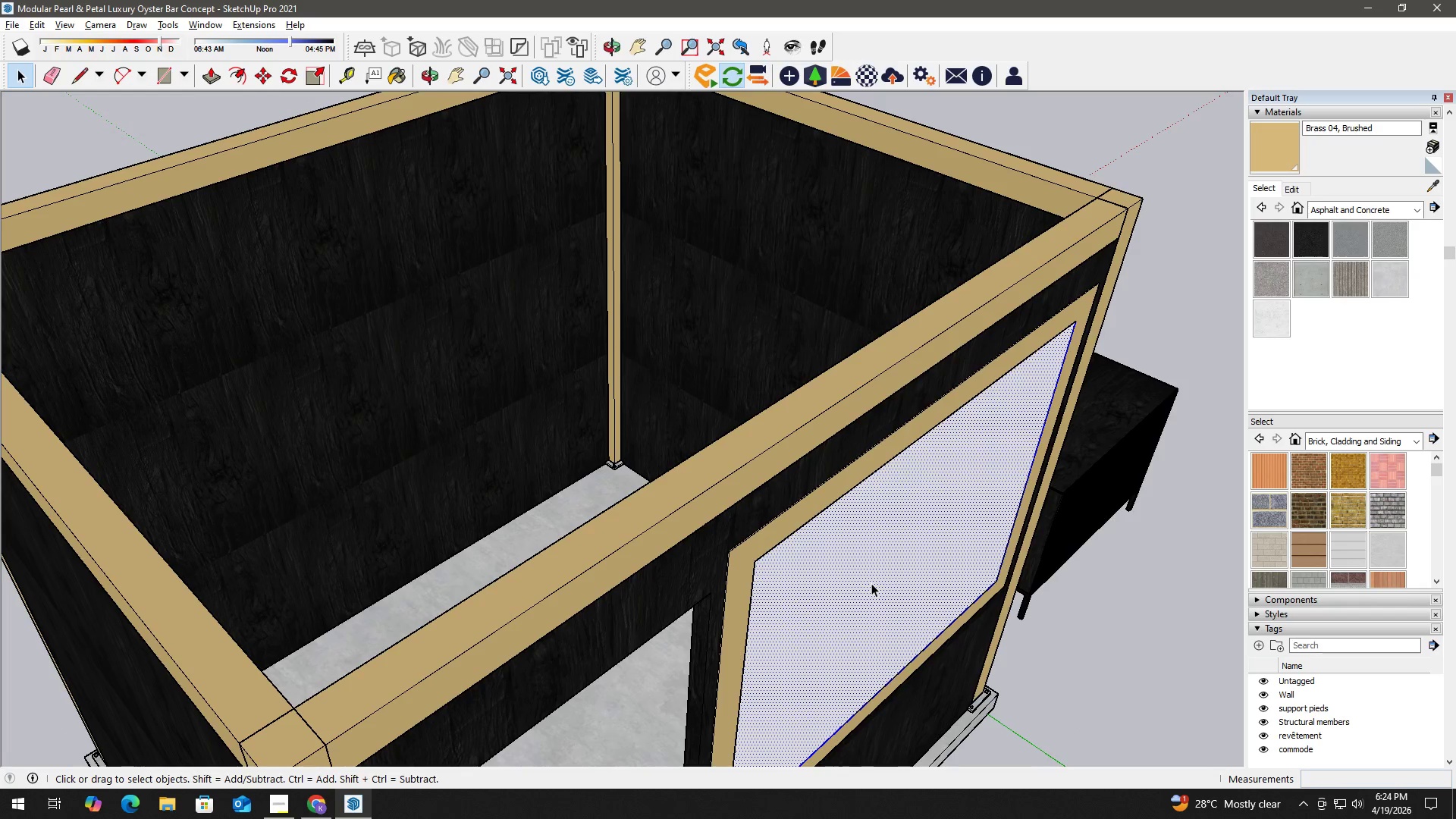 
right_click([871, 583])
 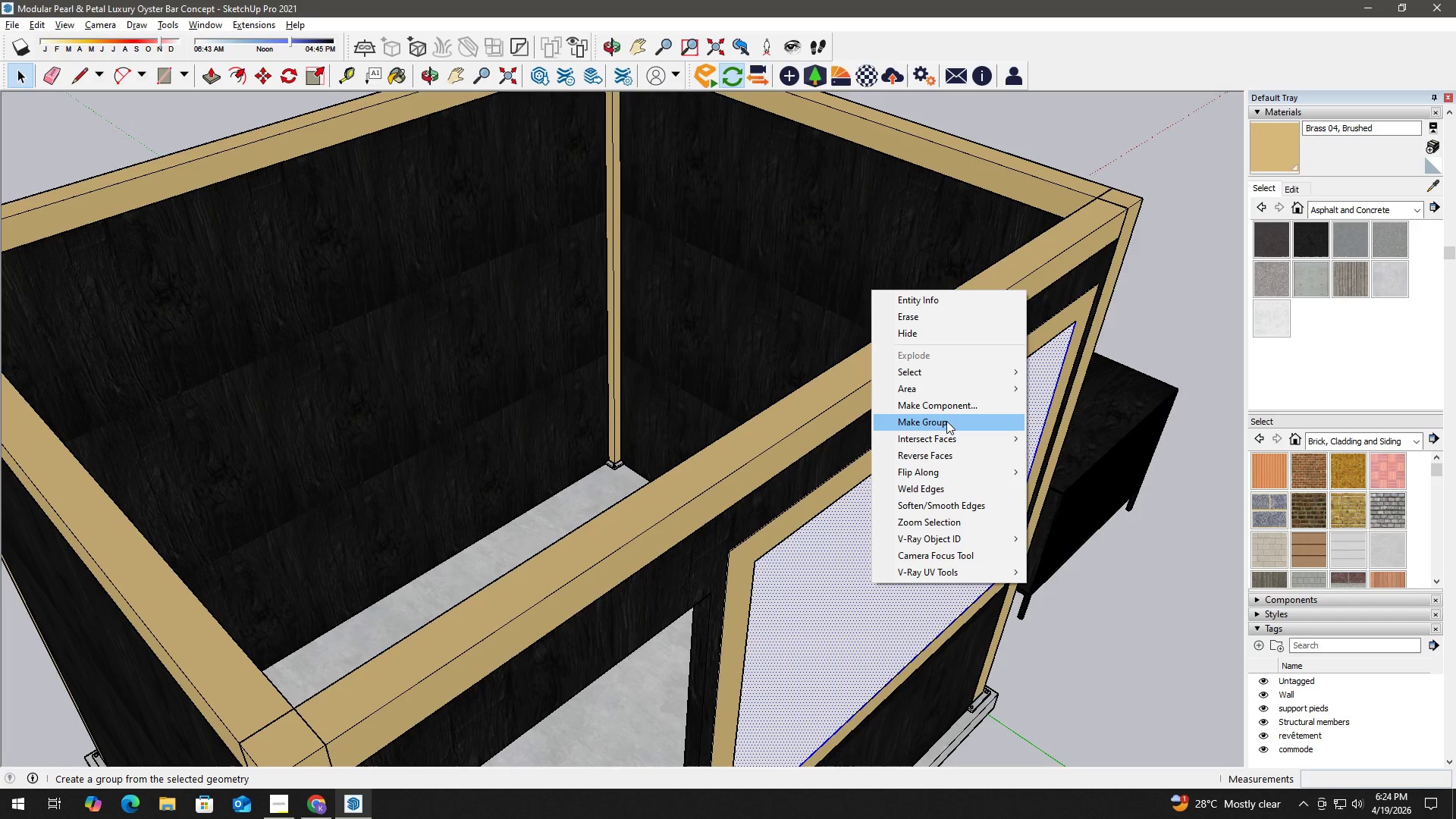 
left_click([946, 421])
 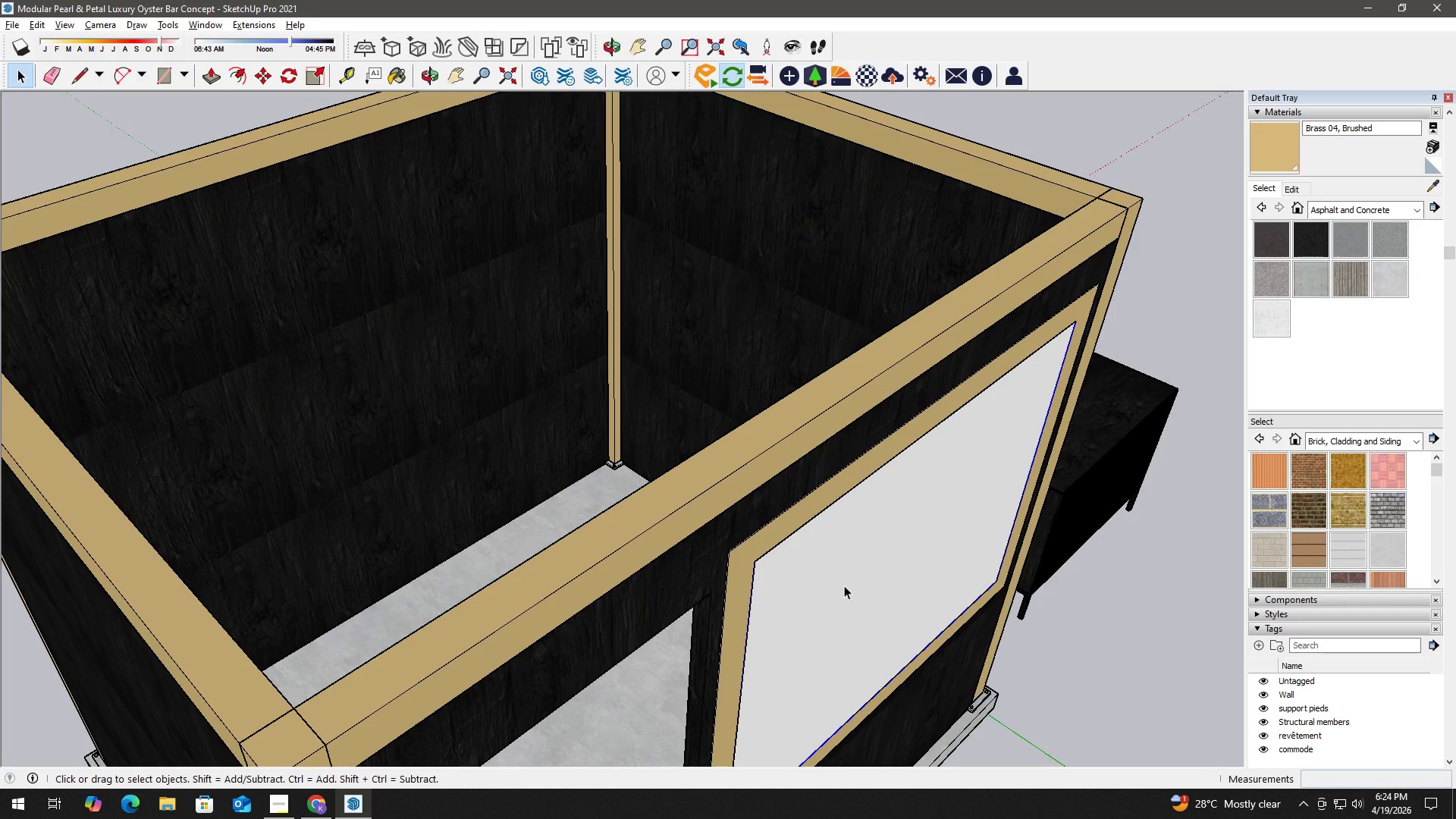 
right_click([840, 587])
 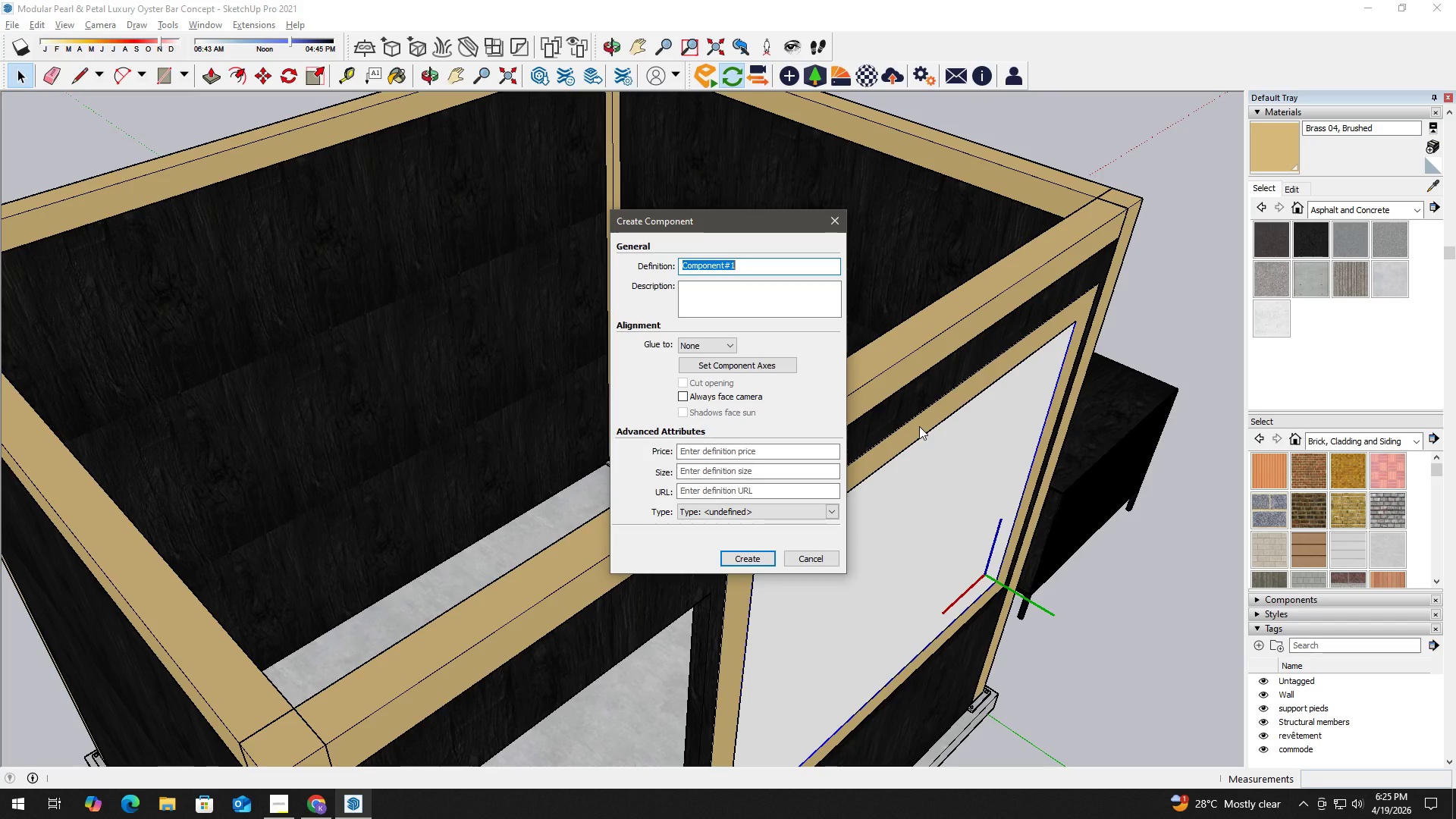 
wait(21.89)
 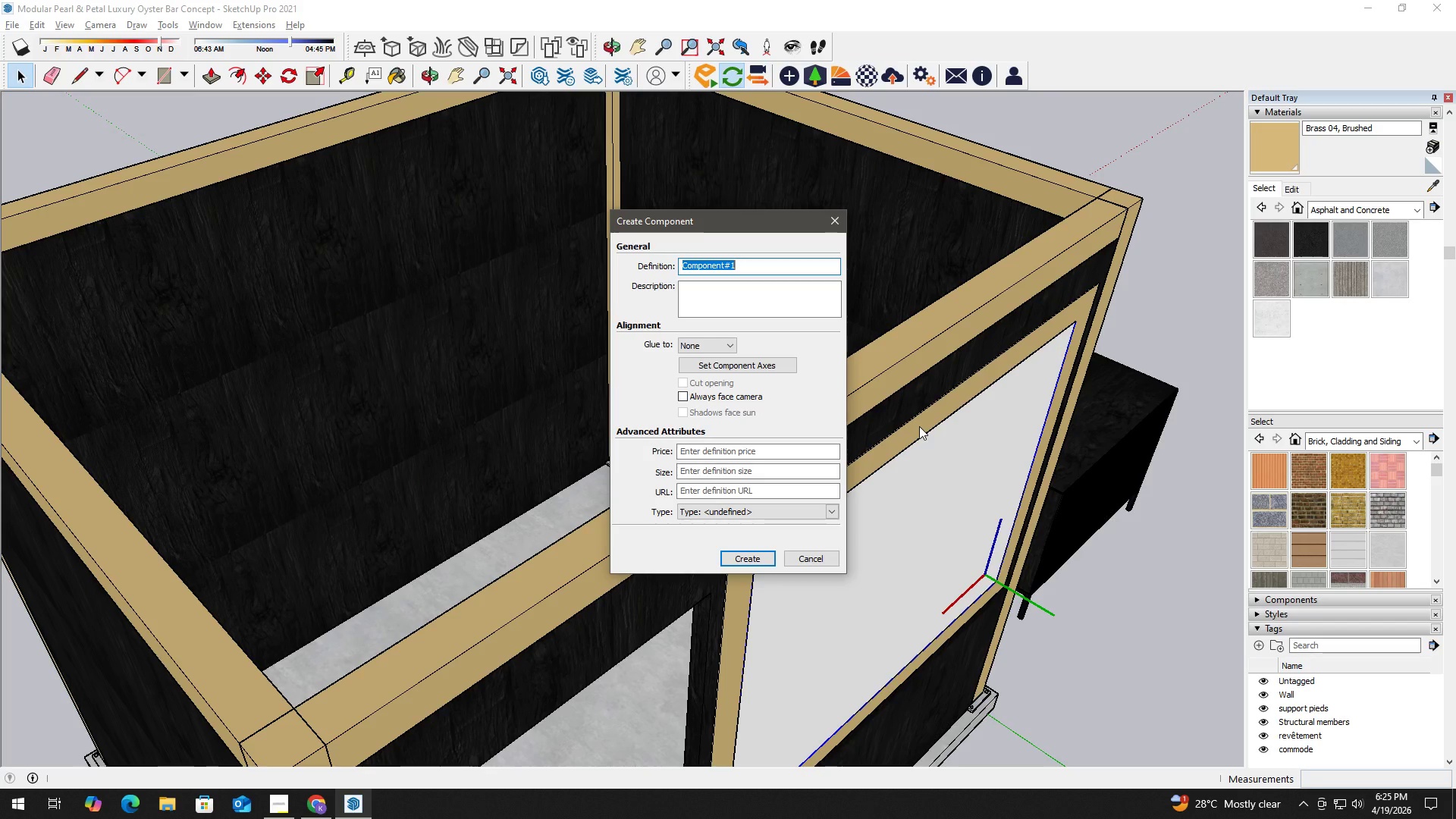 
type(overhead canopy)
 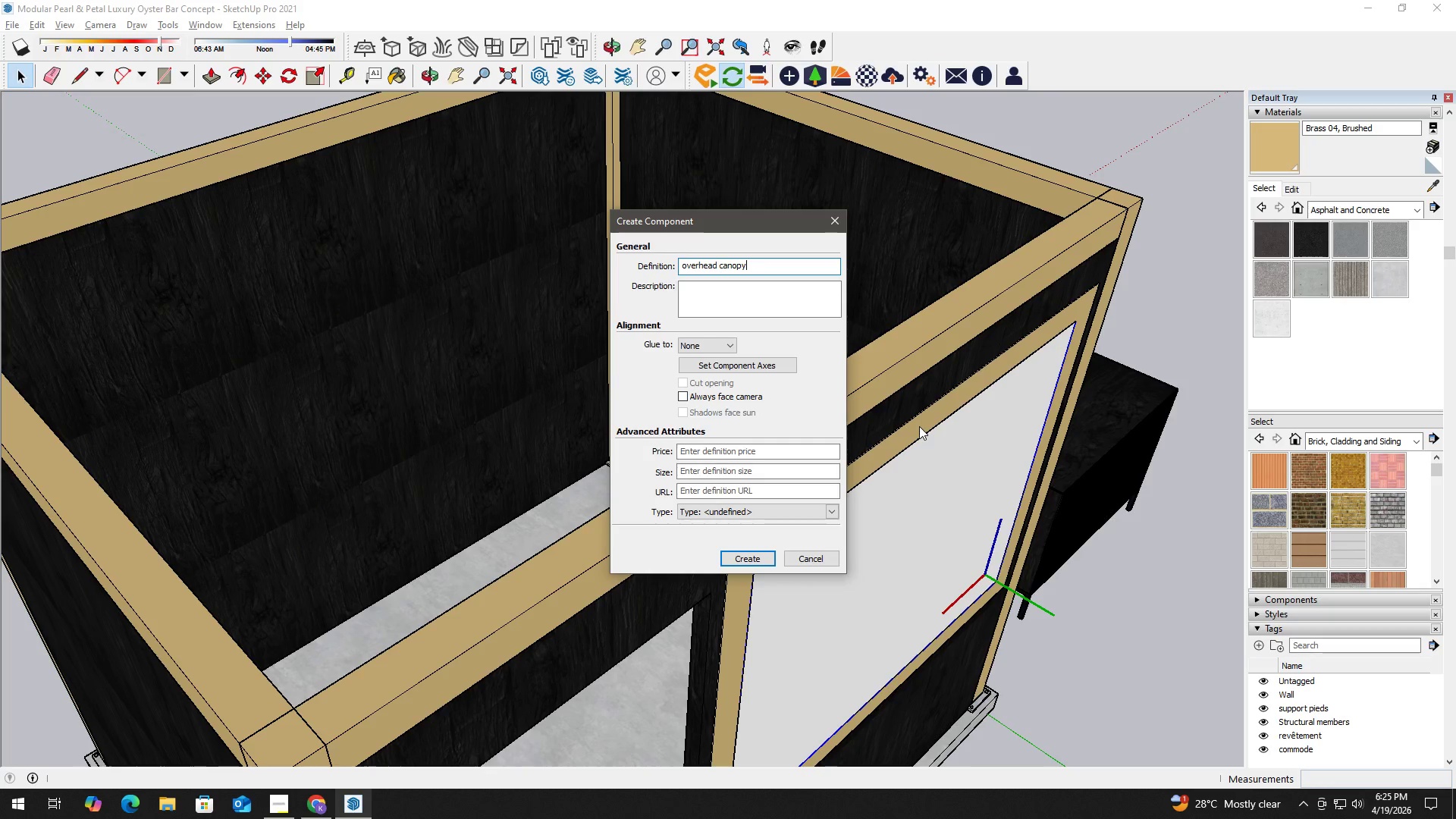 
wait(6.19)
 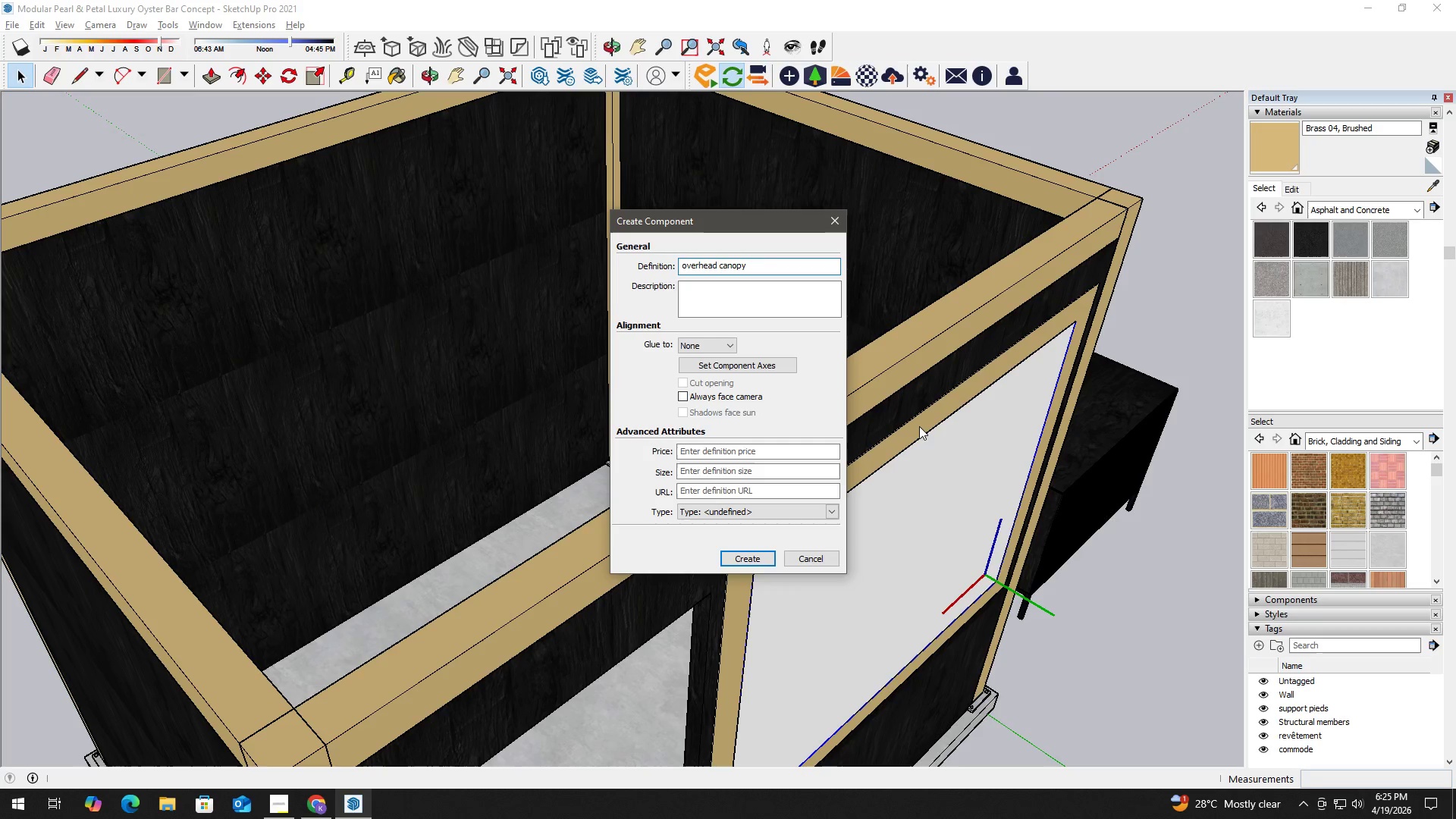 
key(NumpadEnter)
 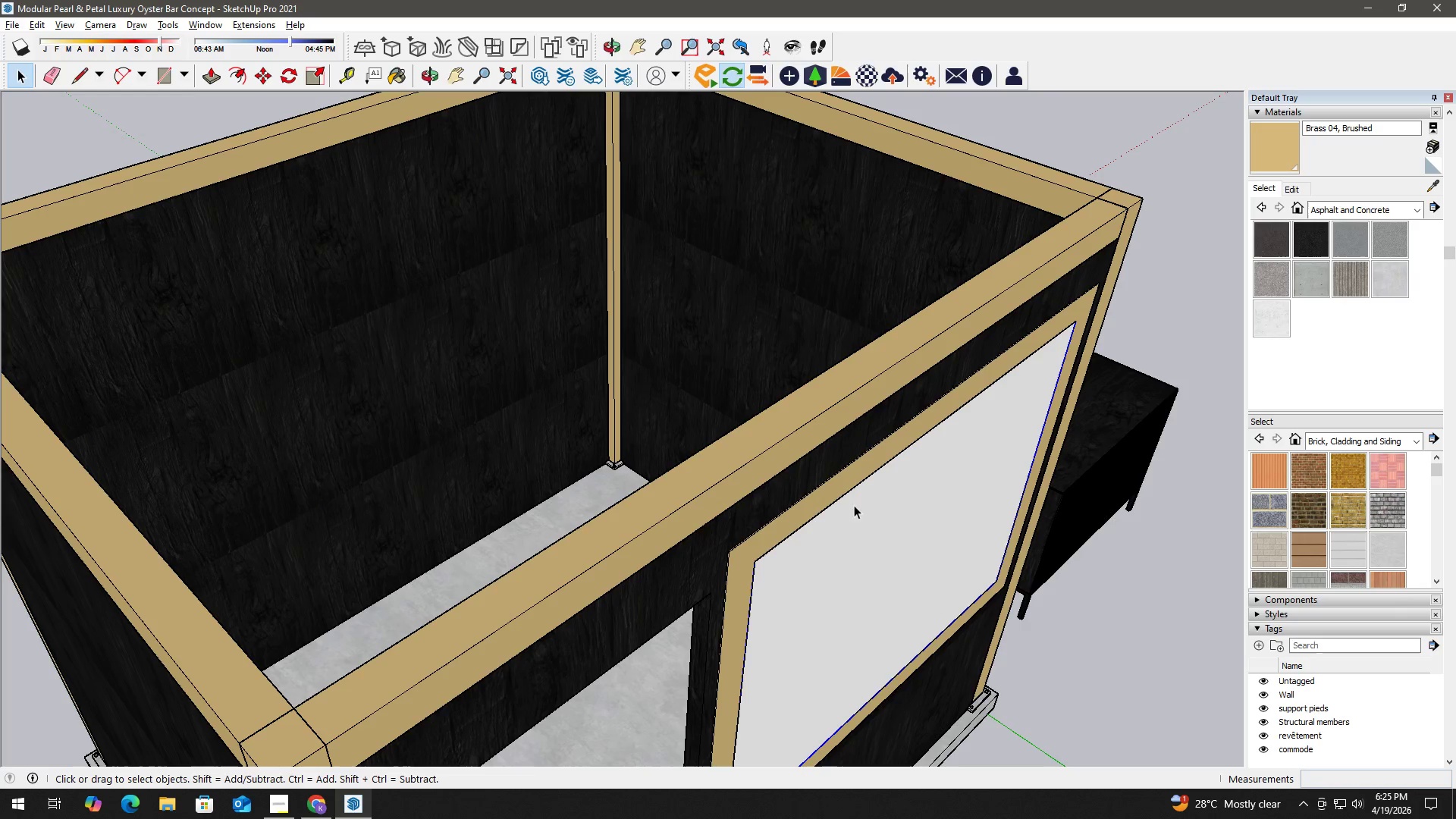 
left_click([849, 522])
 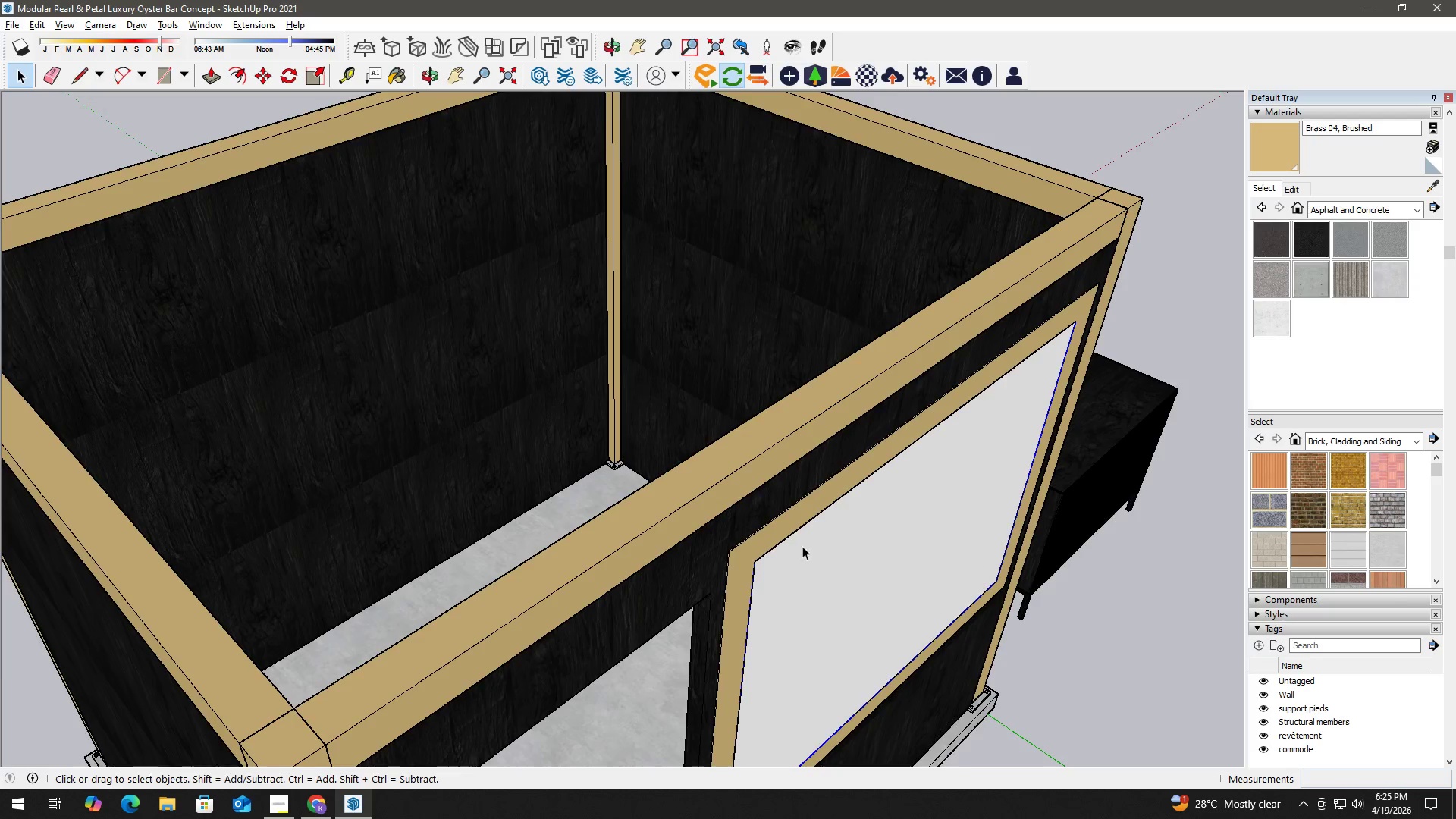 
scroll: coordinate [769, 556], scroll_direction: up, amount: 3.0
 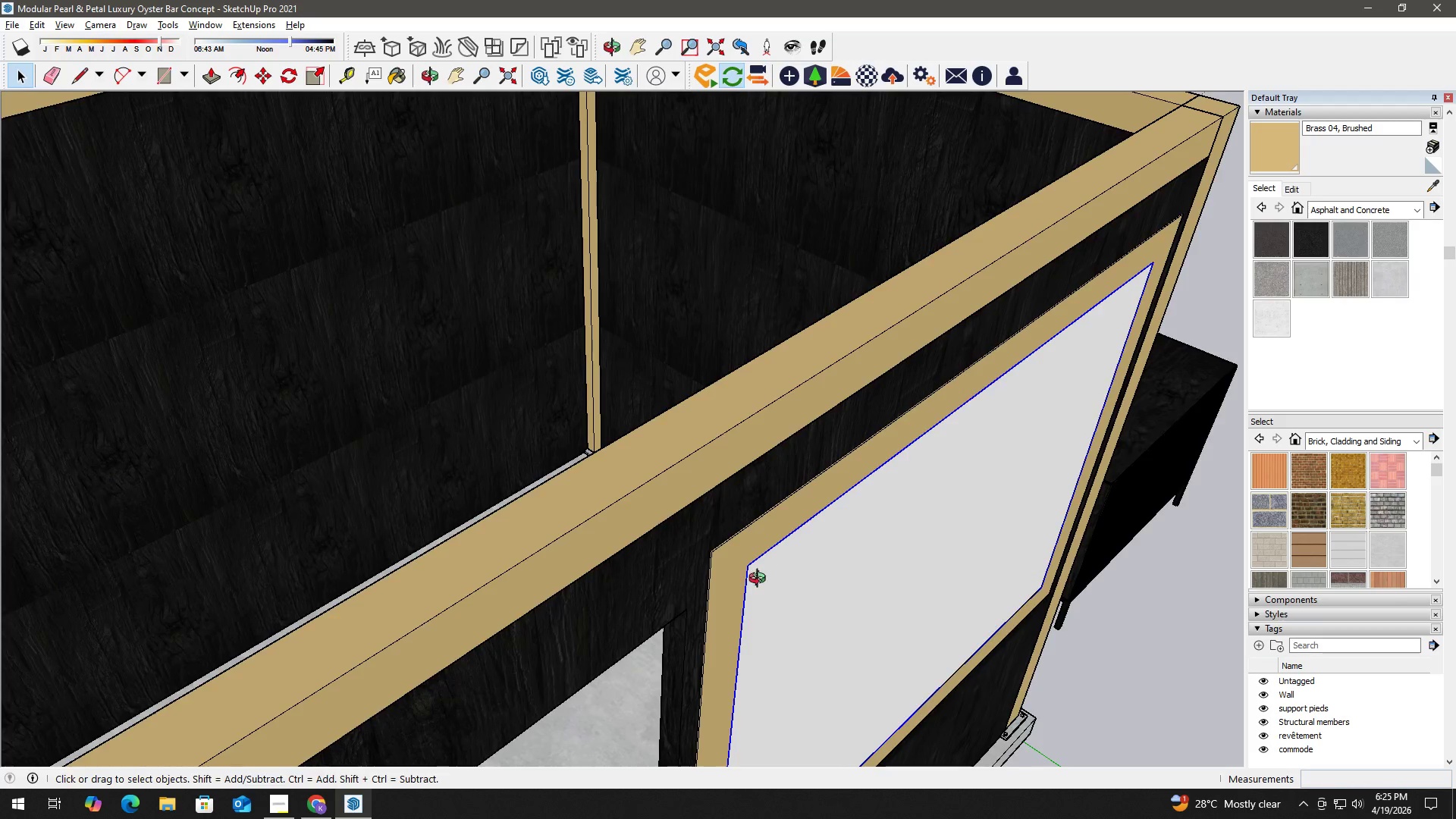 
key(Q)
 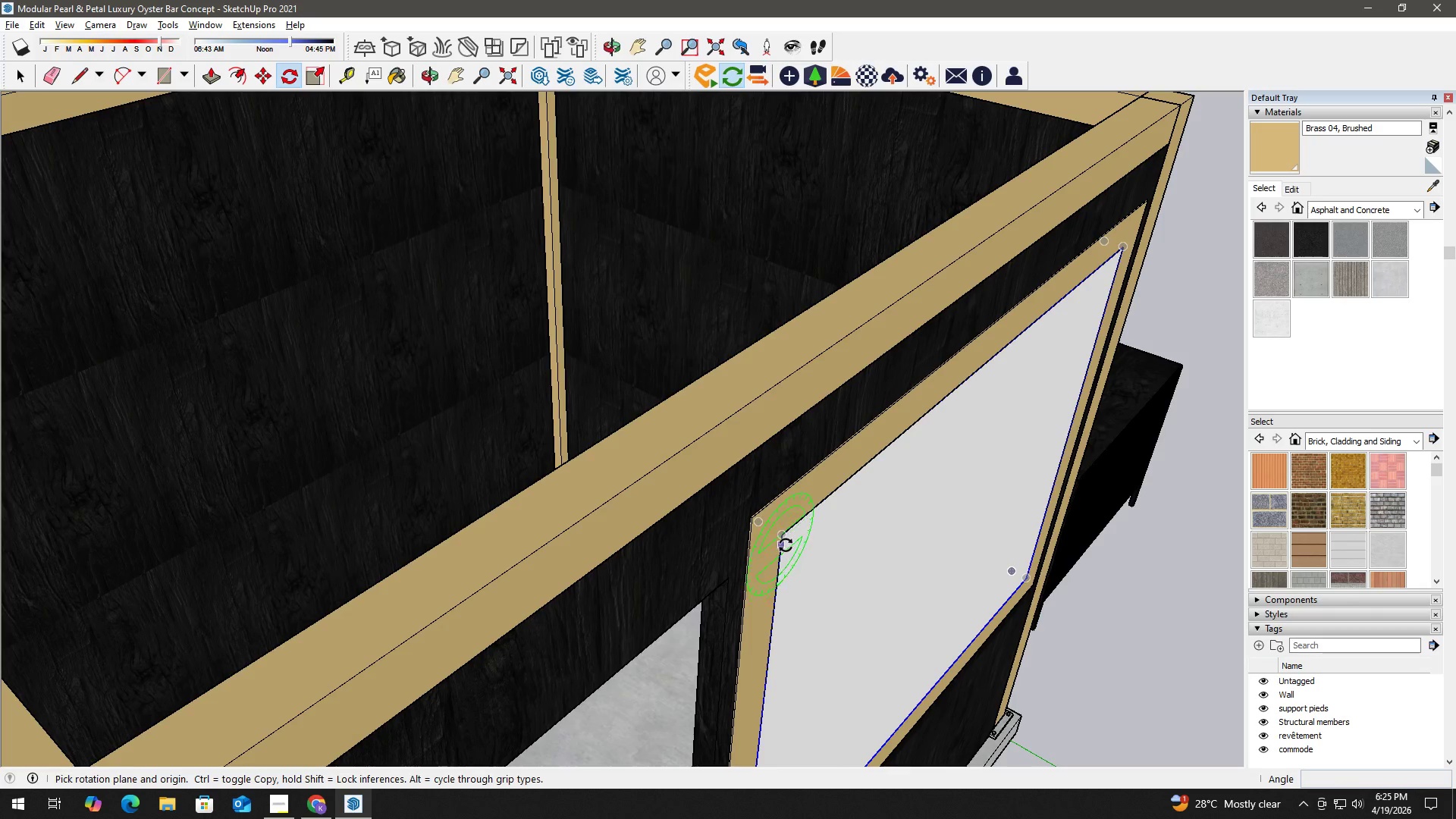 
scroll: coordinate [786, 544], scroll_direction: up, amount: 1.0
 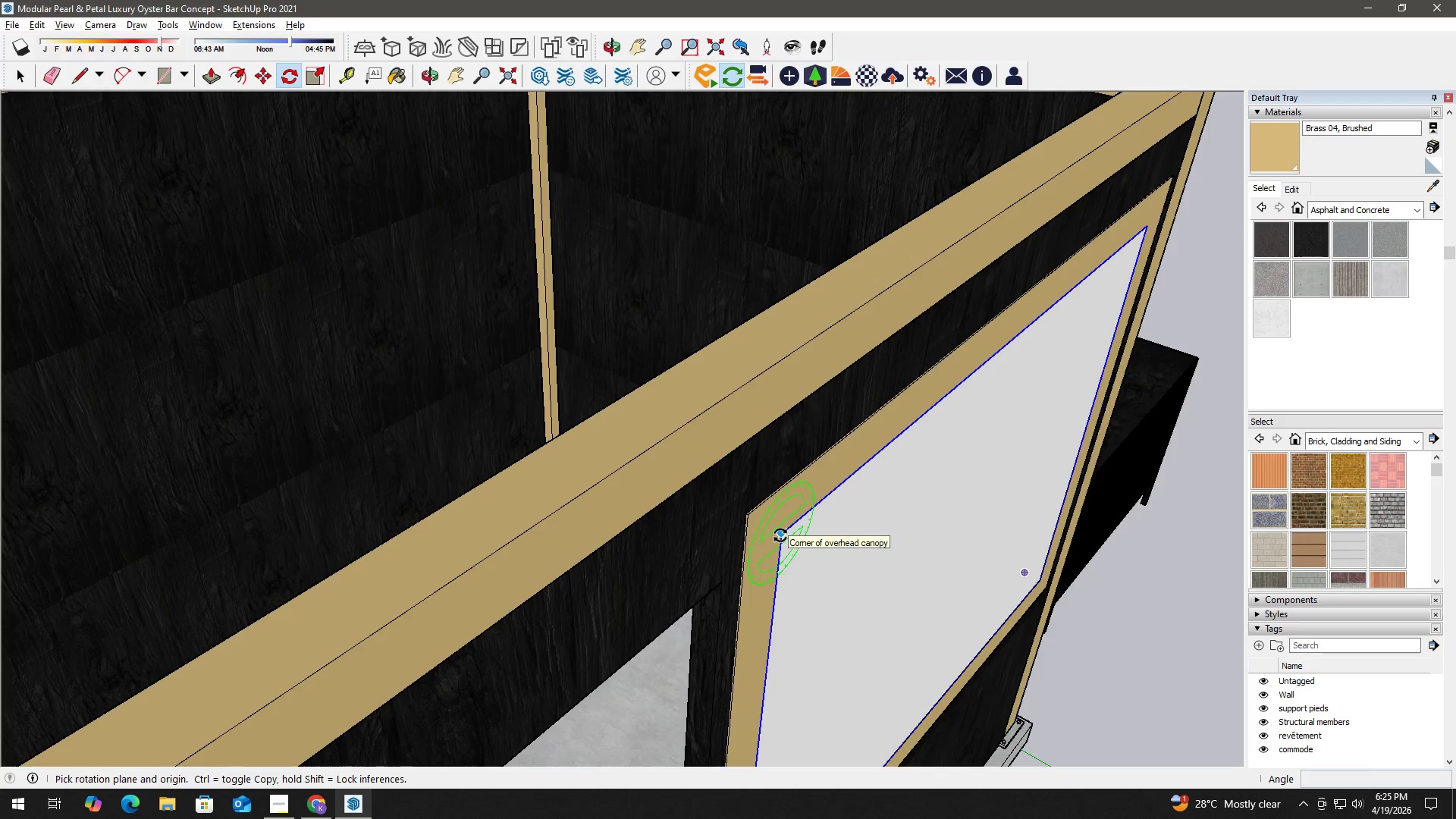 
key(ArrowLeft)
 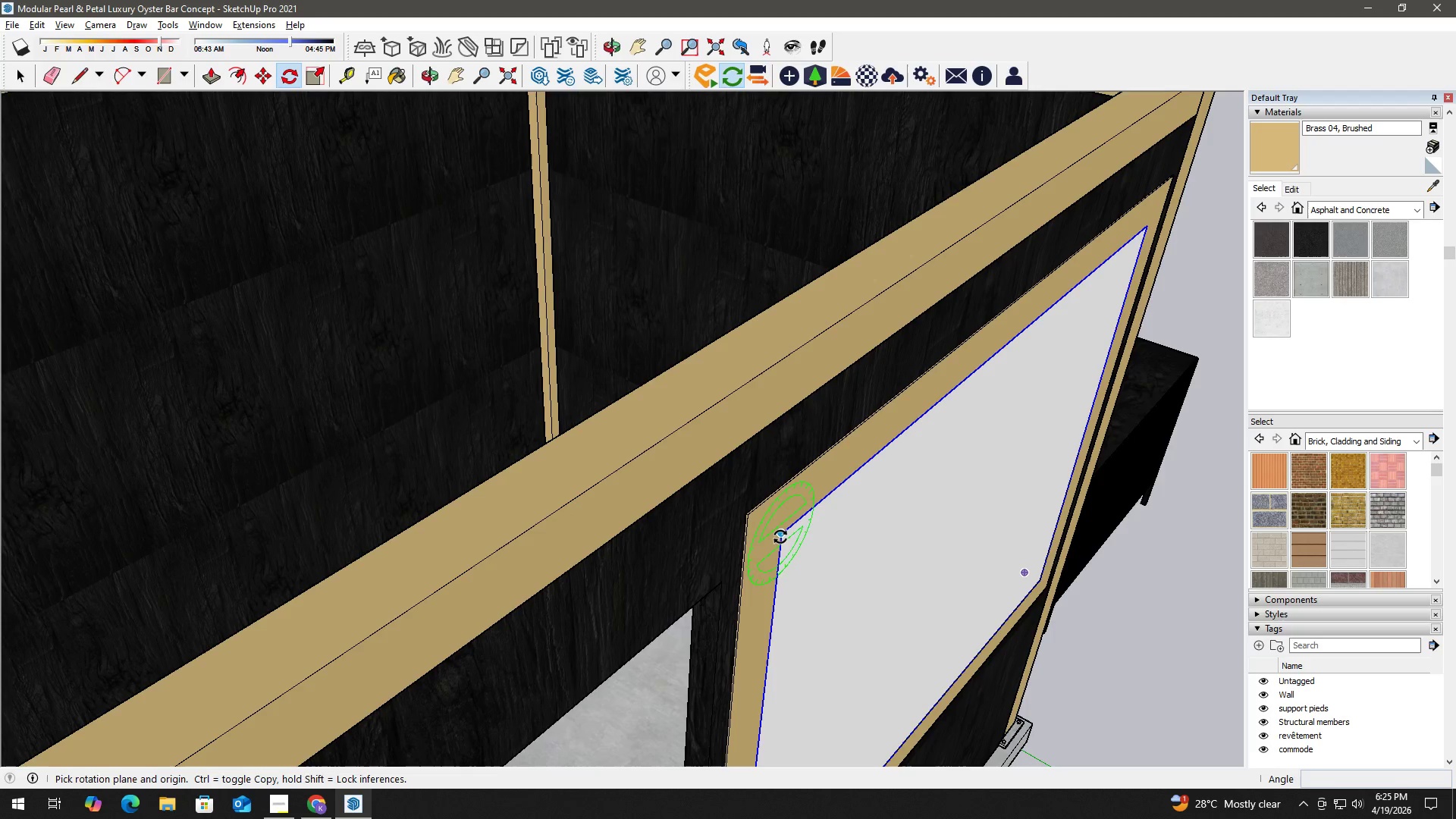 
key(ArrowUp)
 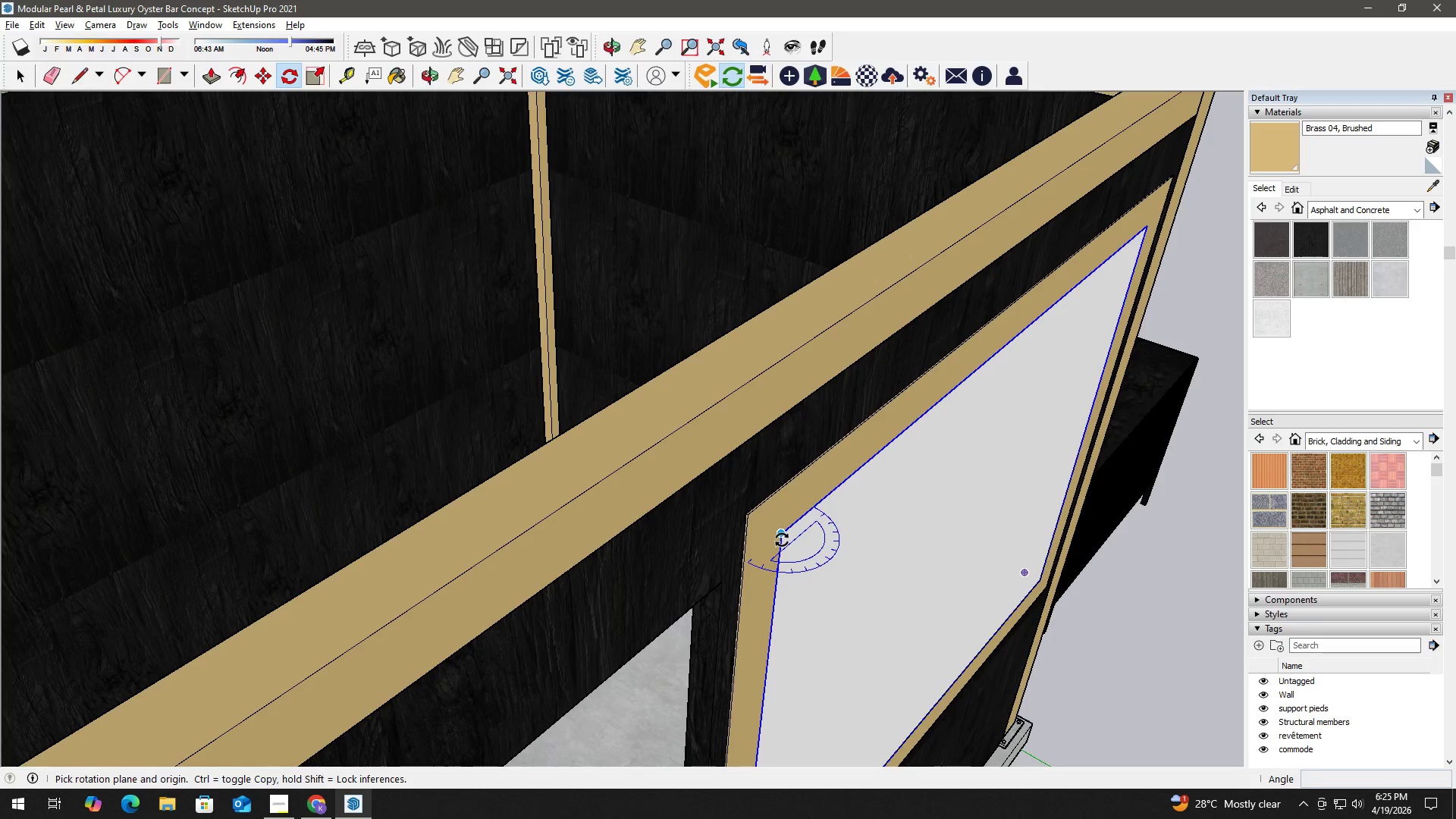 
key(ArrowDown)
 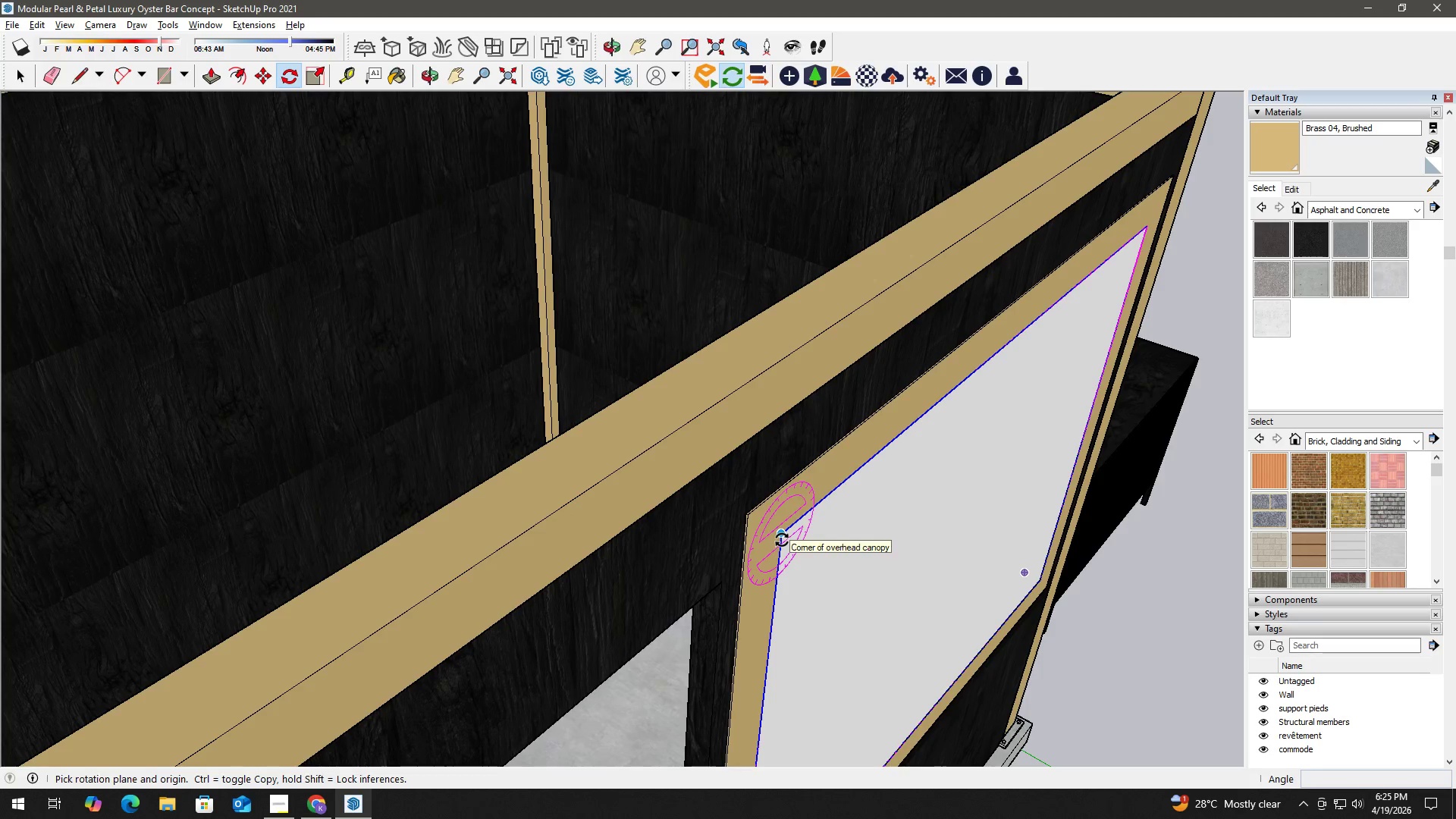 
key(ArrowLeft)
 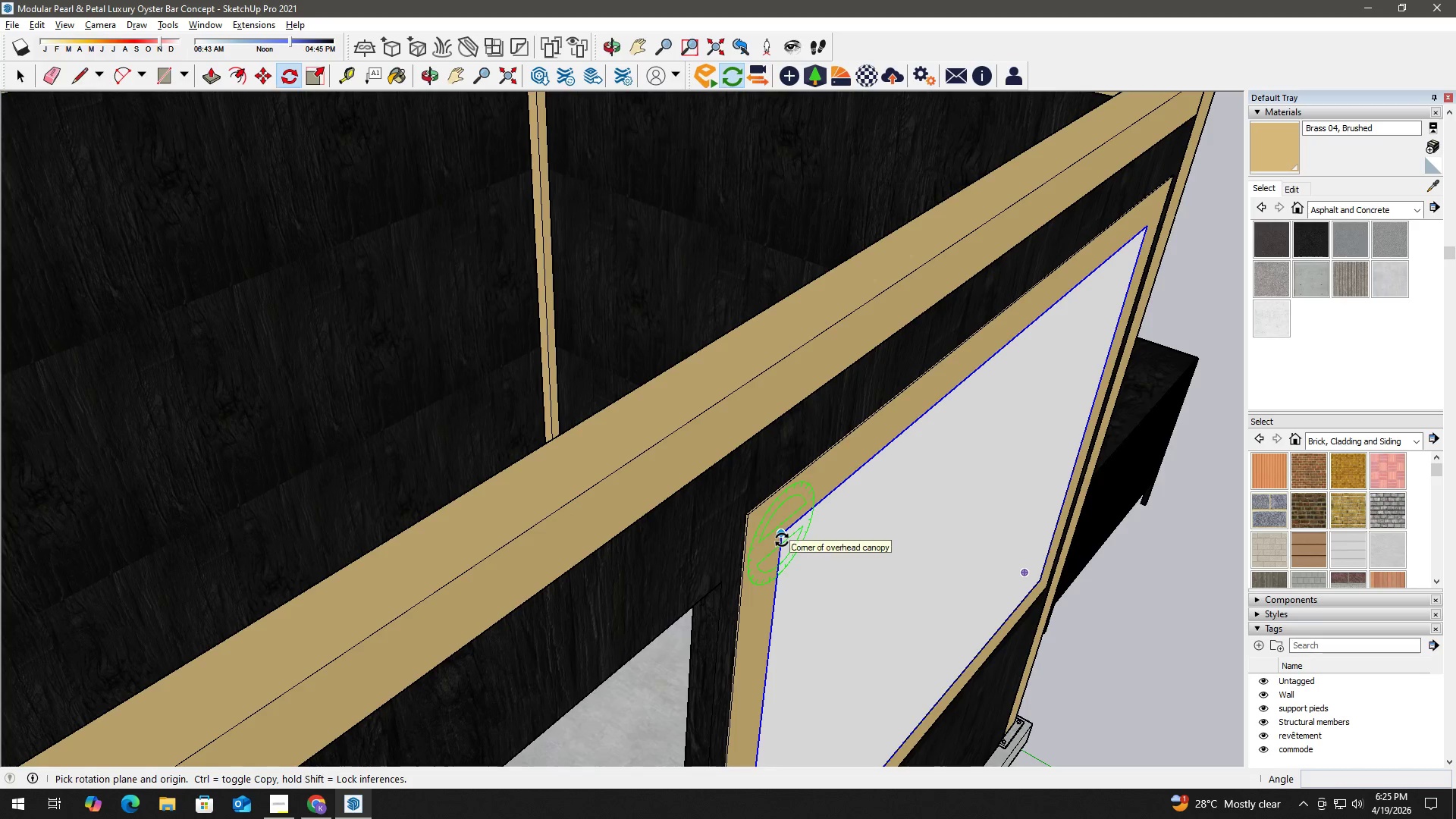 
key(ArrowRight)
 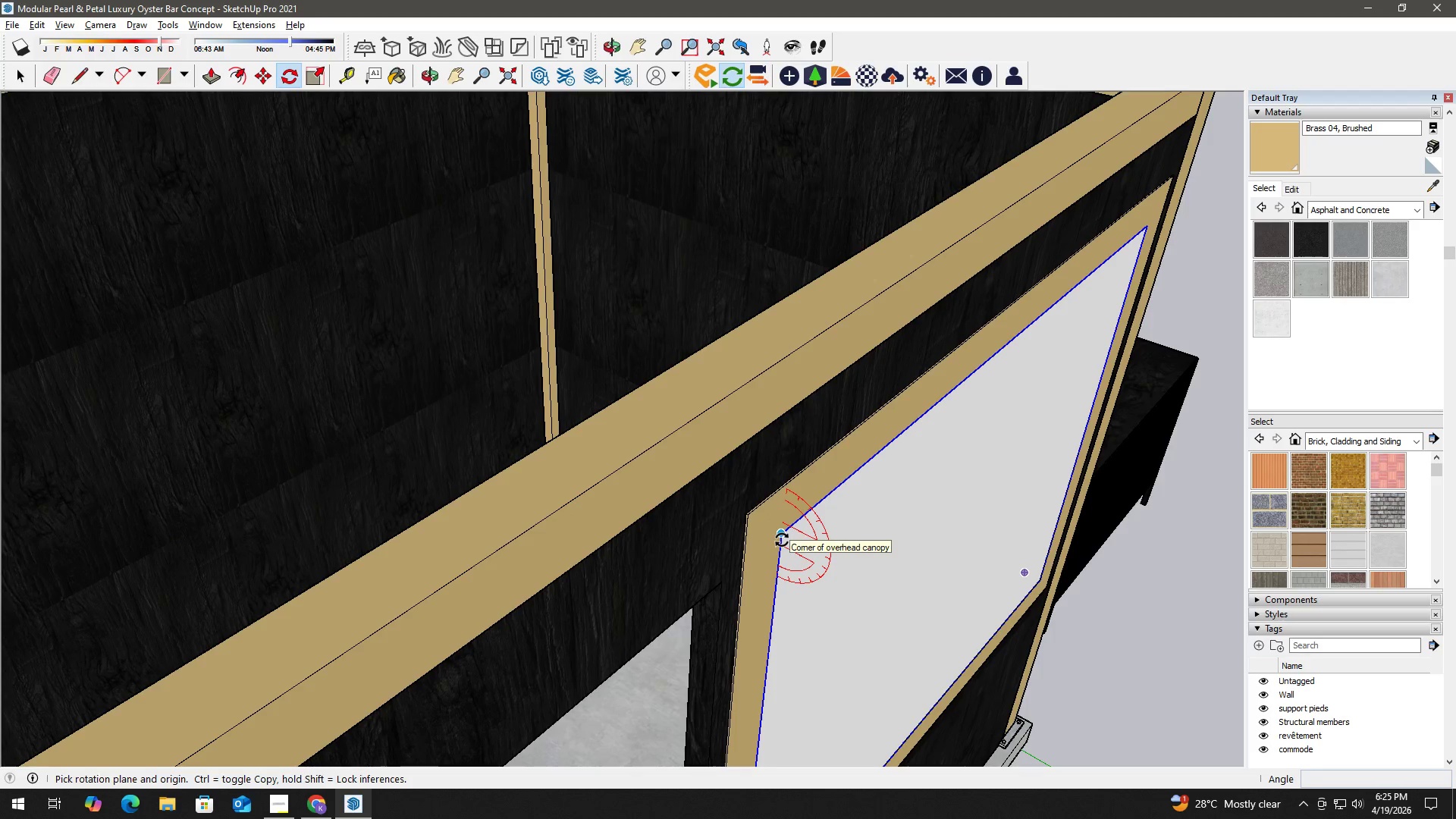 
left_click([782, 540])
 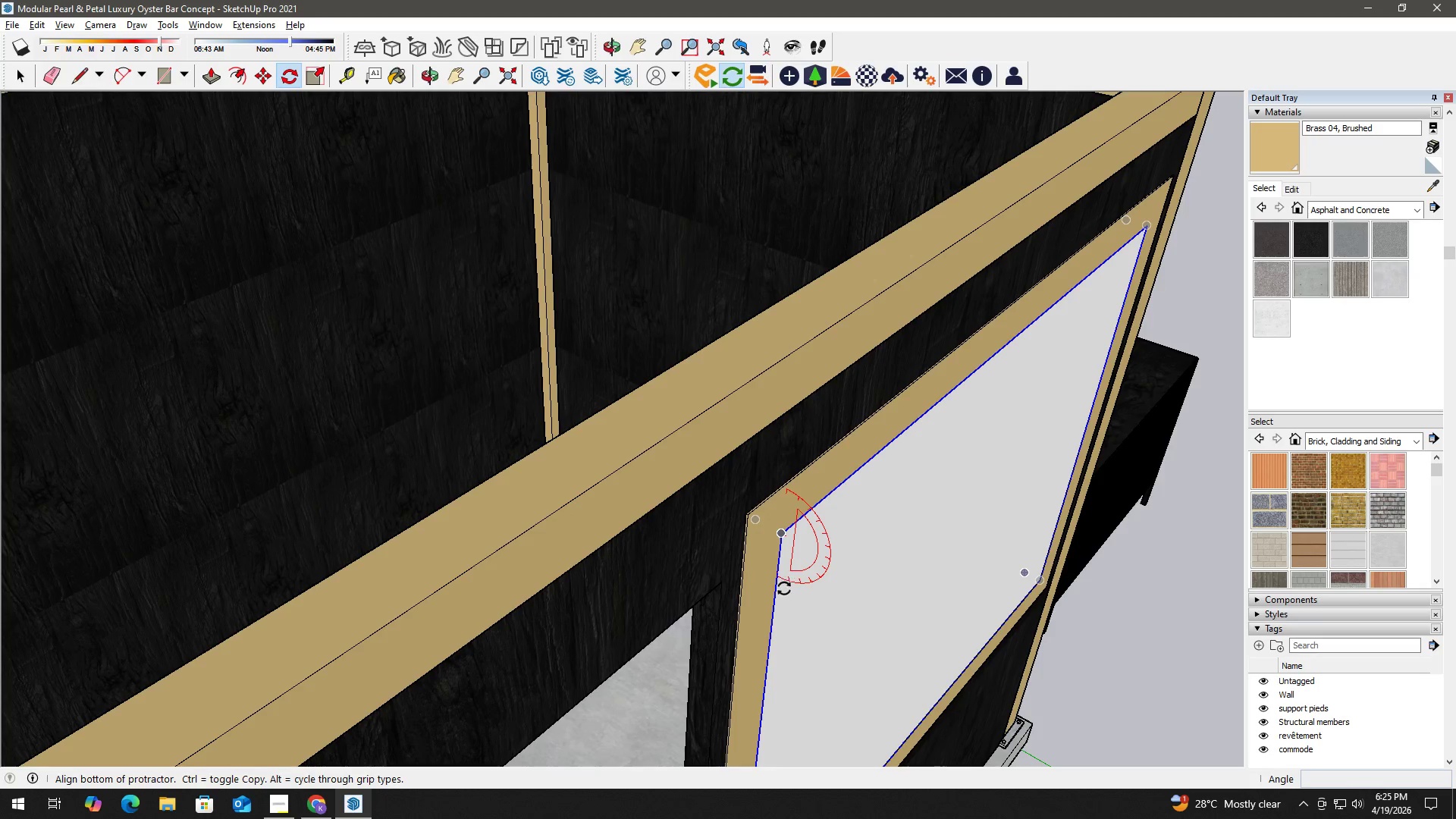 
left_click([779, 593])
 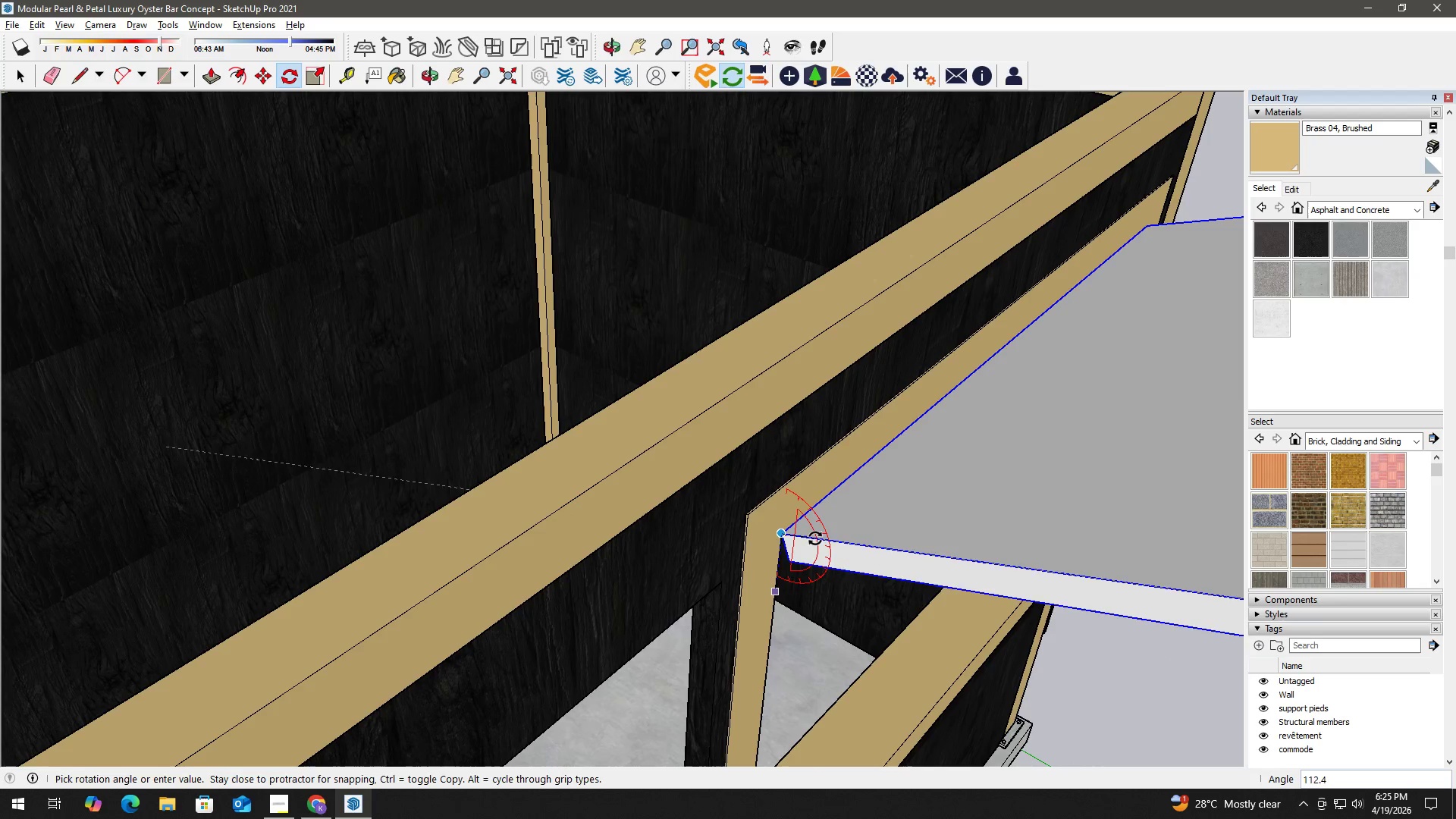 
left_click([816, 537])
 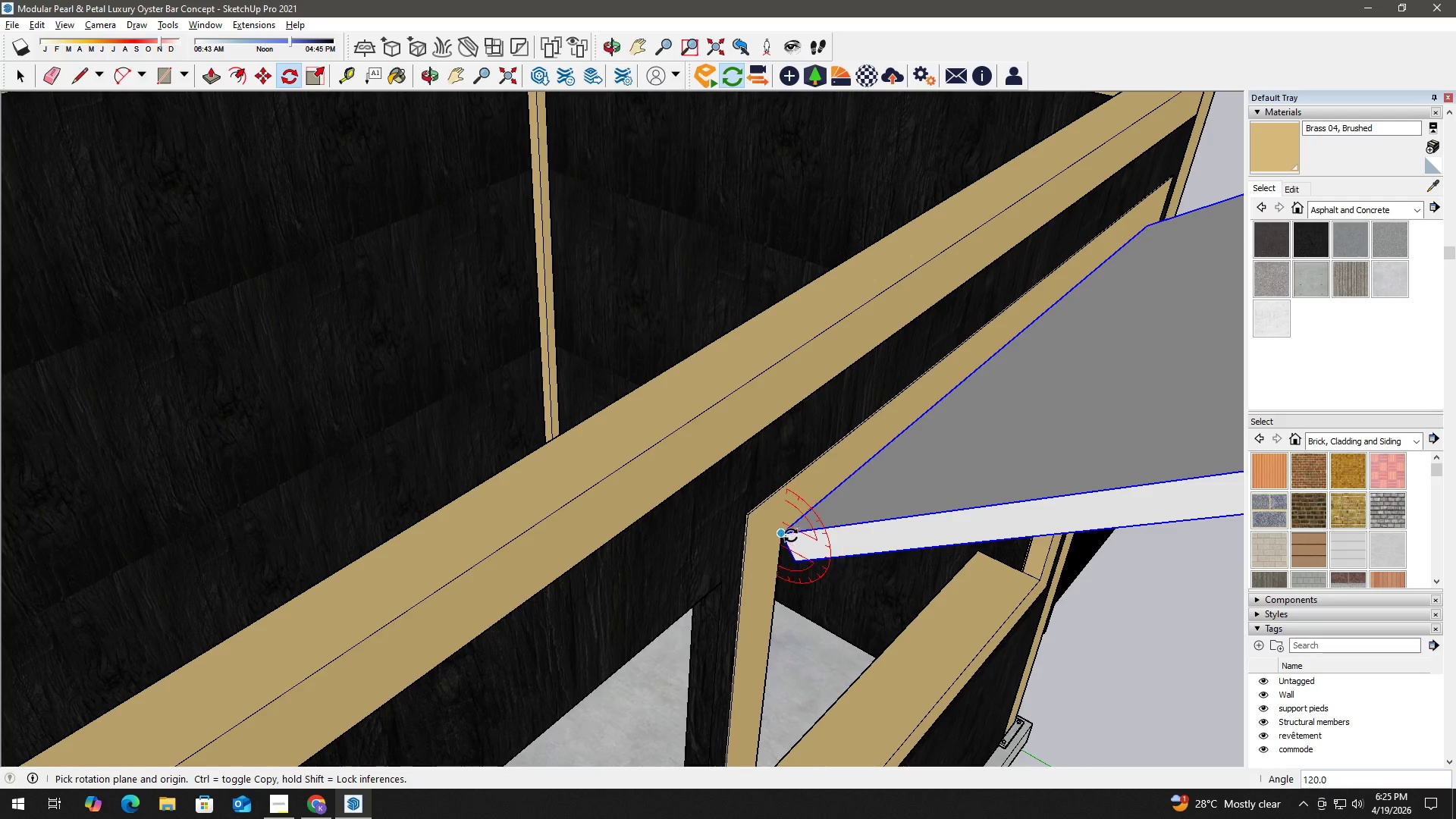 
left_click([786, 536])
 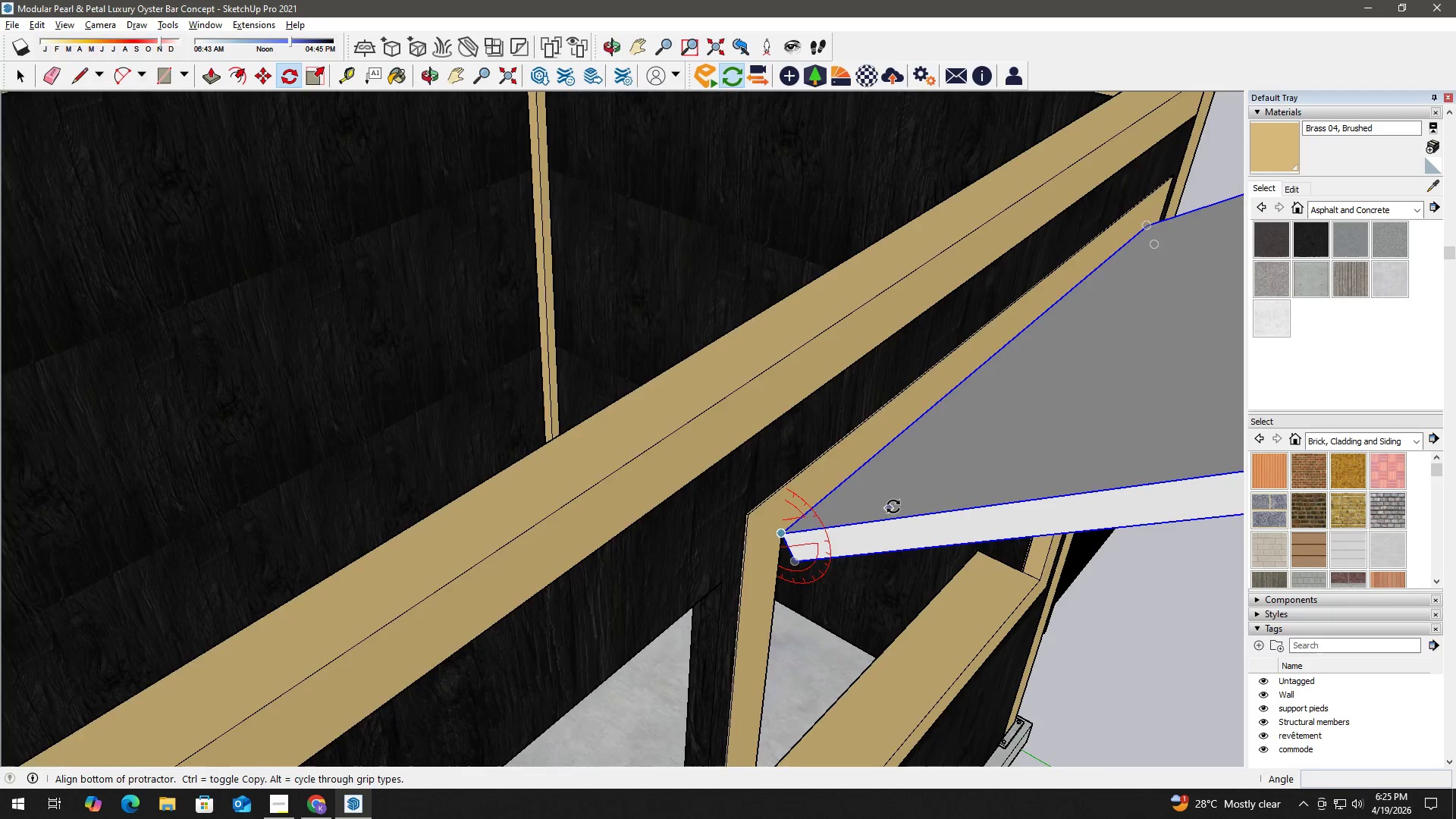 
scroll: coordinate [983, 509], scroll_direction: down, amount: 4.0
 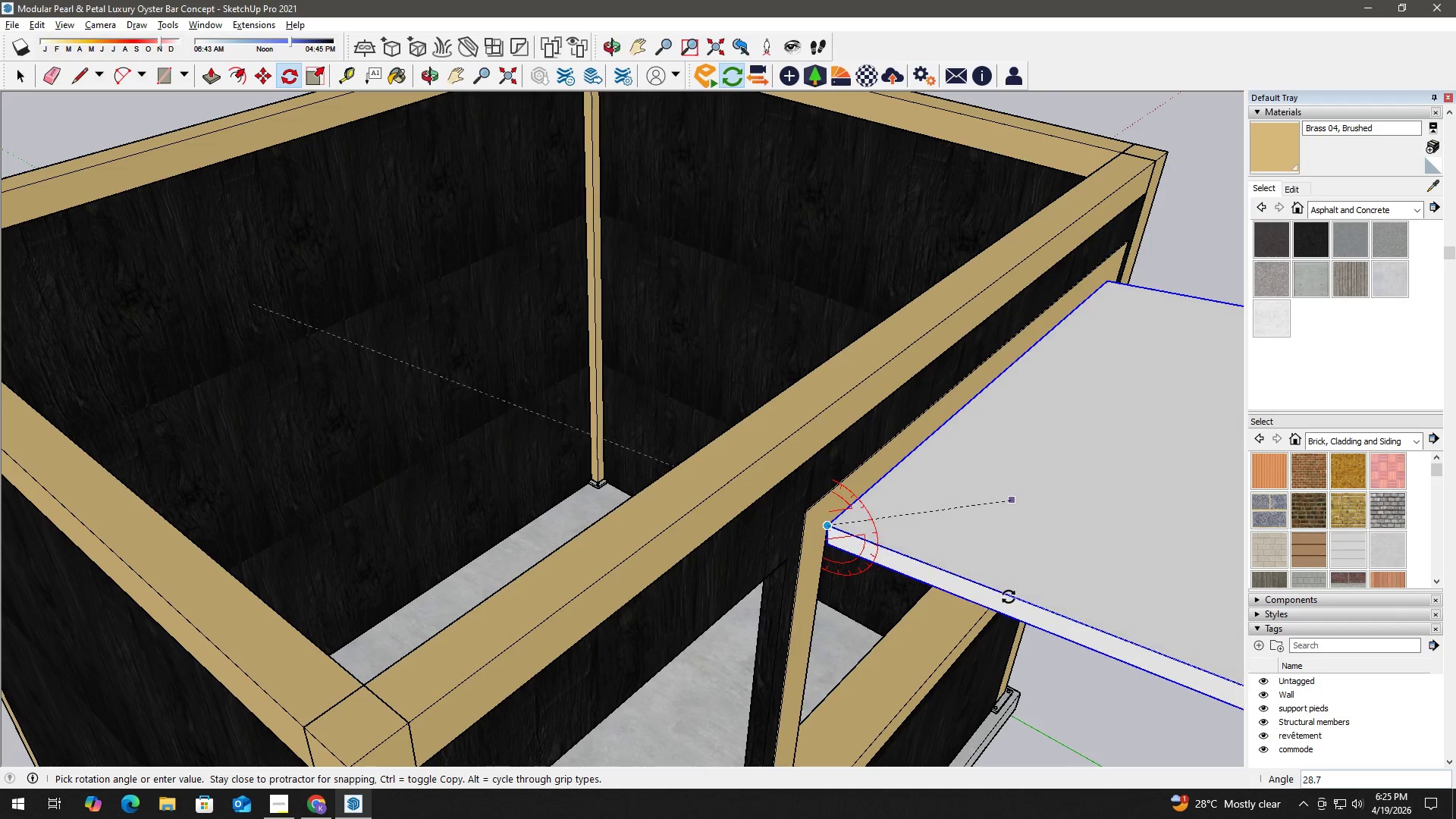 
left_click([1008, 603])
 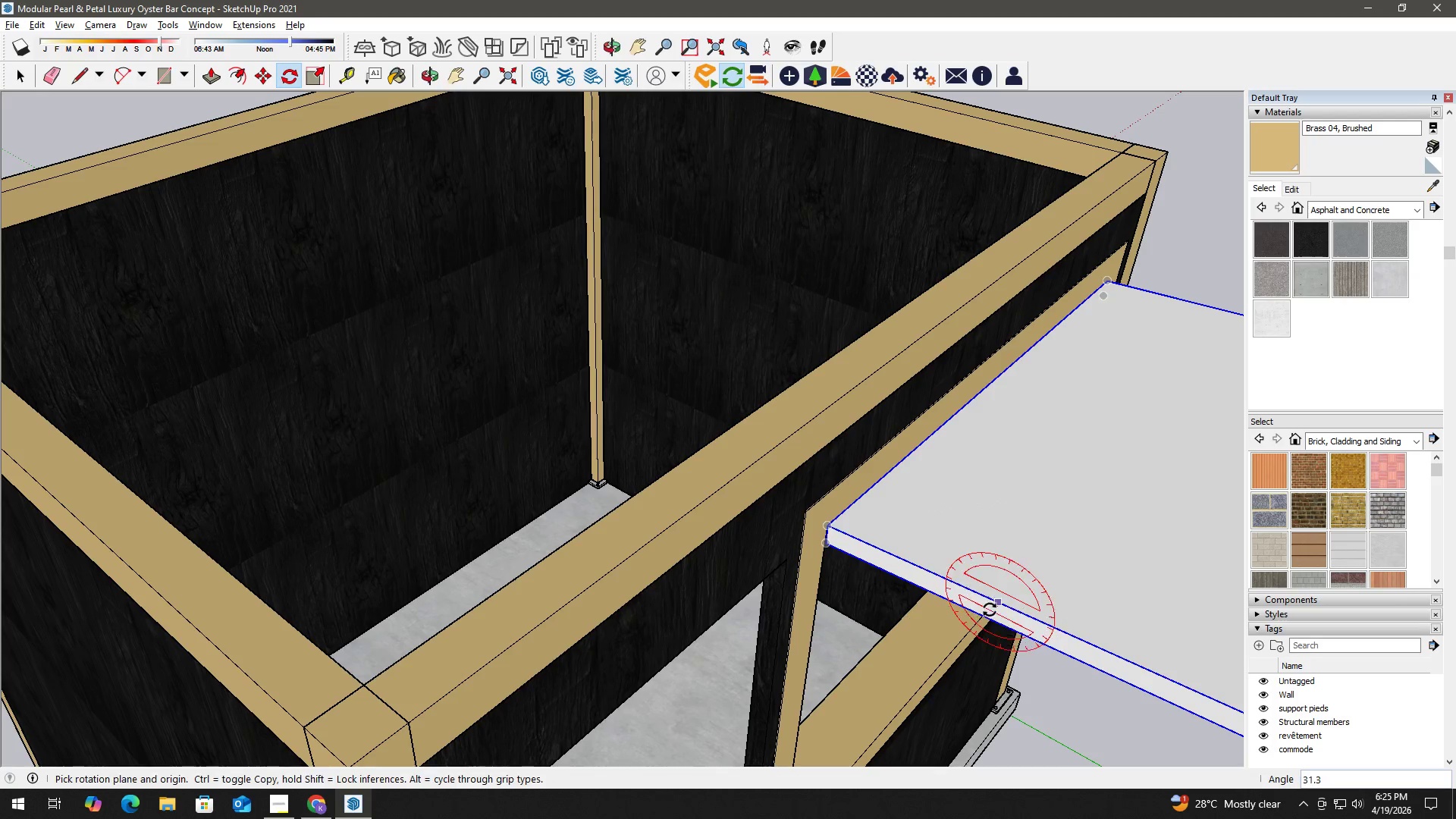 
key(Space)
 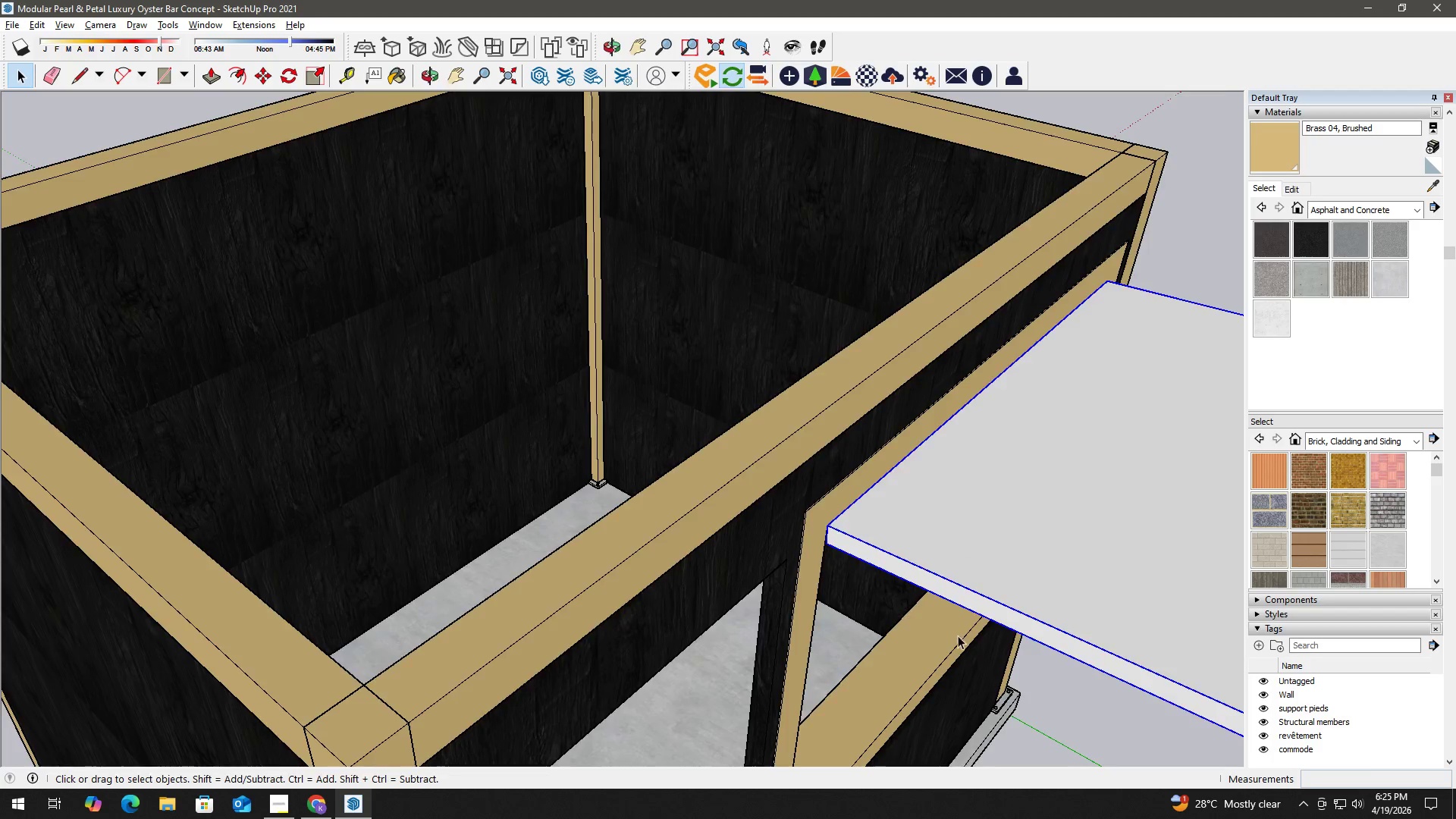 
scroll: coordinate [957, 640], scroll_direction: down, amount: 6.0
 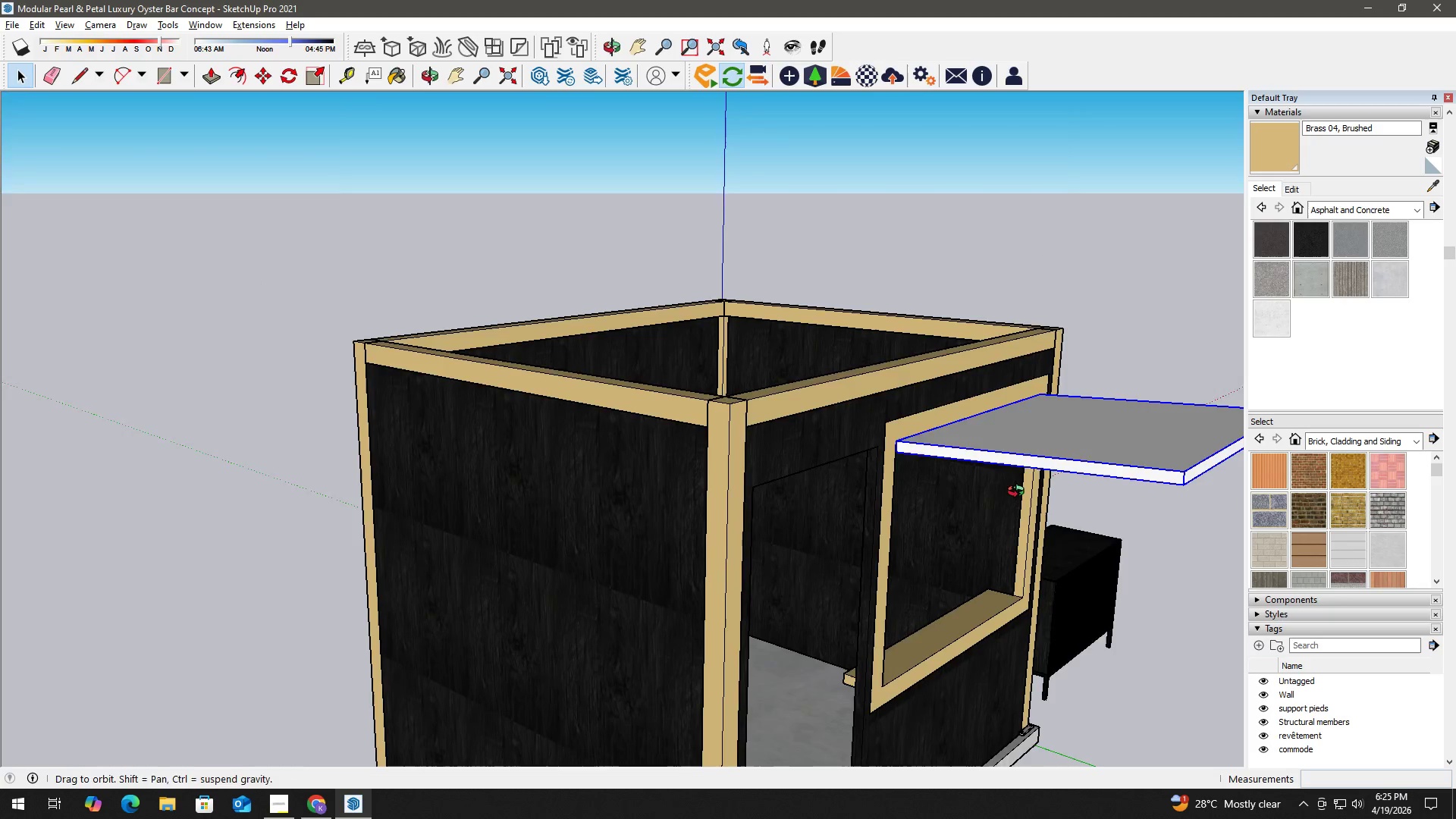 
key(Space)
 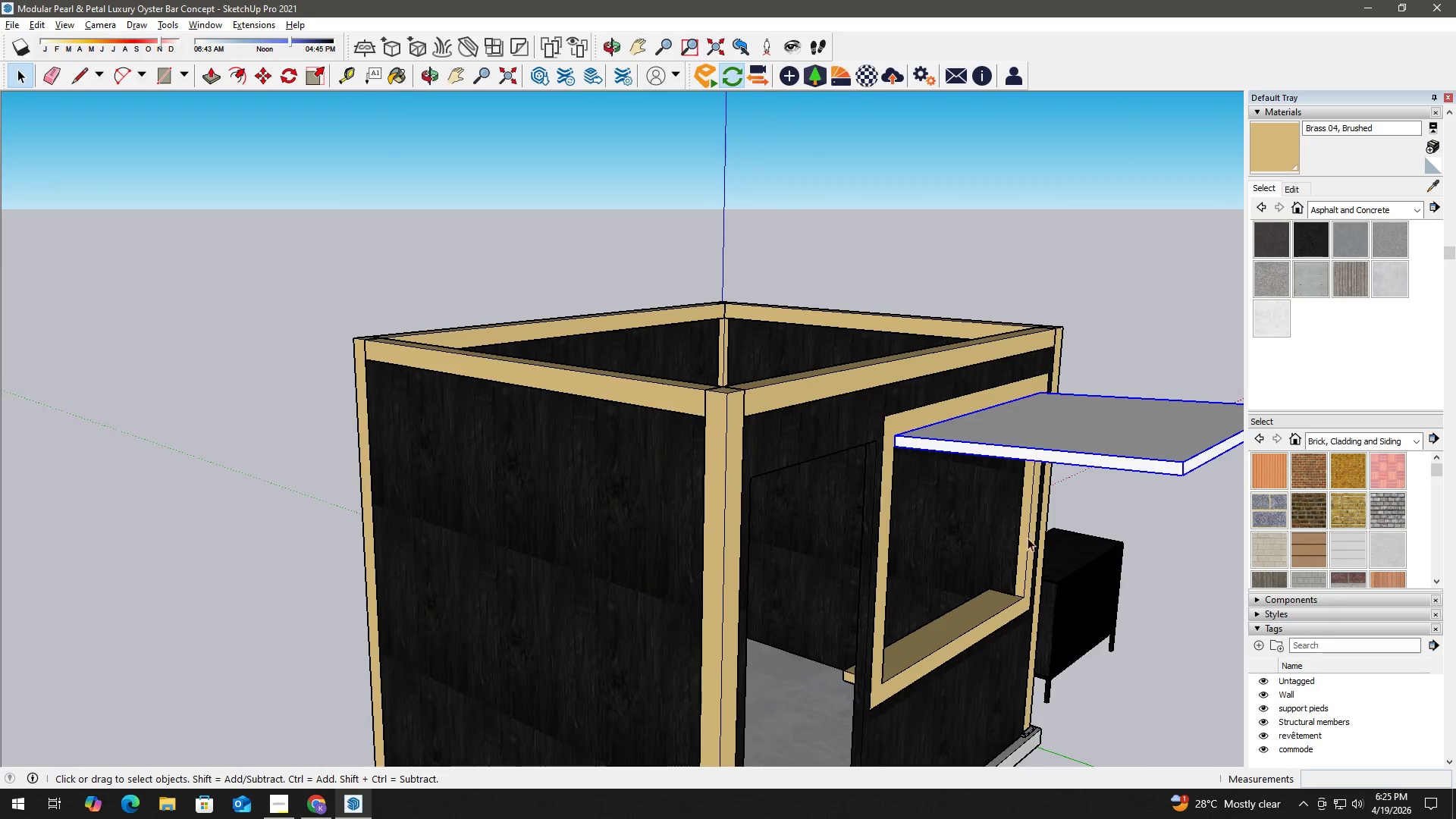 
left_click([1141, 638])
 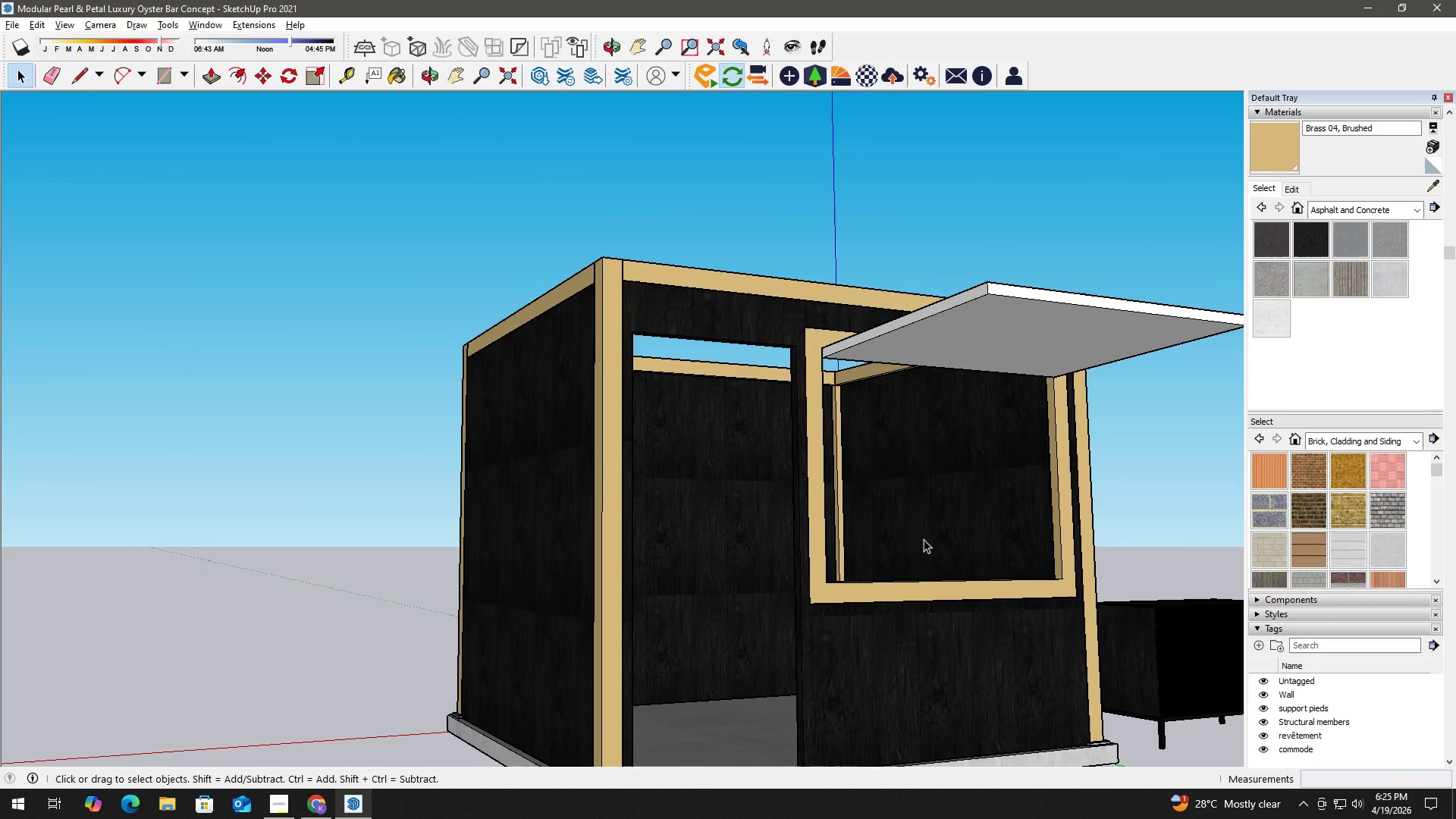 
scroll: coordinate [1037, 546], scroll_direction: down, amount: 2.0
 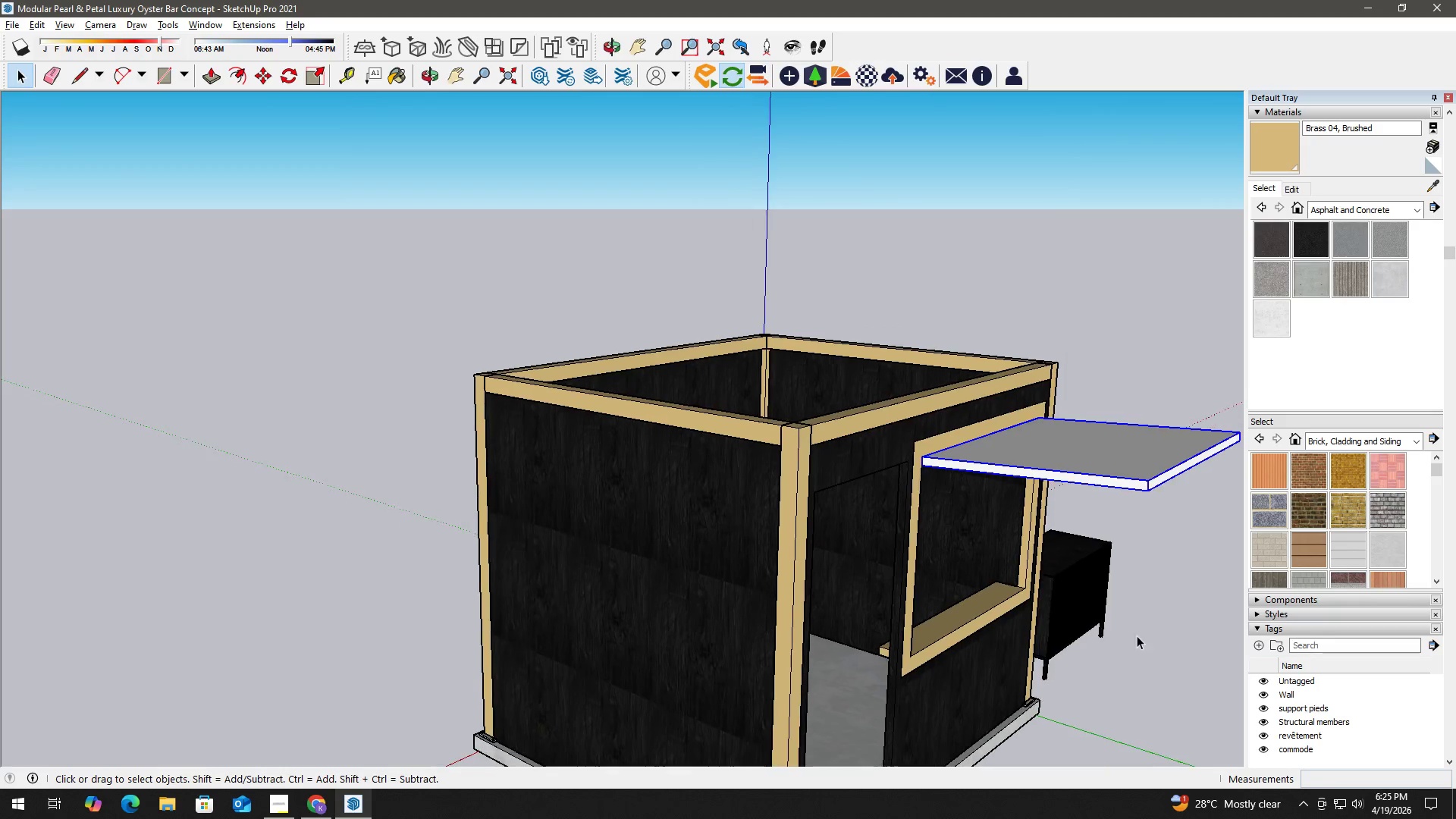 
wait(12.31)
 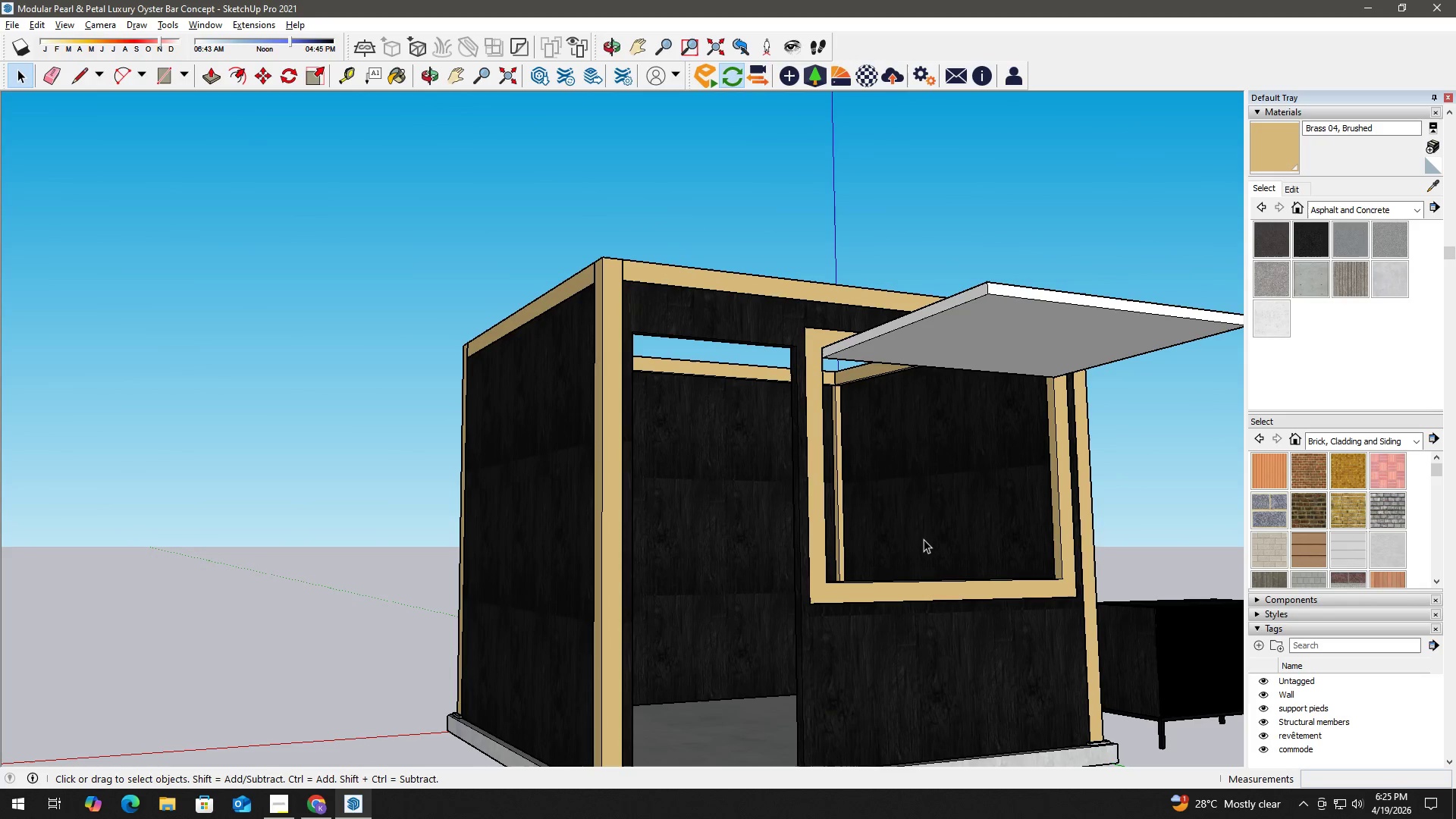 
scroll: coordinate [864, 384], scroll_direction: up, amount: 2.0
 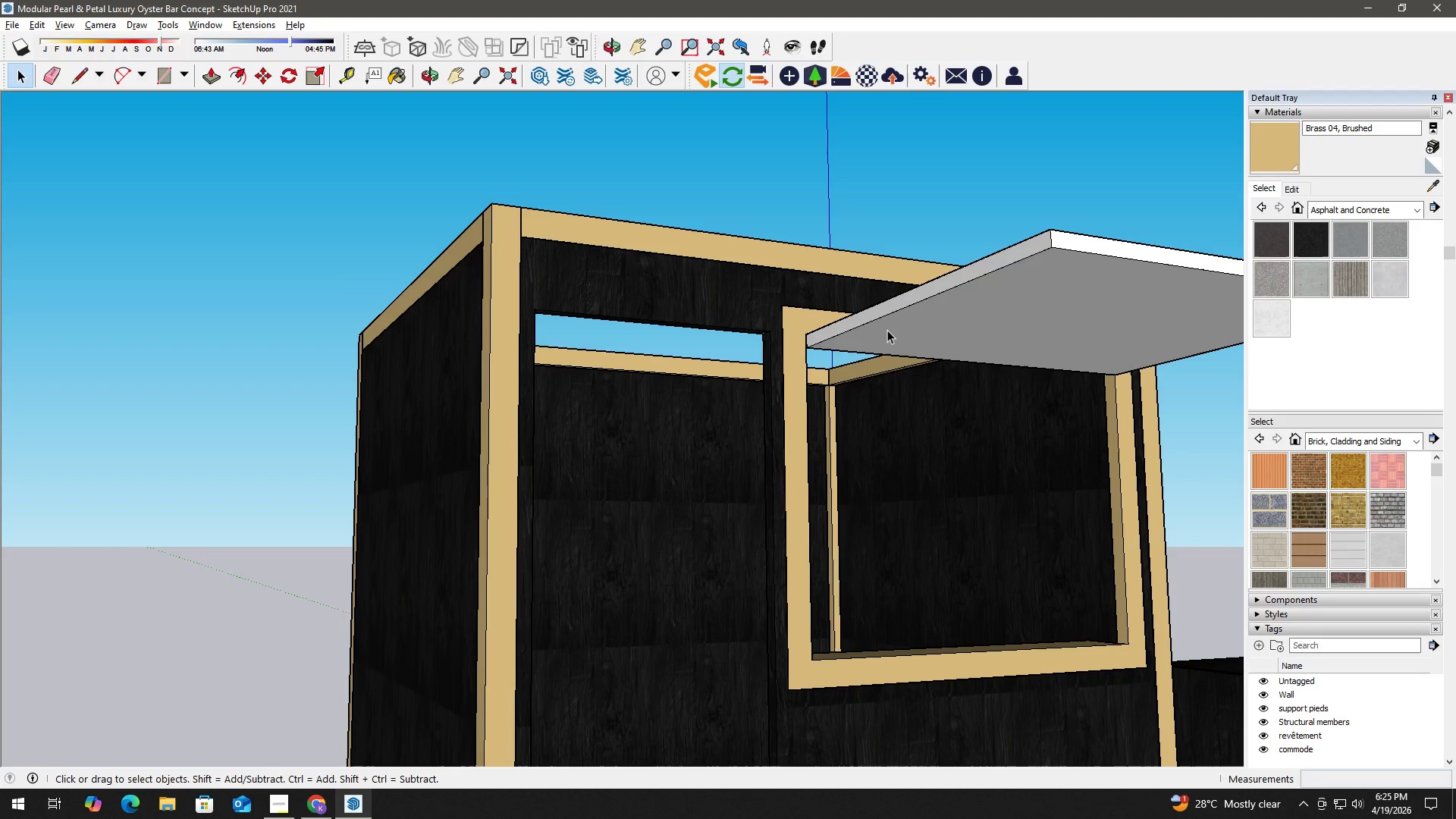 
left_click([878, 326])
 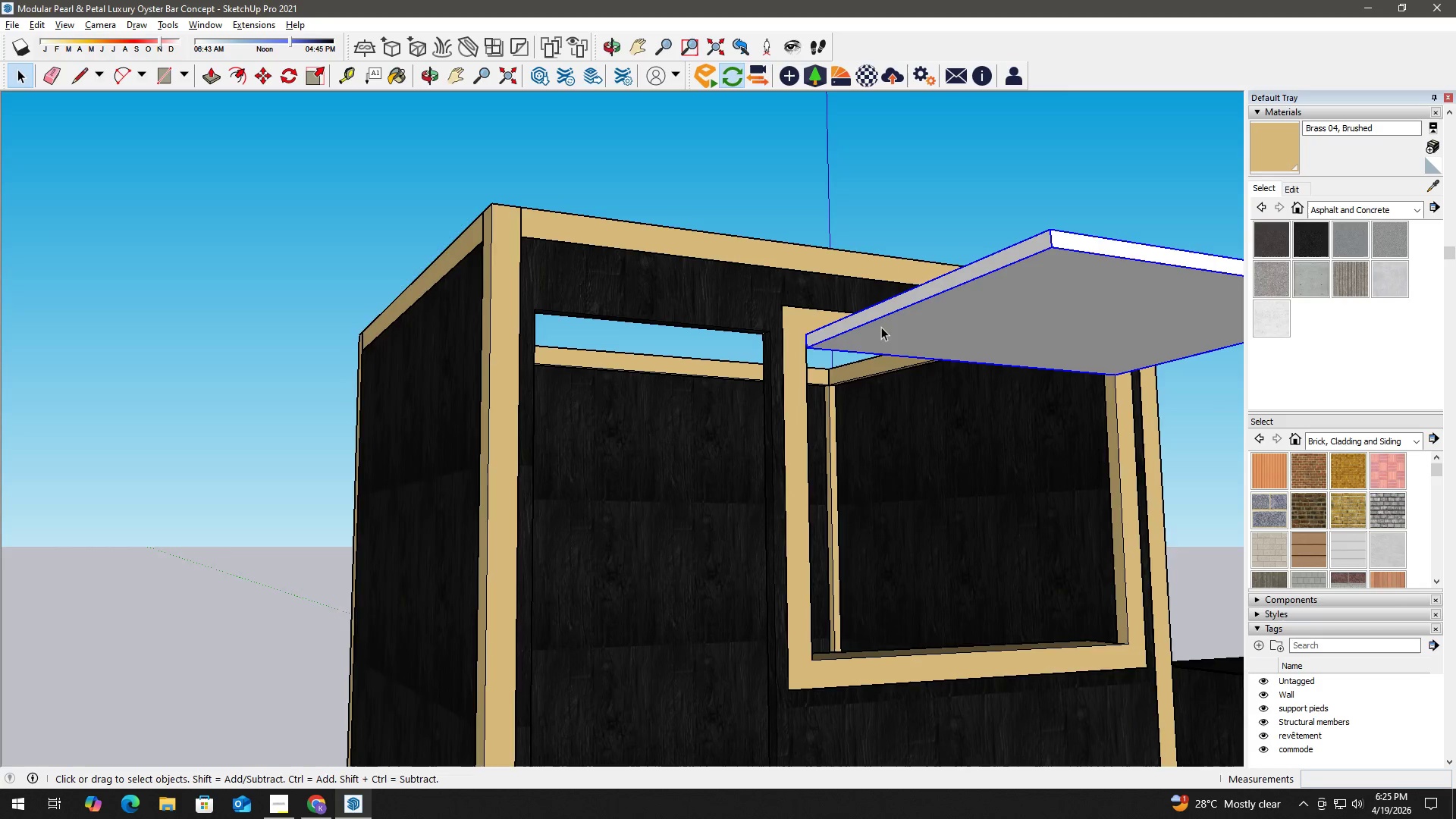 
scroll: coordinate [775, 428], scroll_direction: up, amount: 10.0
 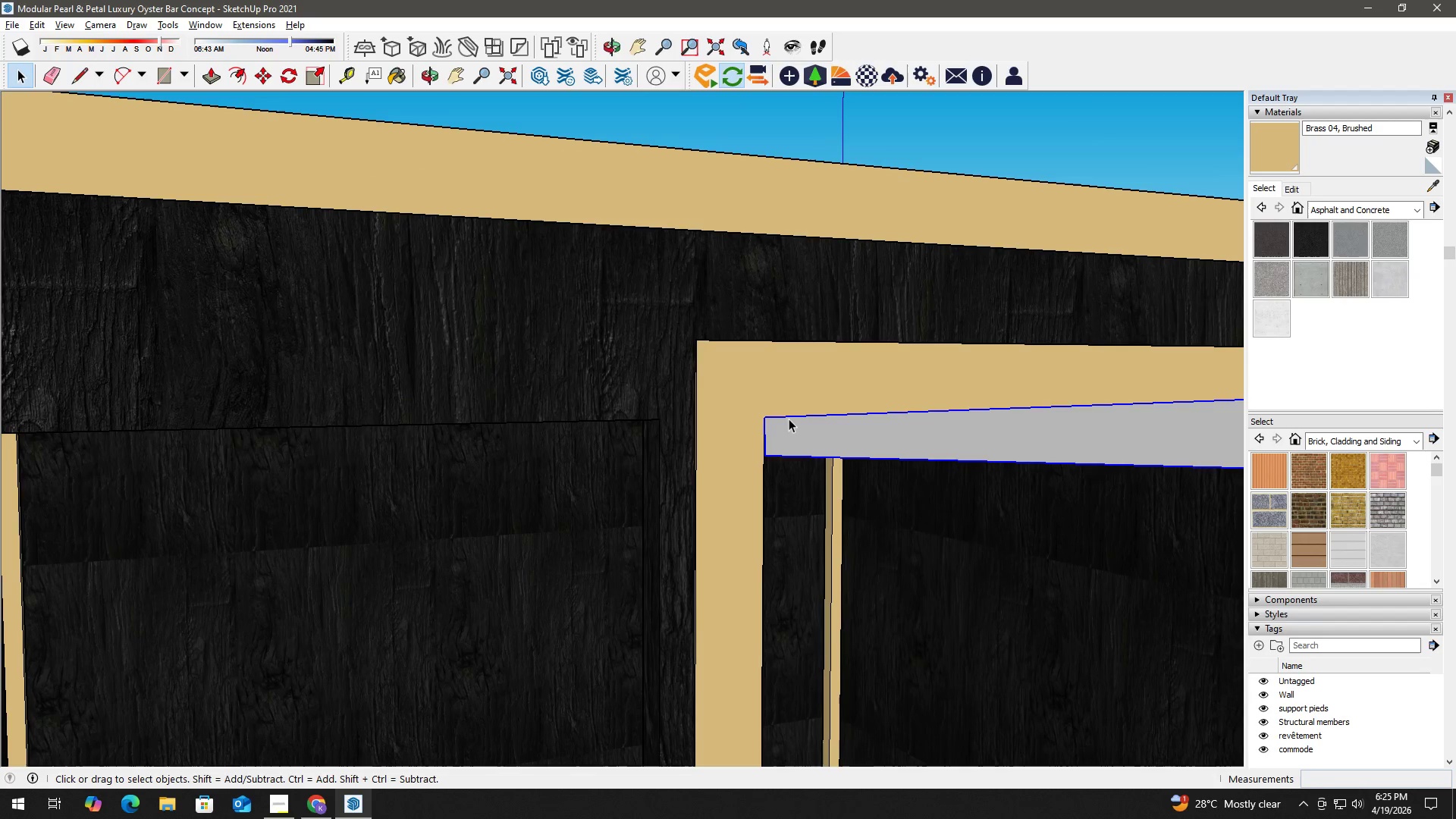 
key(M)
 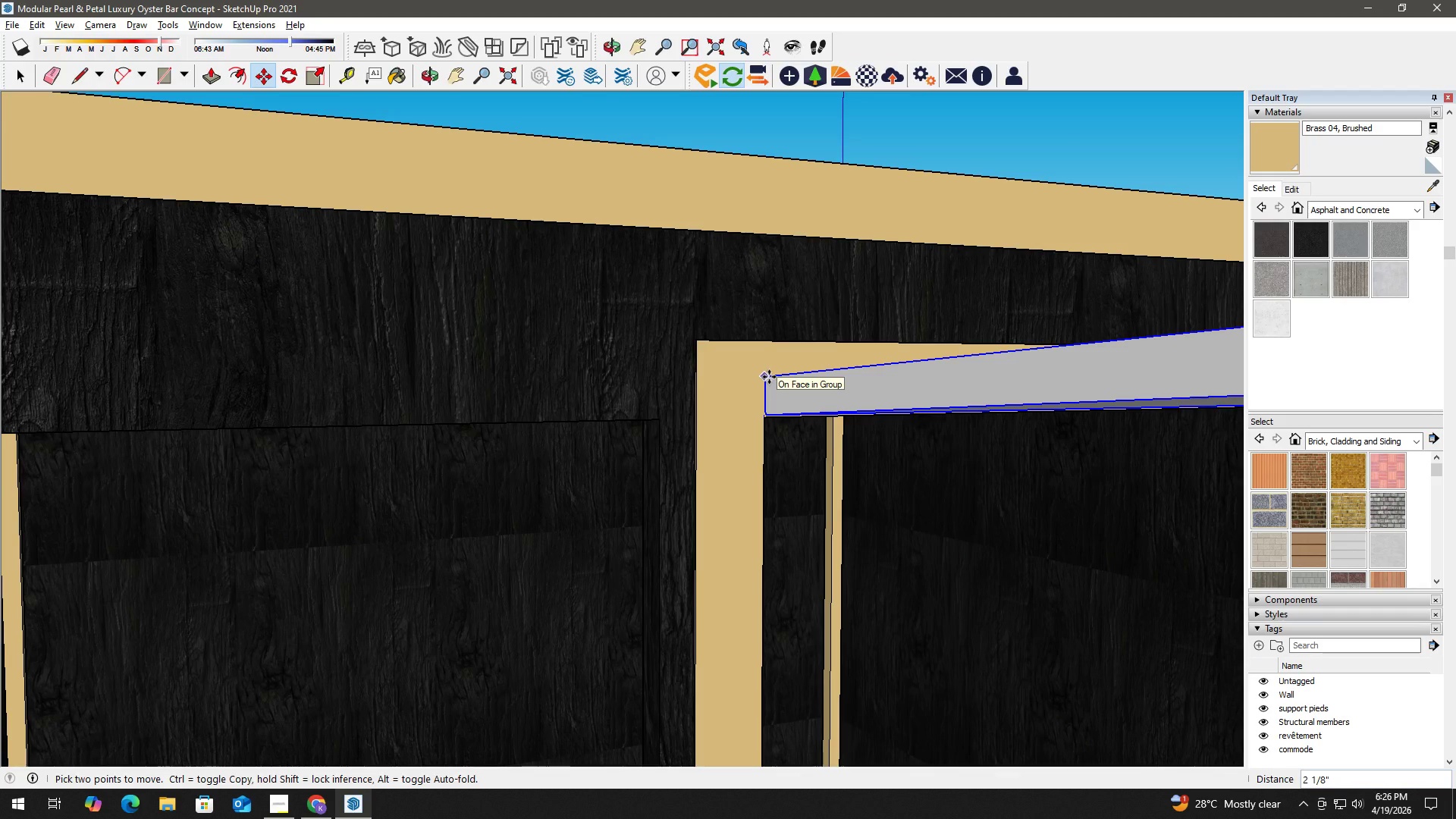 
left_click([769, 377])
 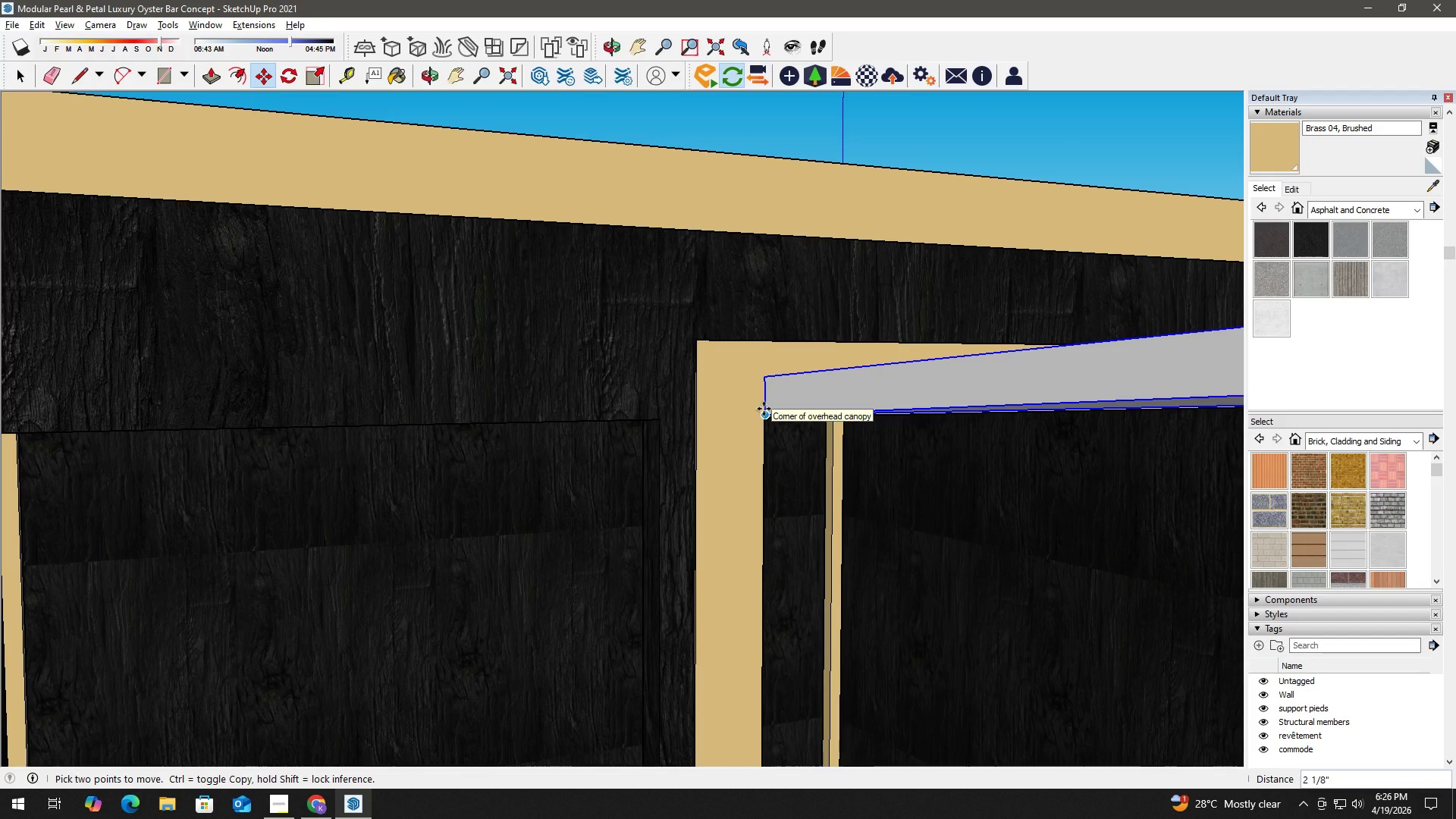 
key(Control+Z)
 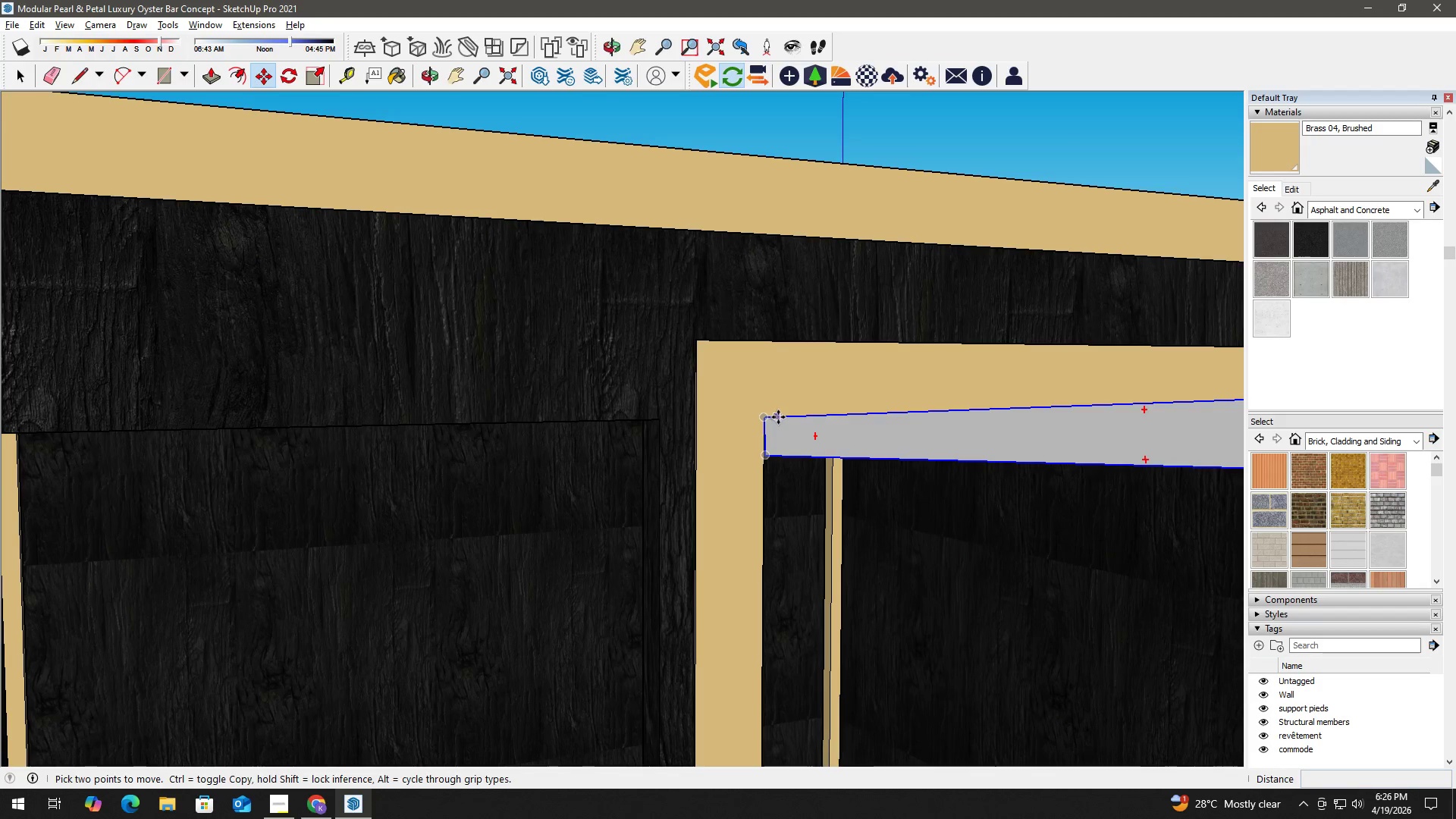 
key(Control+Z)
 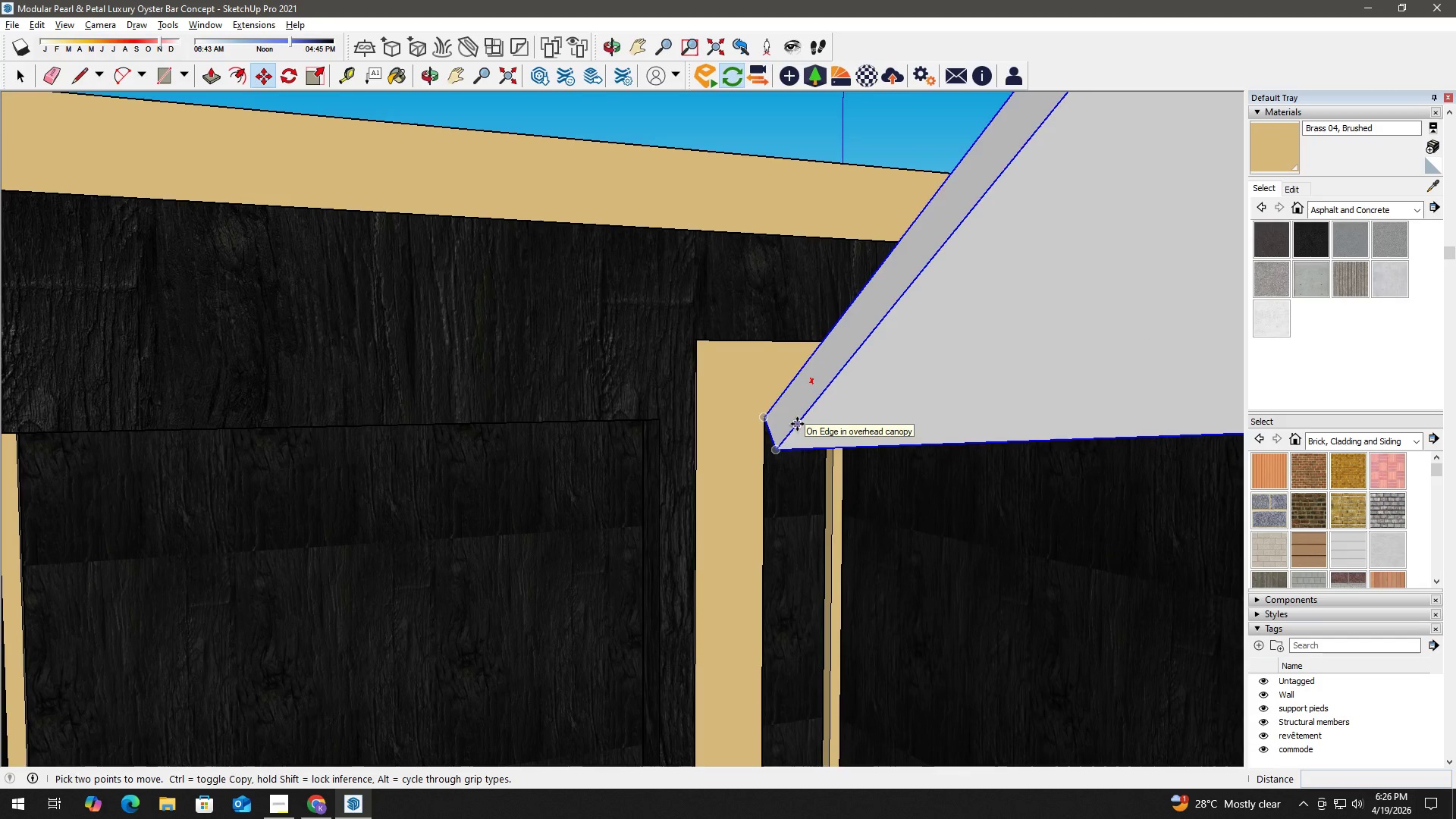 
key(Control+Z)
 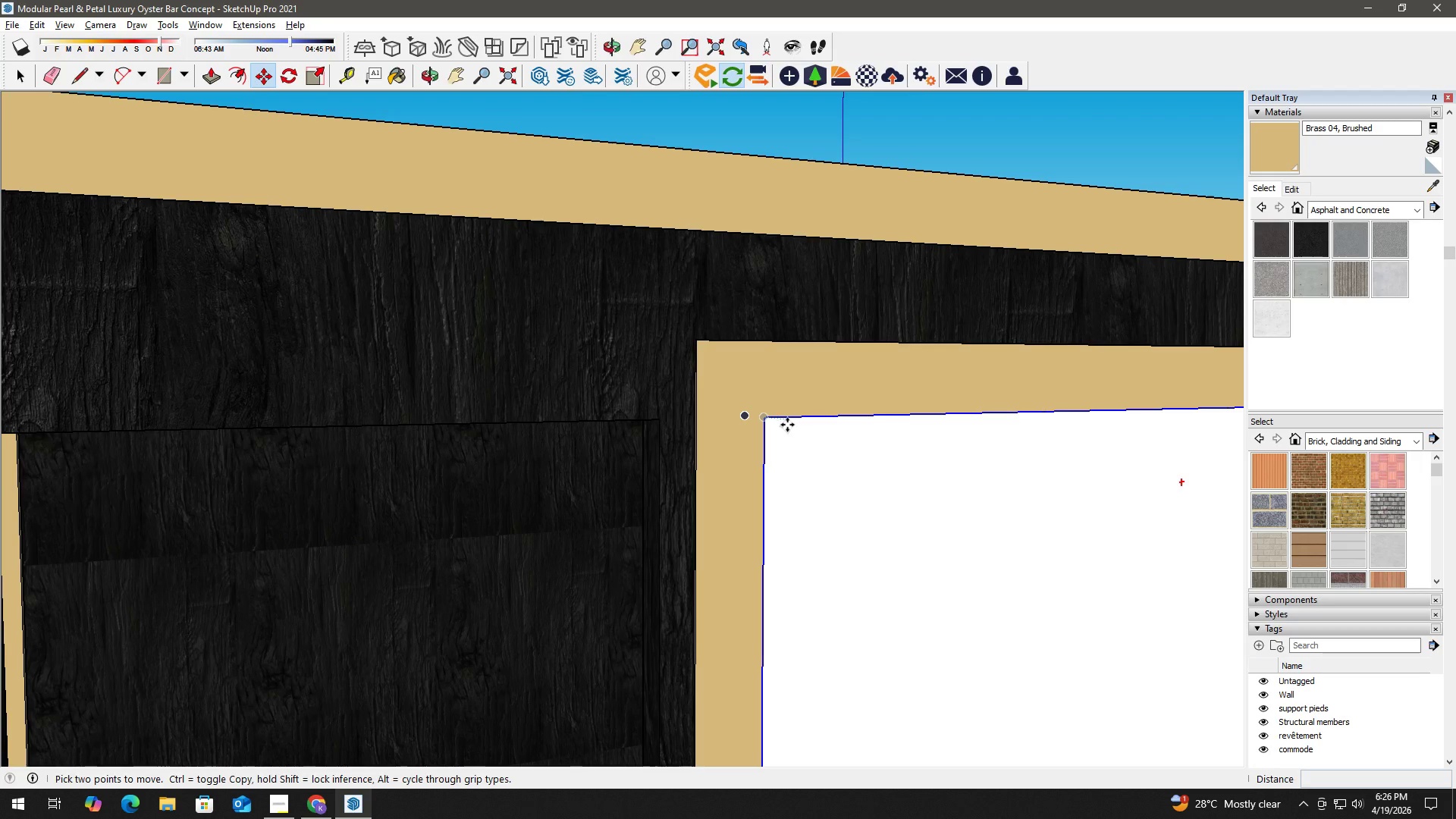 